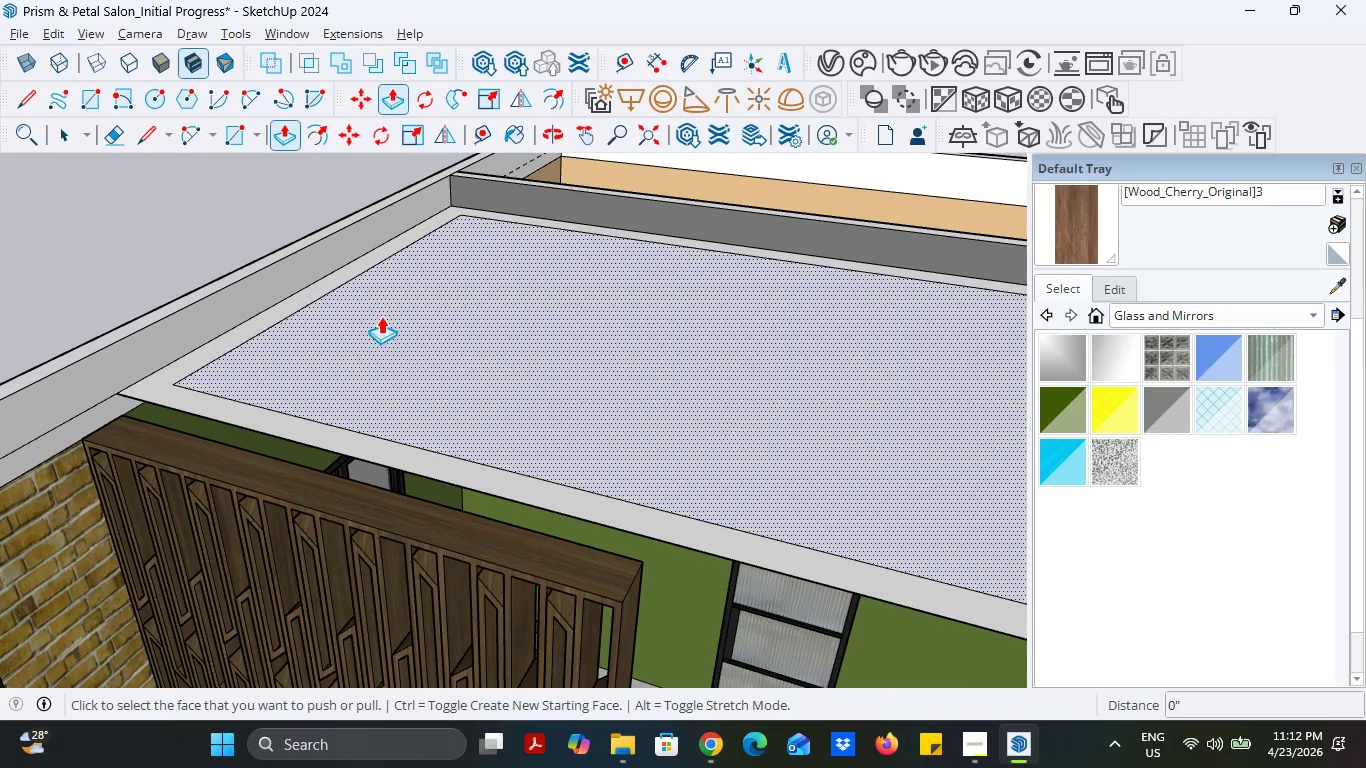 
left_click([381, 316])
 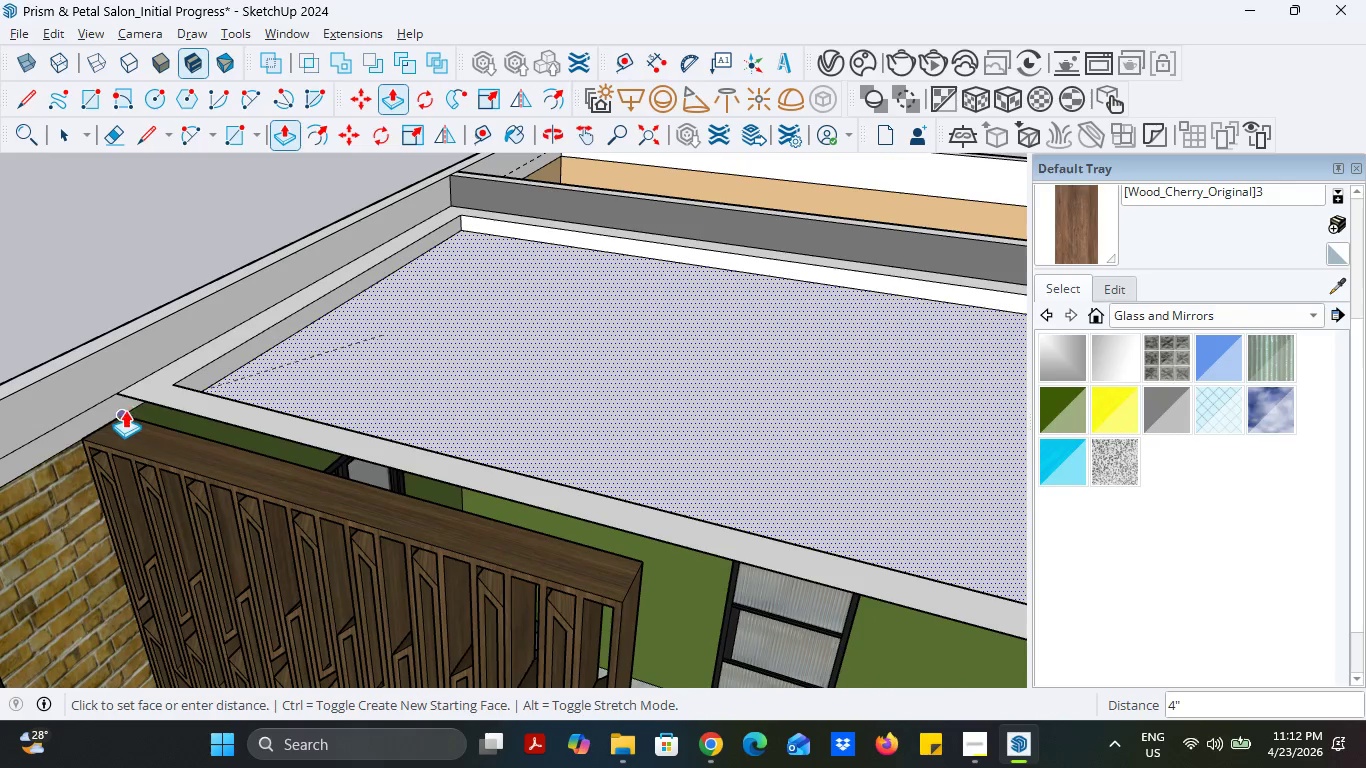 
left_click([118, 416])
 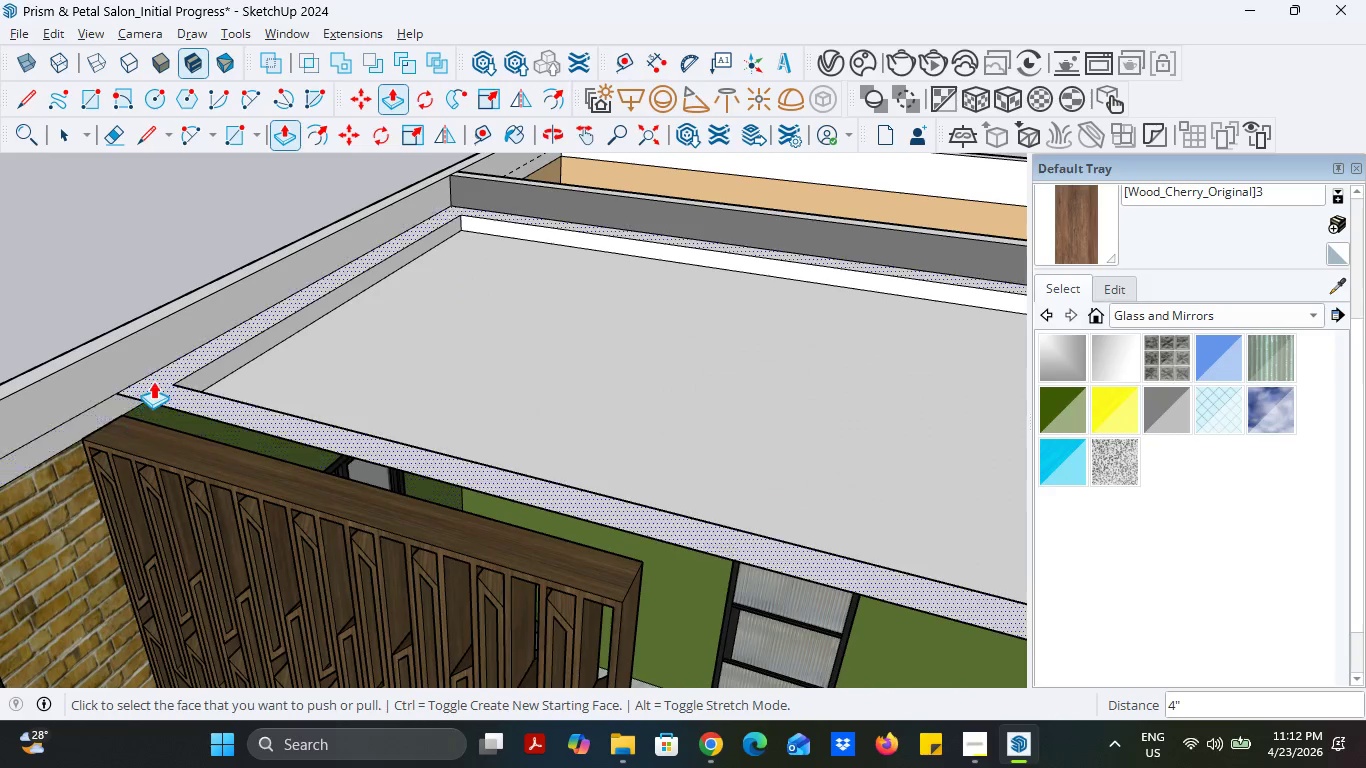 
scroll: coordinate [153, 381], scroll_direction: down, amount: 3.0
 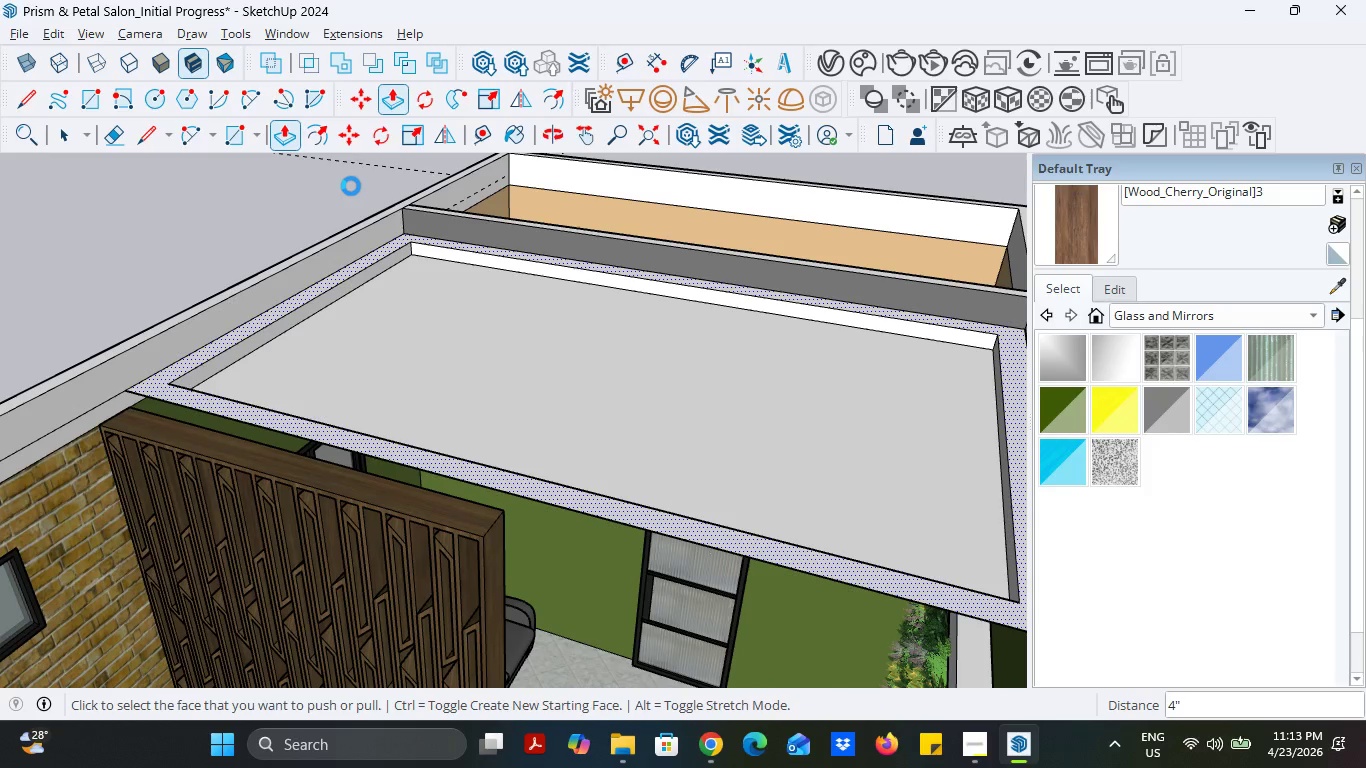 
wait(62.14)
 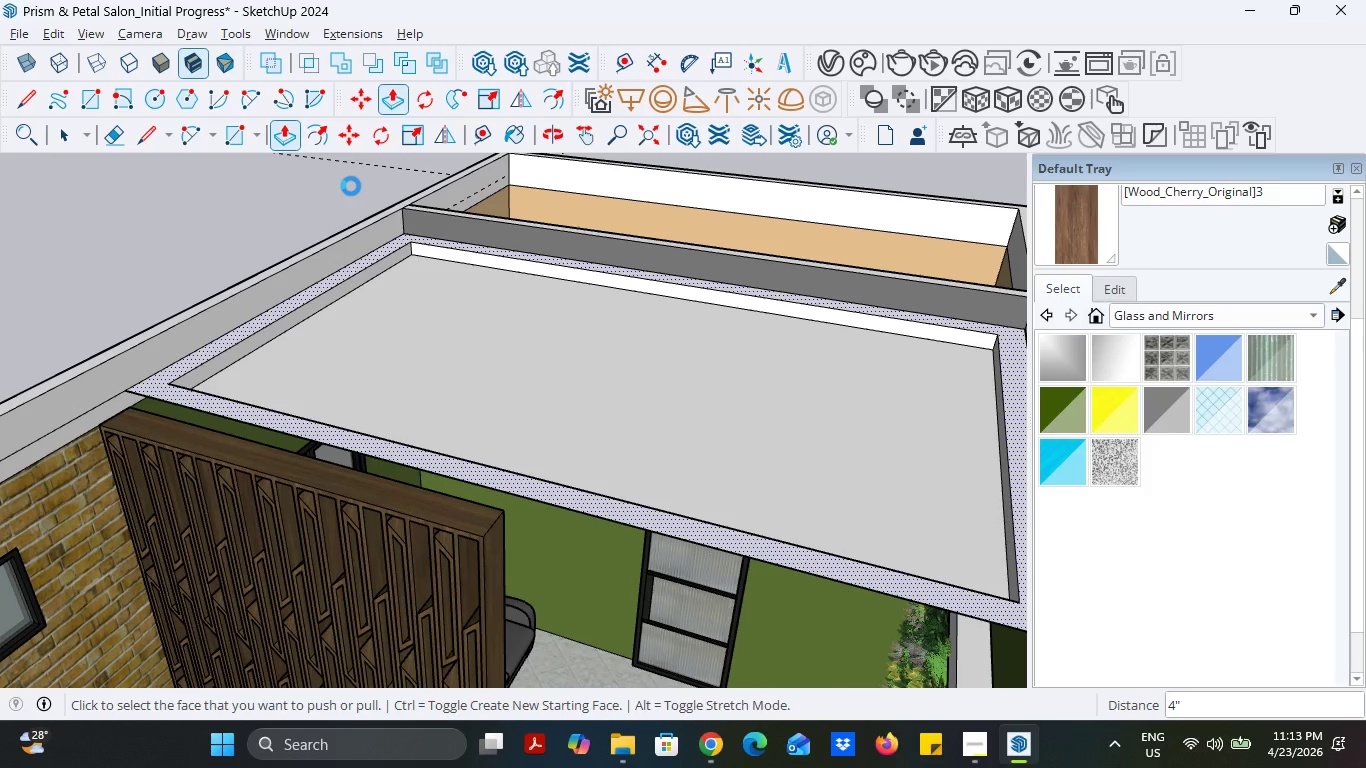 
left_click([69, 126])
 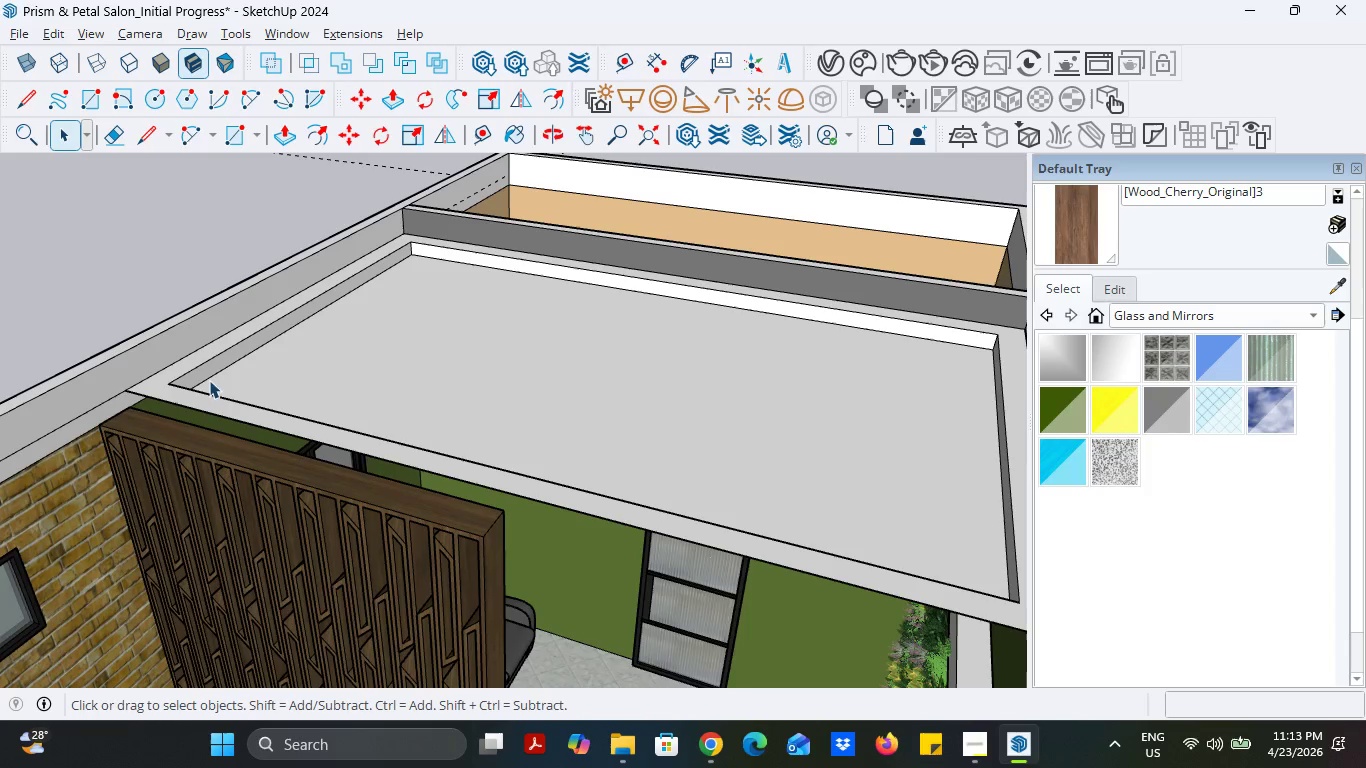 
scroll: coordinate [213, 405], scroll_direction: down, amount: 4.0
 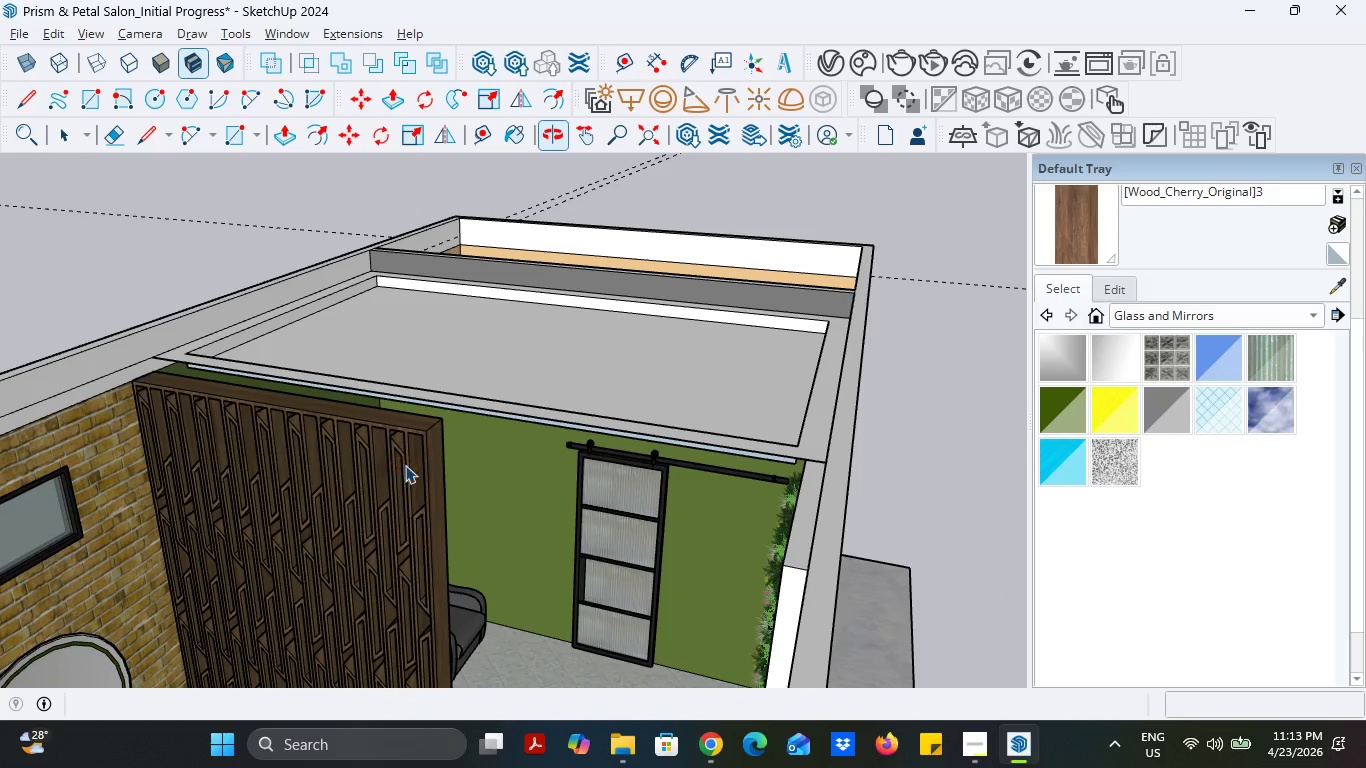 
scroll: coordinate [151, 300], scroll_direction: up, amount: 2.0
 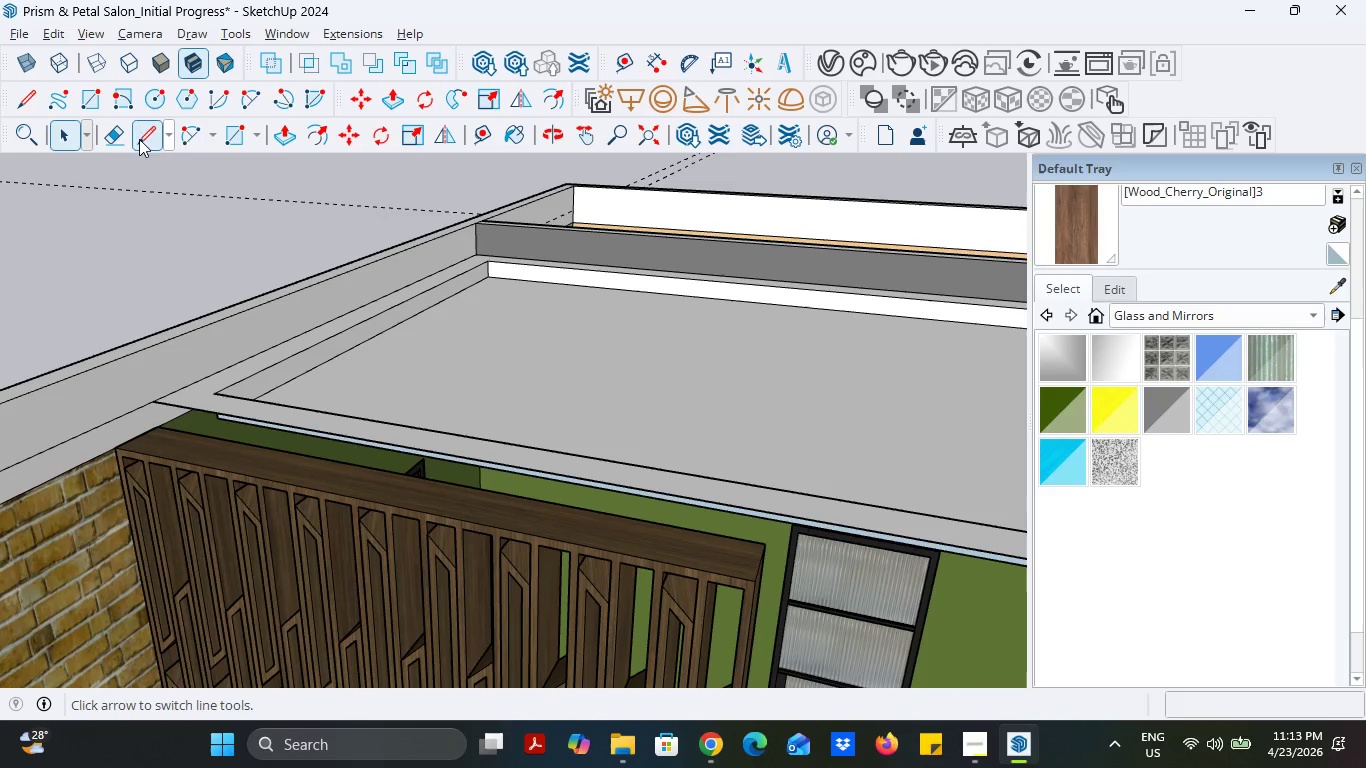 
left_click([139, 137])
 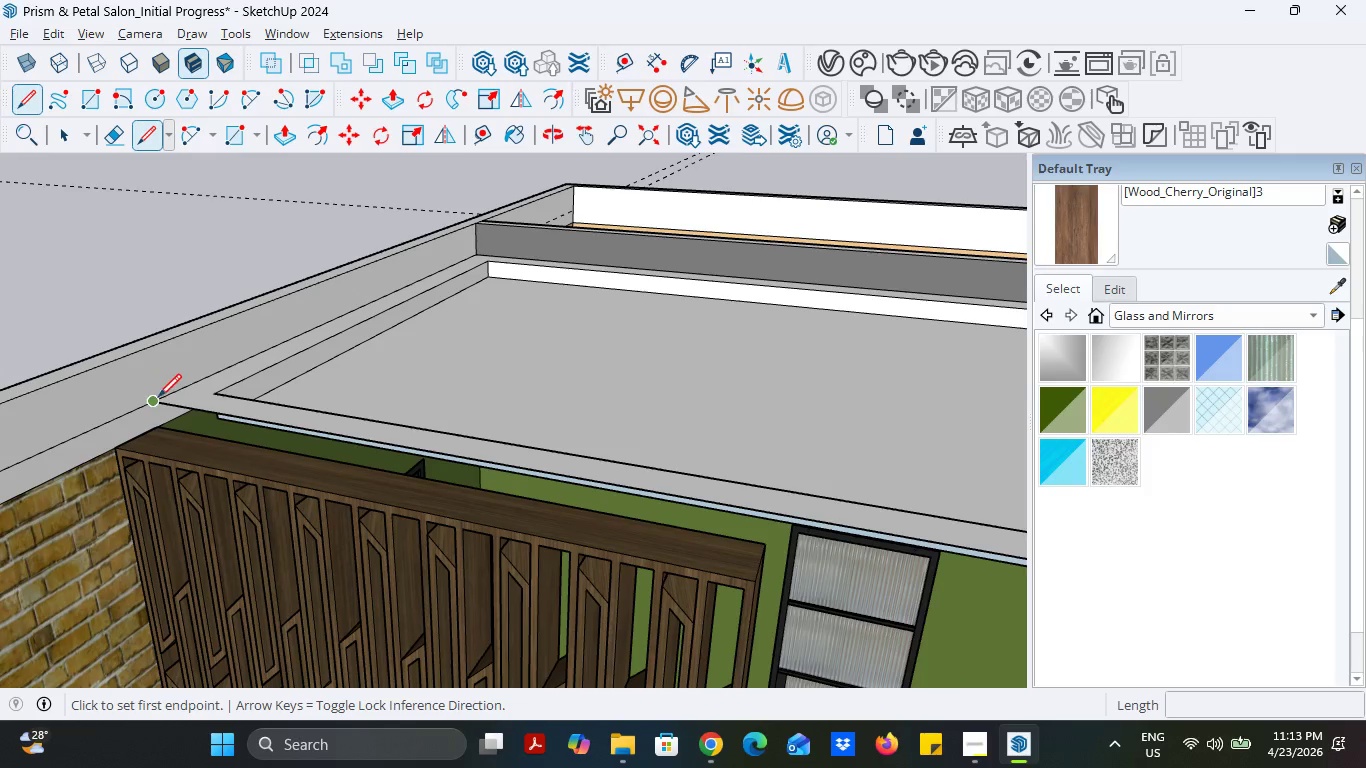 
left_click([158, 399])
 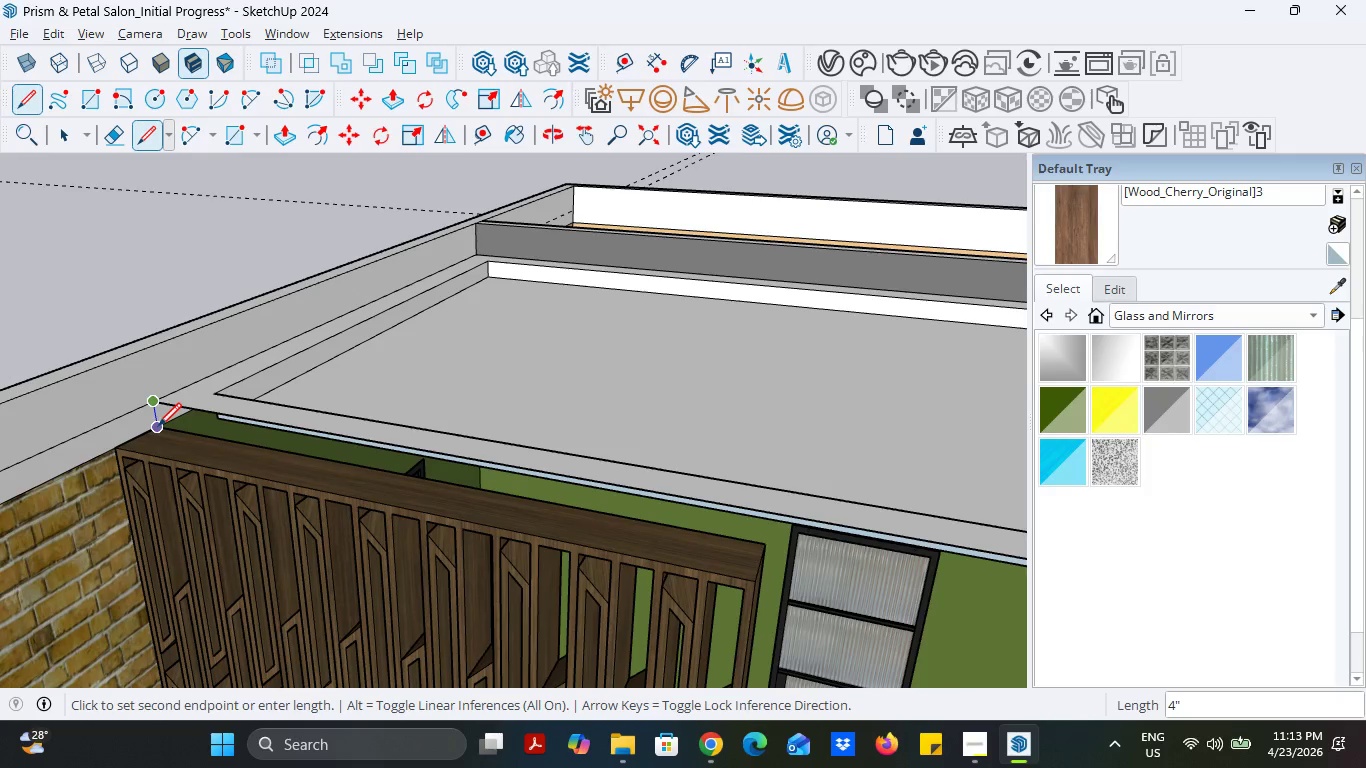 
left_click([158, 426])
 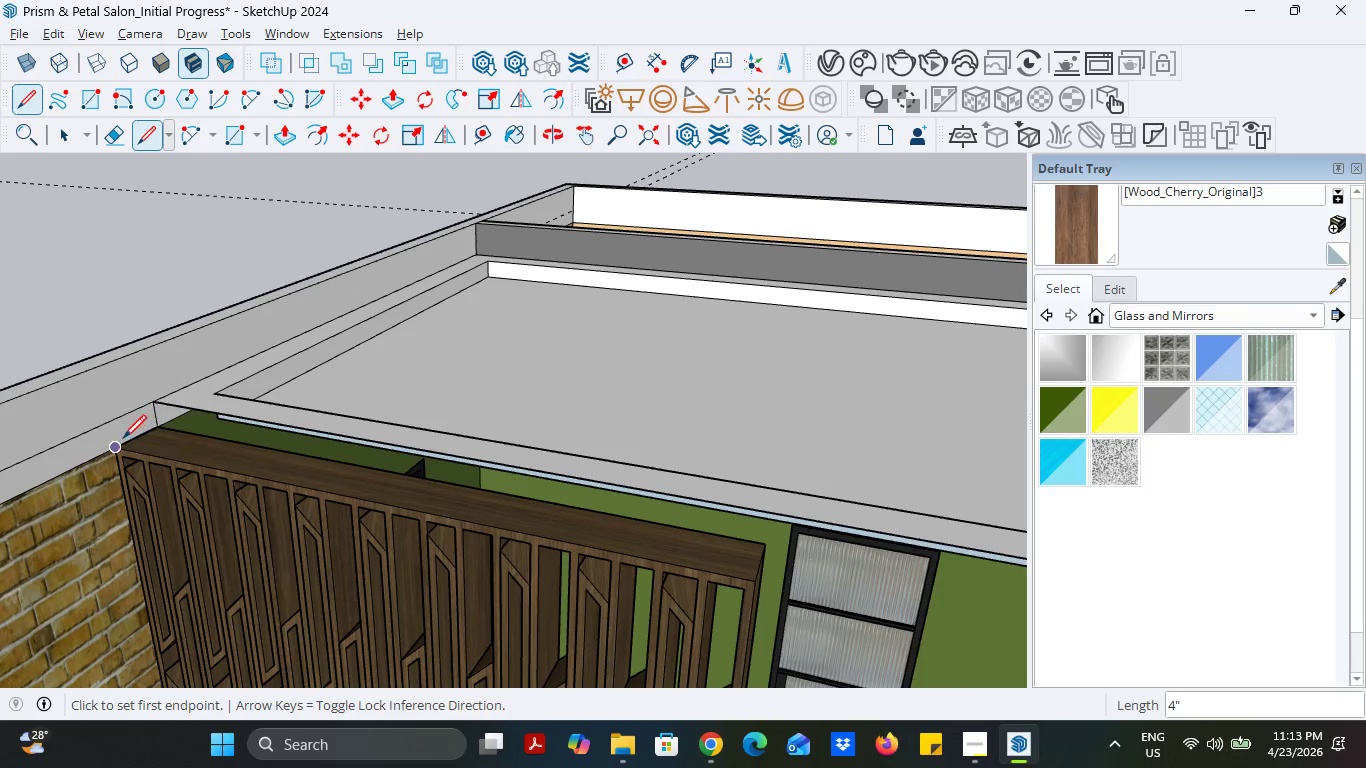 
left_click([121, 441])
 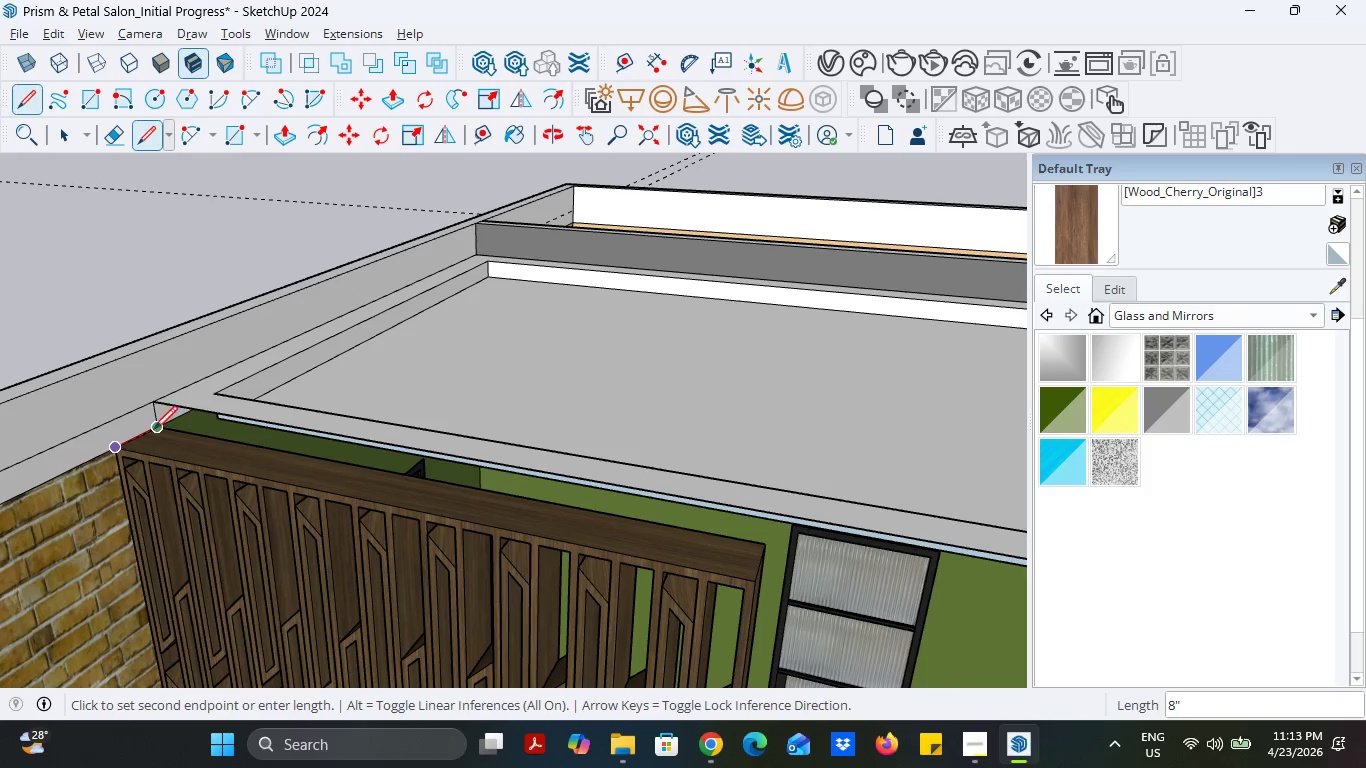 
left_click([154, 429])
 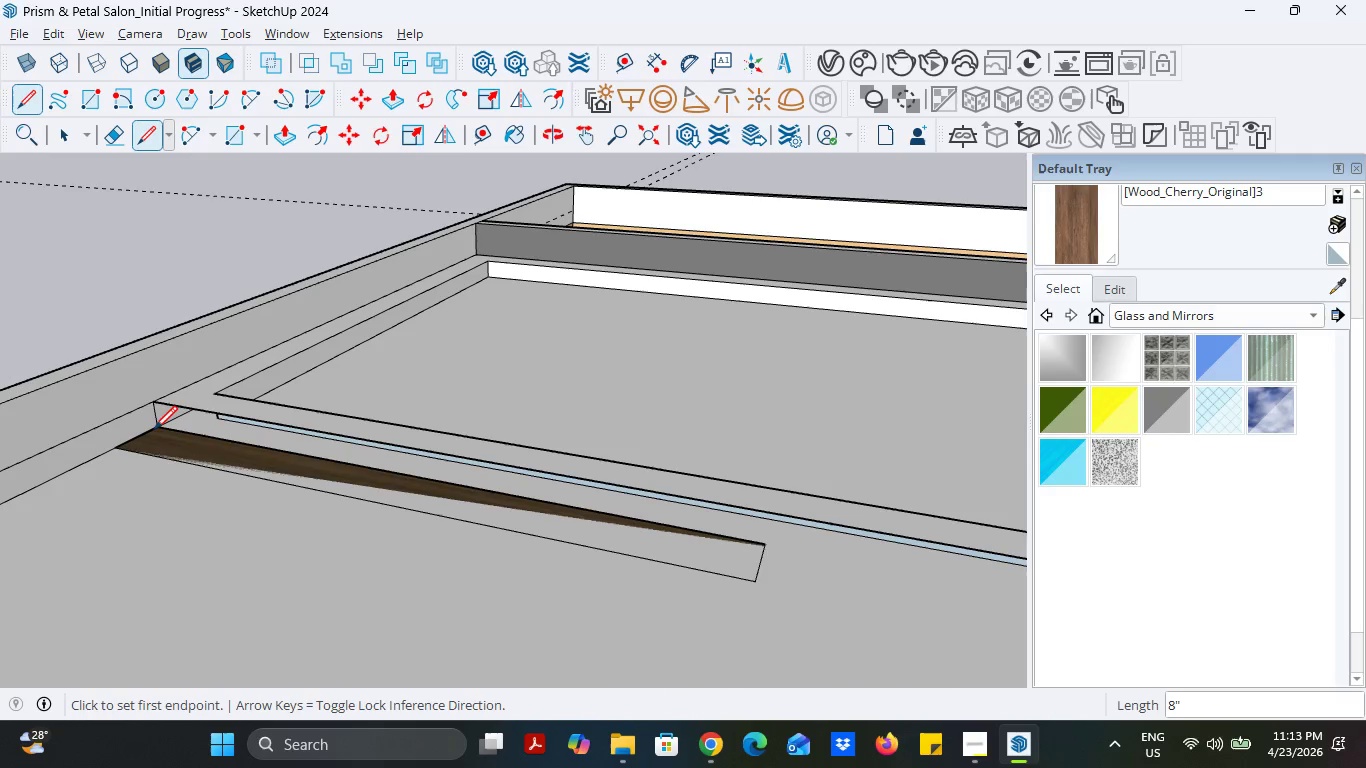 
scroll: coordinate [154, 429], scroll_direction: down, amount: 3.0
 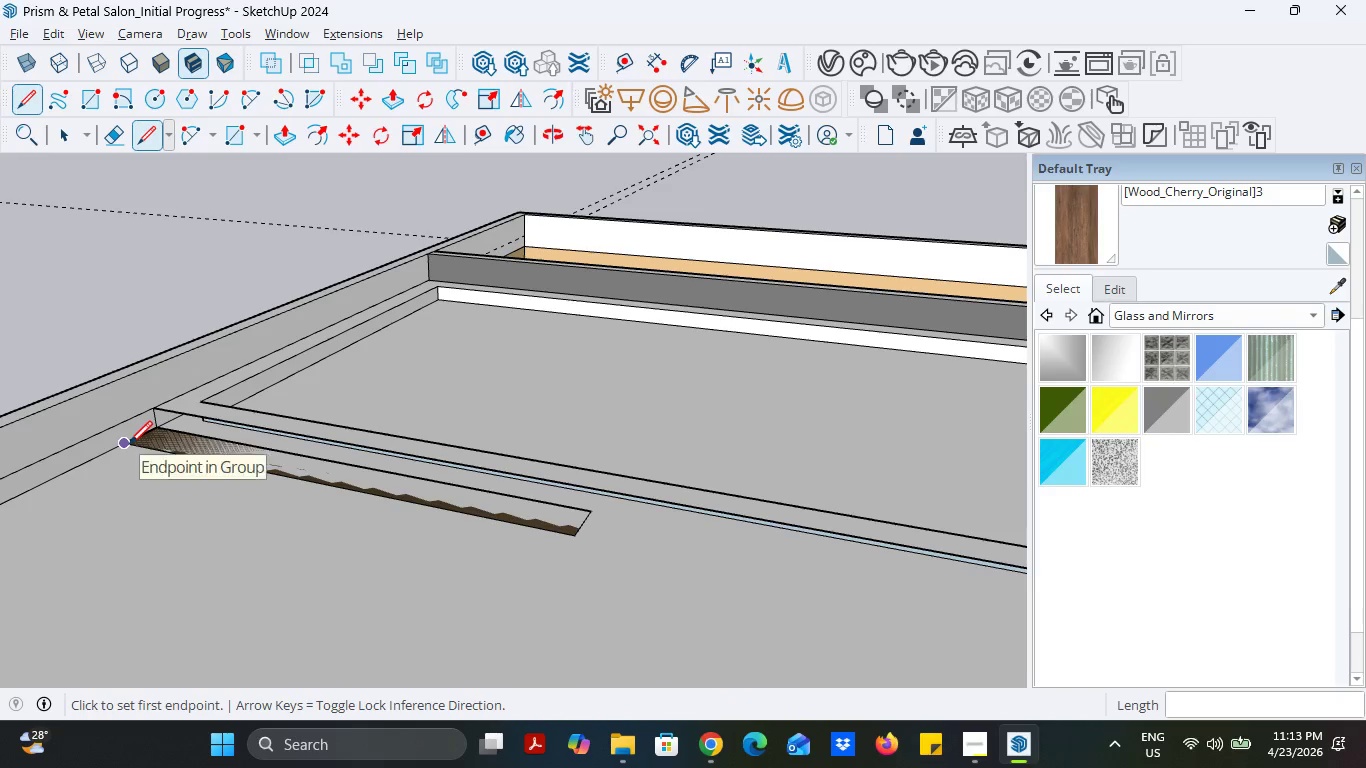 
left_click([129, 444])
 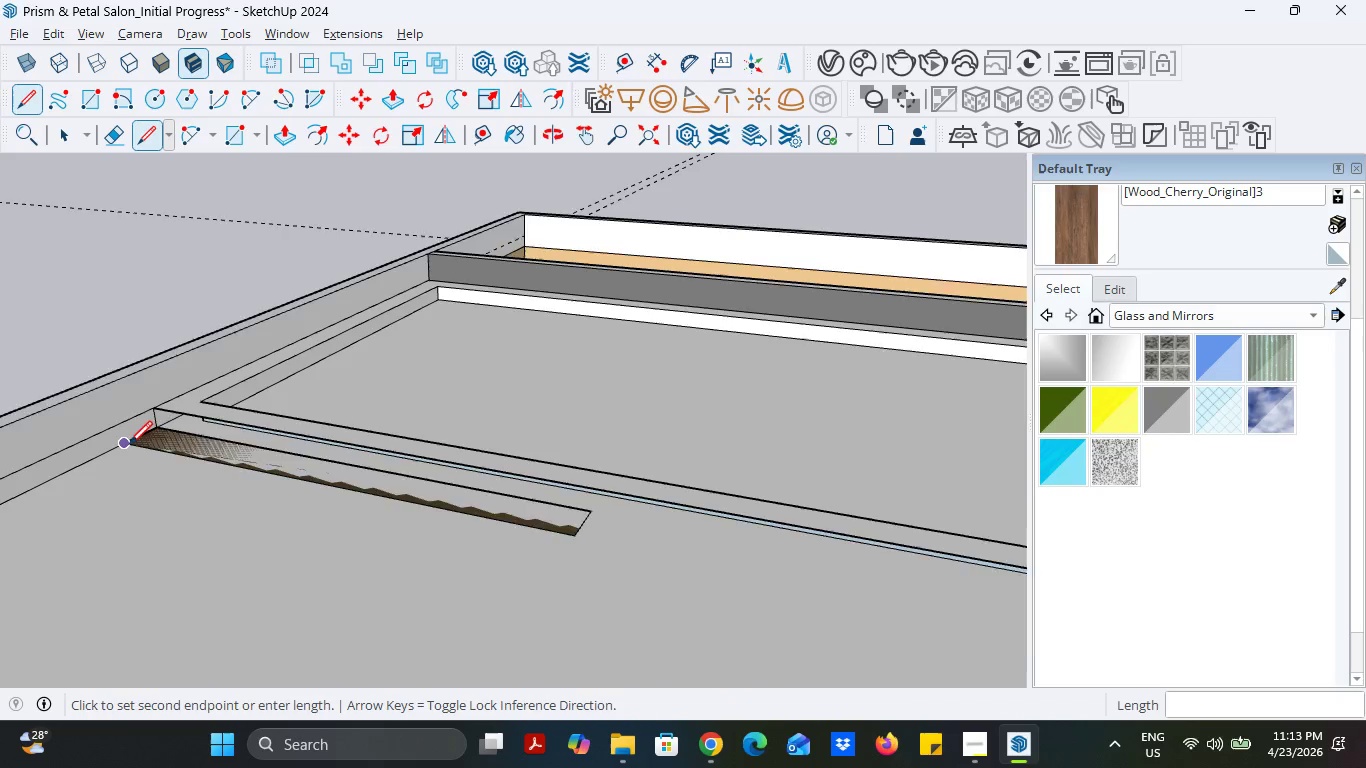 
scroll: coordinate [129, 444], scroll_direction: down, amount: 4.0
 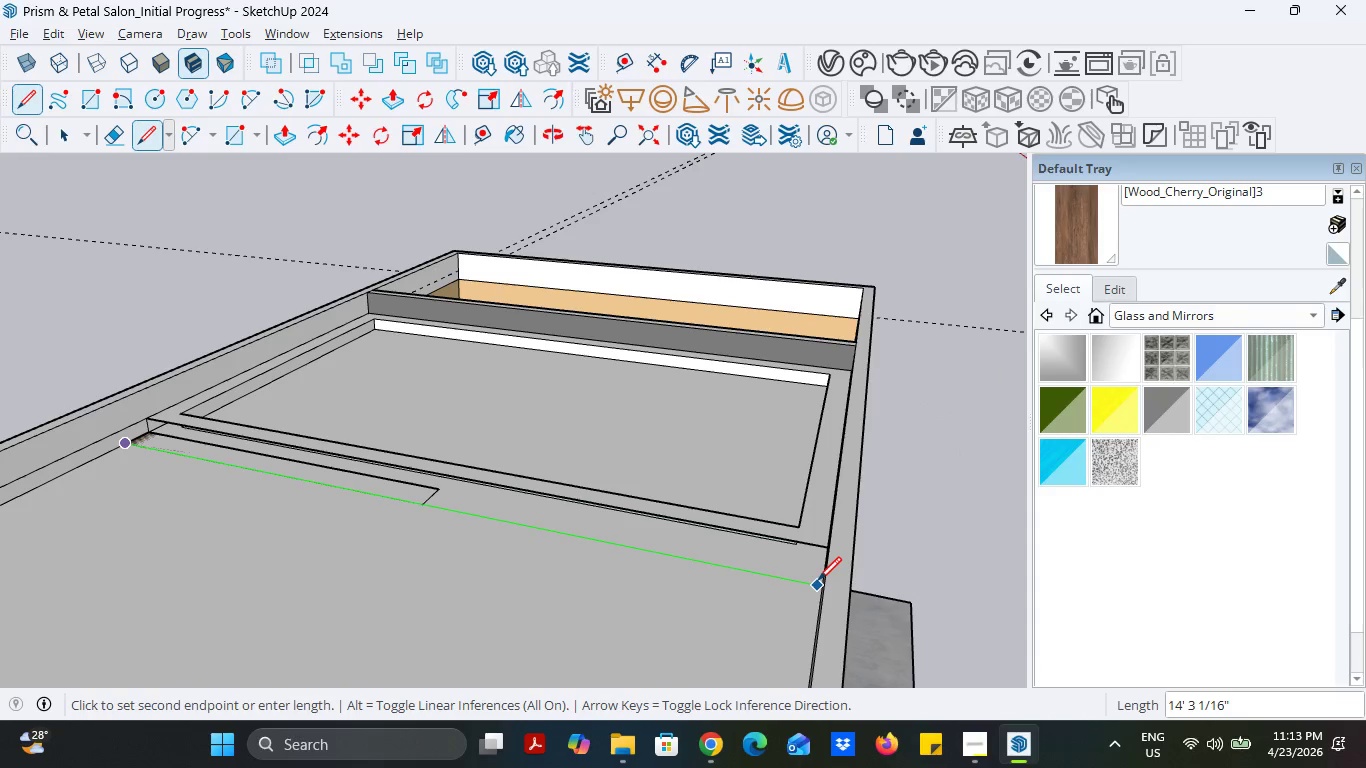 
scroll: coordinate [815, 583], scroll_direction: up, amount: 4.0
 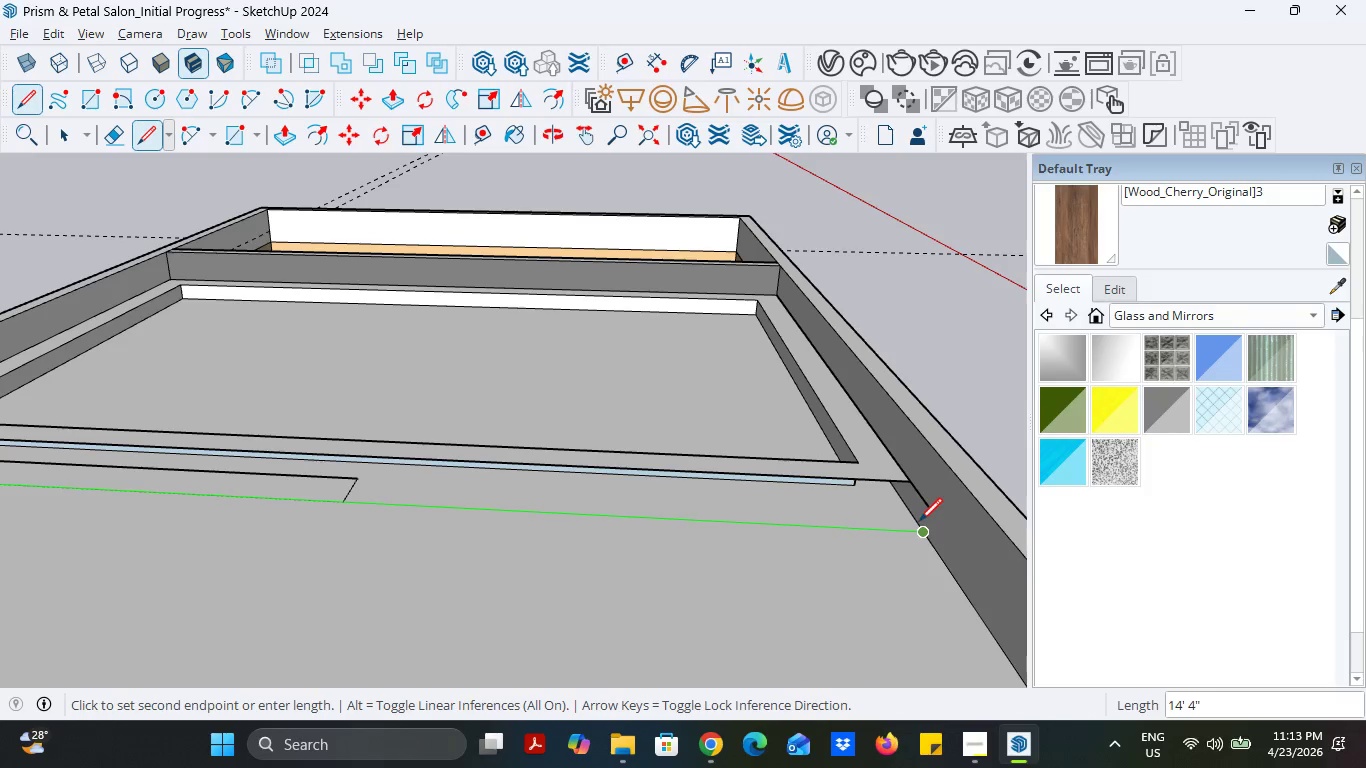 
left_click([919, 521])
 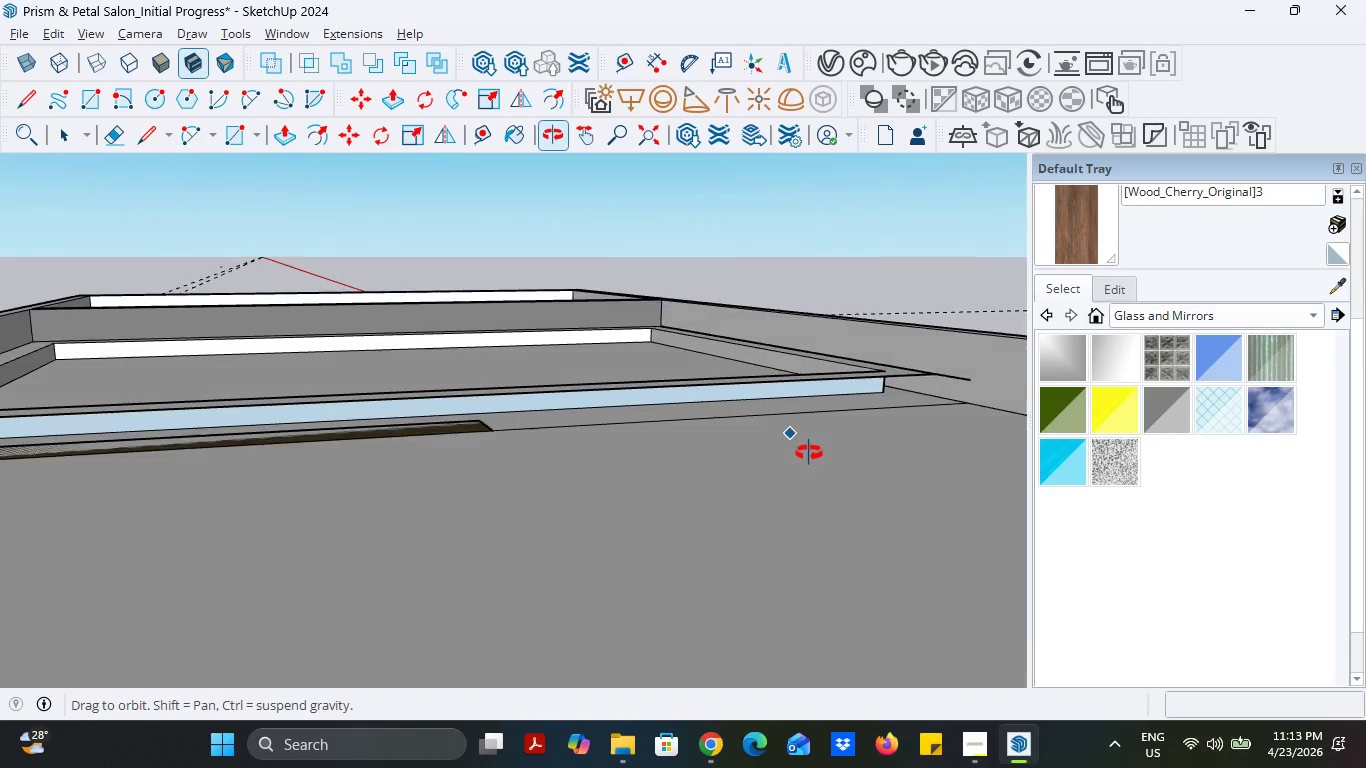 
scroll: coordinate [775, 498], scroll_direction: down, amount: 4.0
 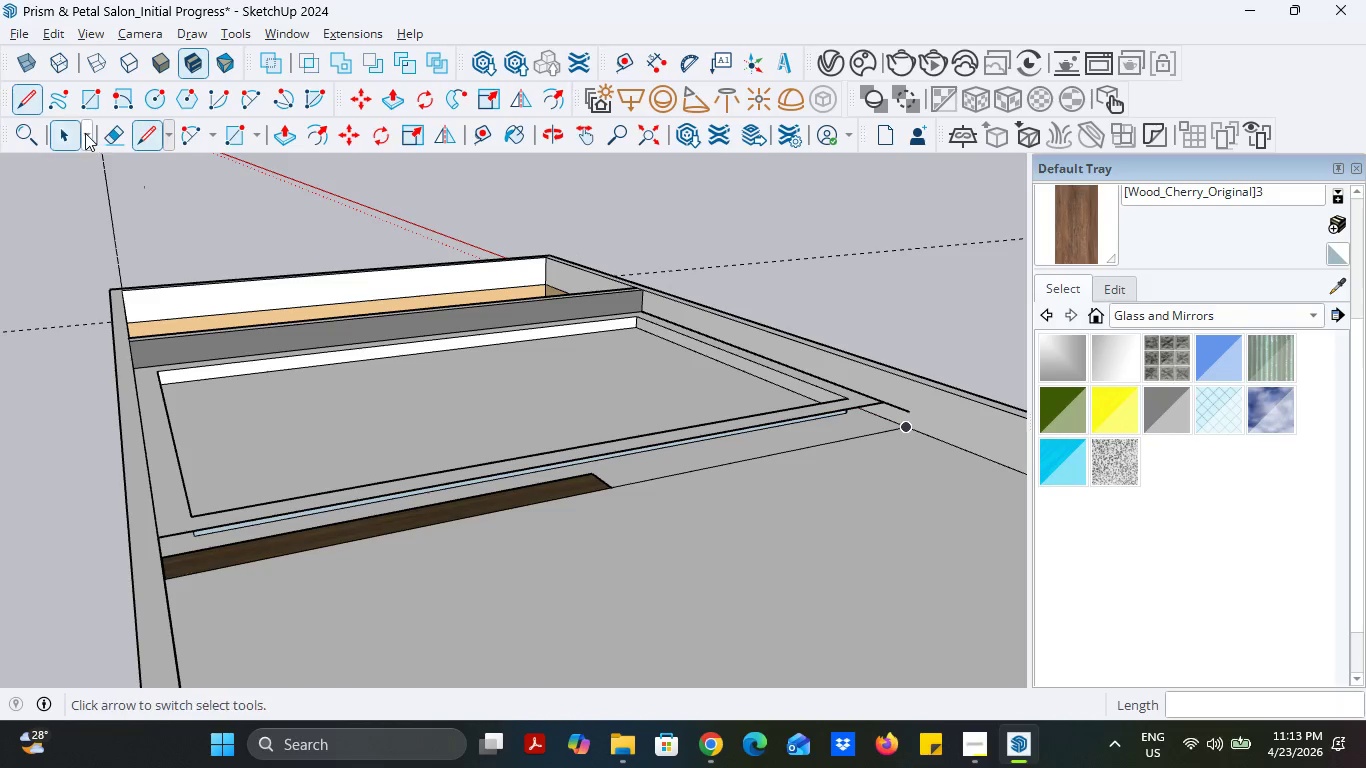 
left_click([73, 130])
 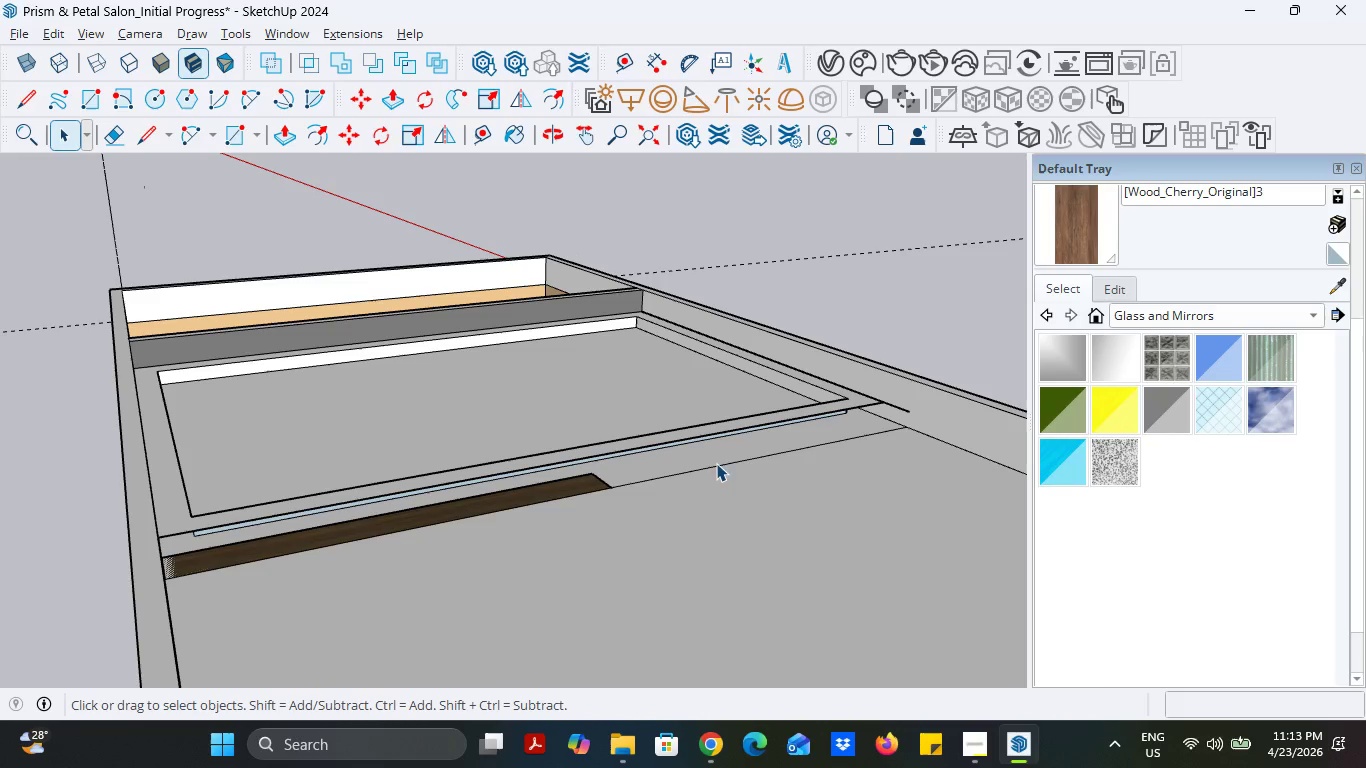 
left_click([716, 456])
 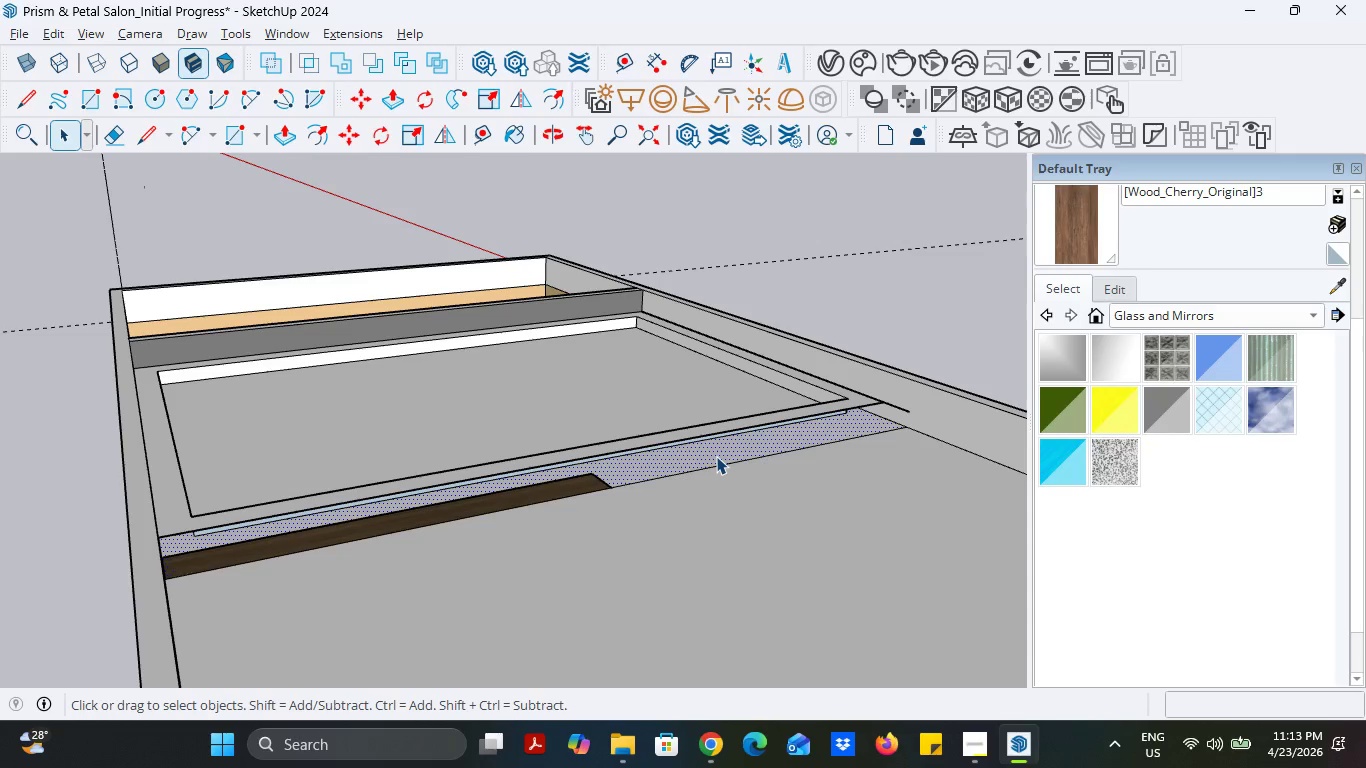 
key(Delete)
 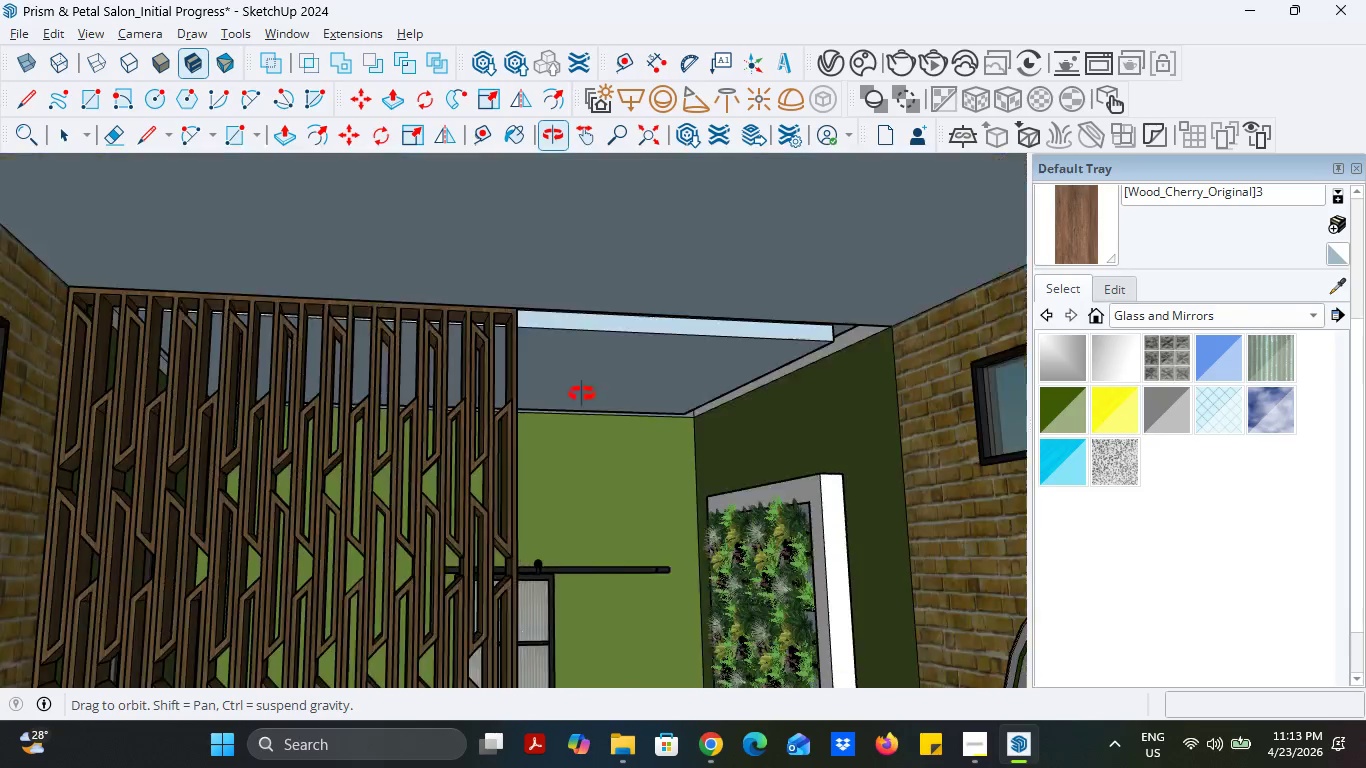 
wait(5.97)
 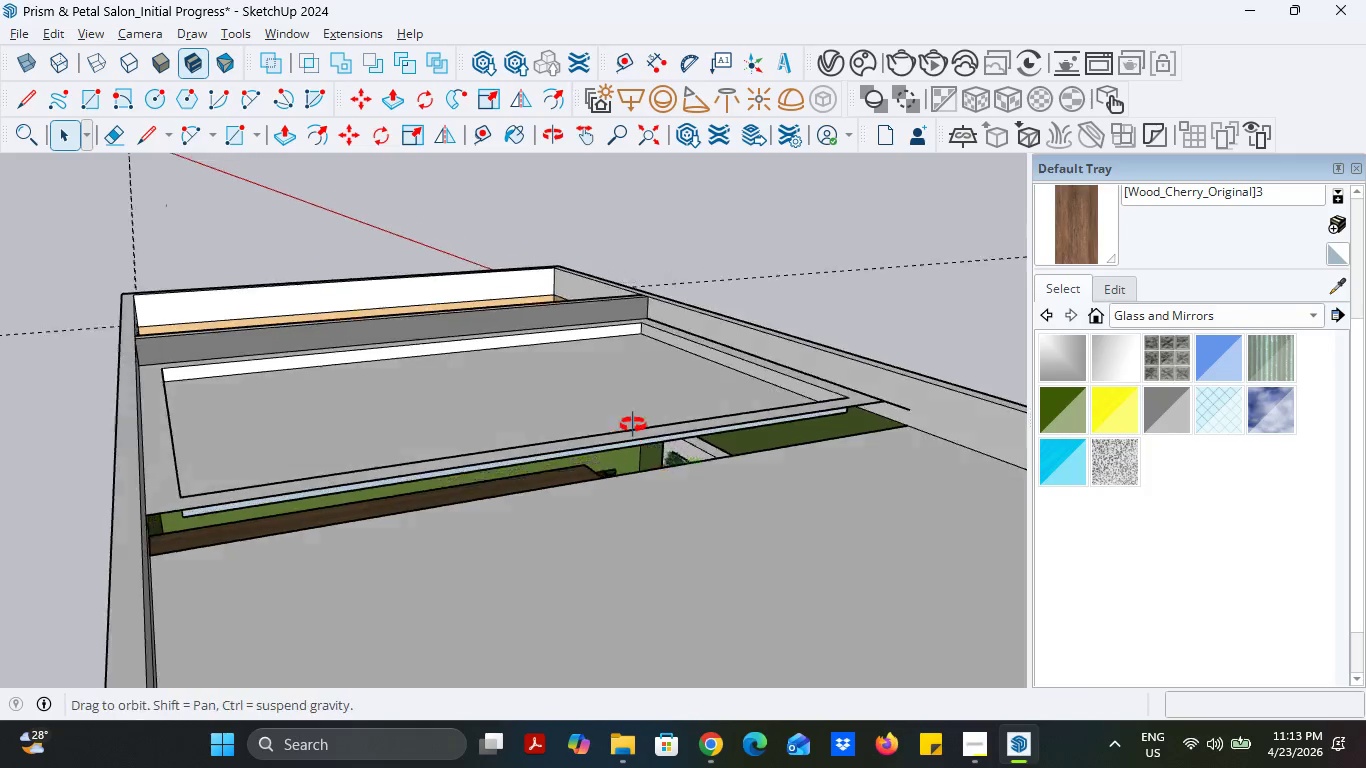 
key(Control+Z)
 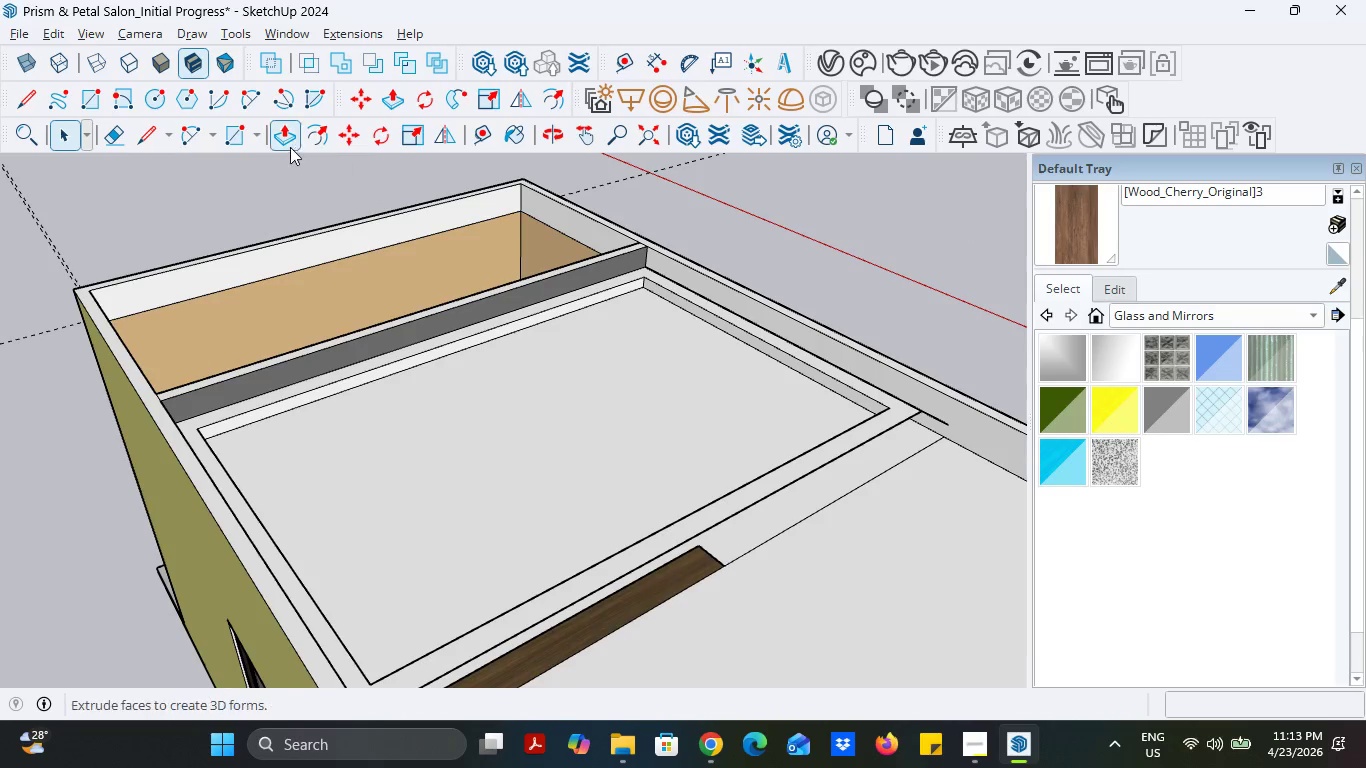 
left_click([122, 137])
 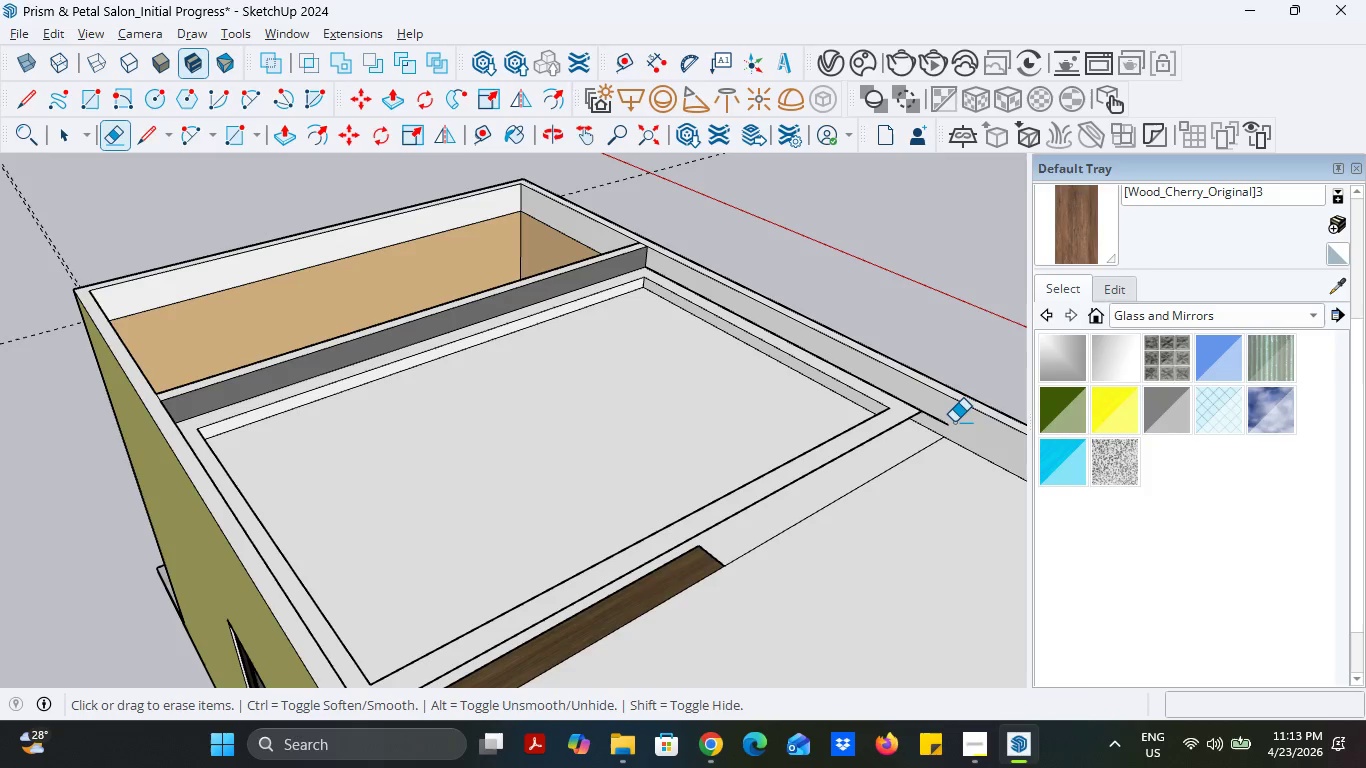 
left_click_drag(start_coordinate=[952, 422], to_coordinate=[946, 429])
 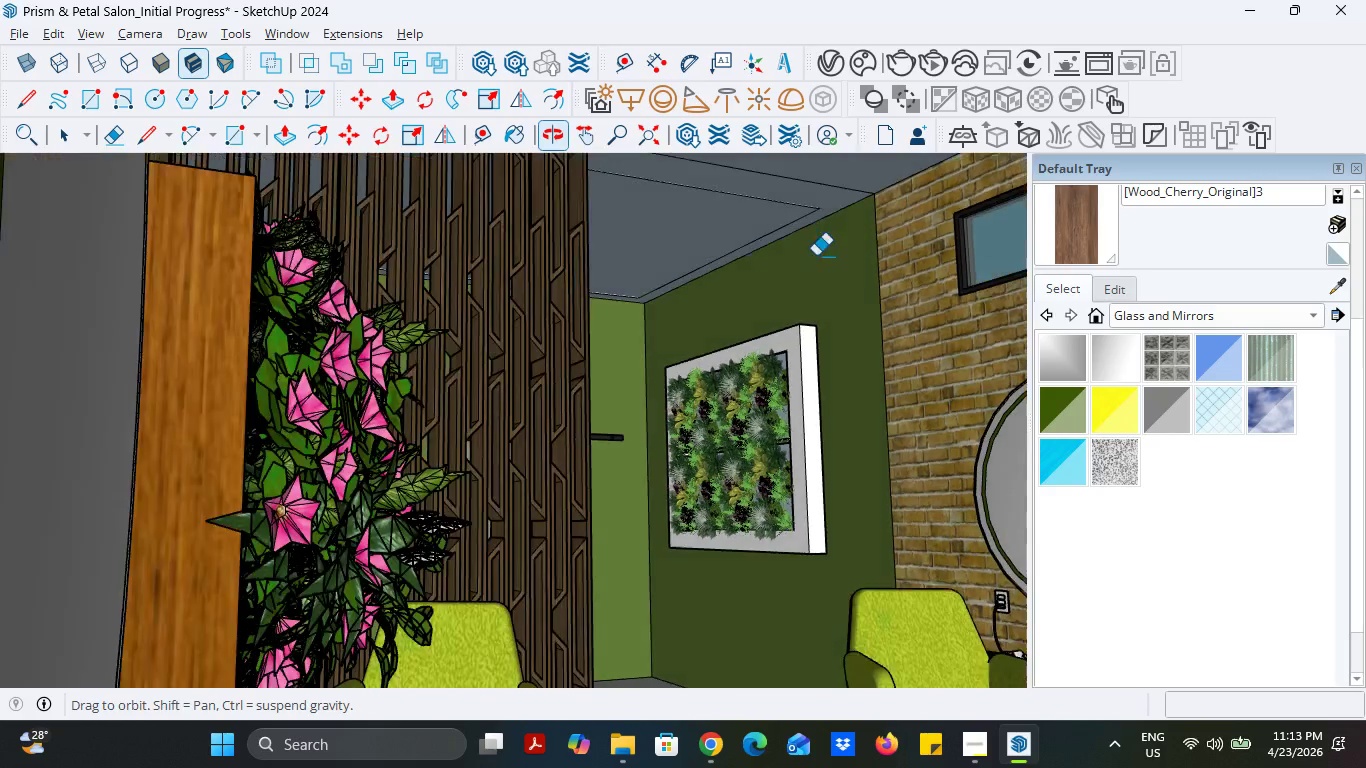 
scroll: coordinate [835, 216], scroll_direction: up, amount: 6.0
 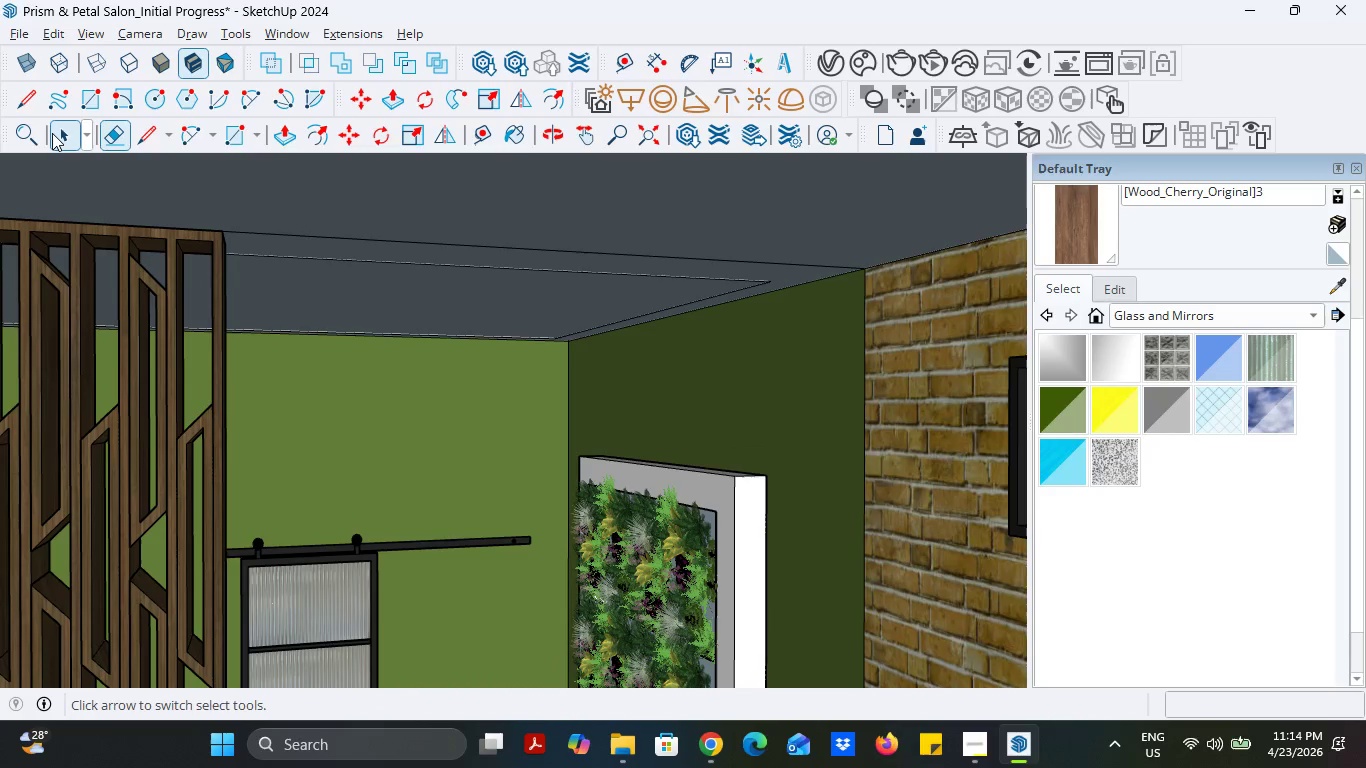 
left_click([53, 133])
 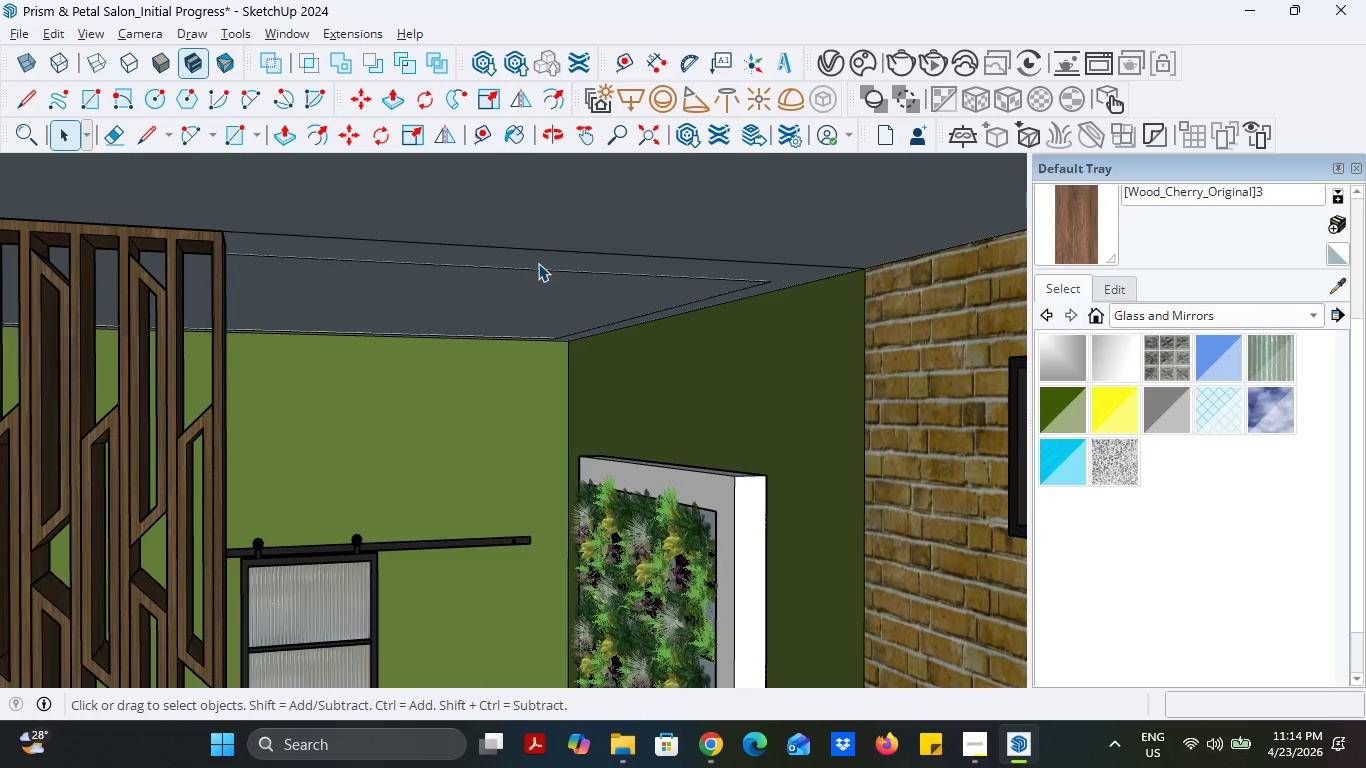 
left_click([538, 263])
 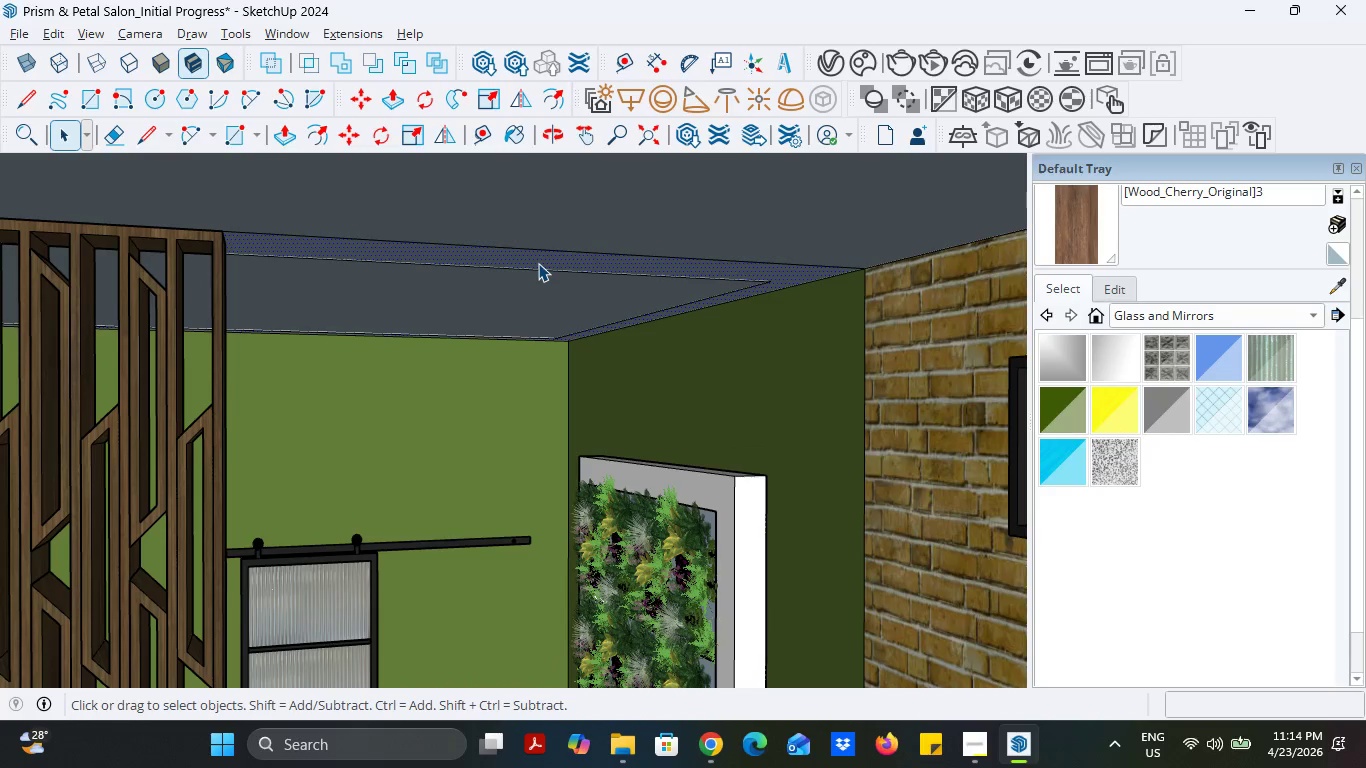 
key(Delete)
 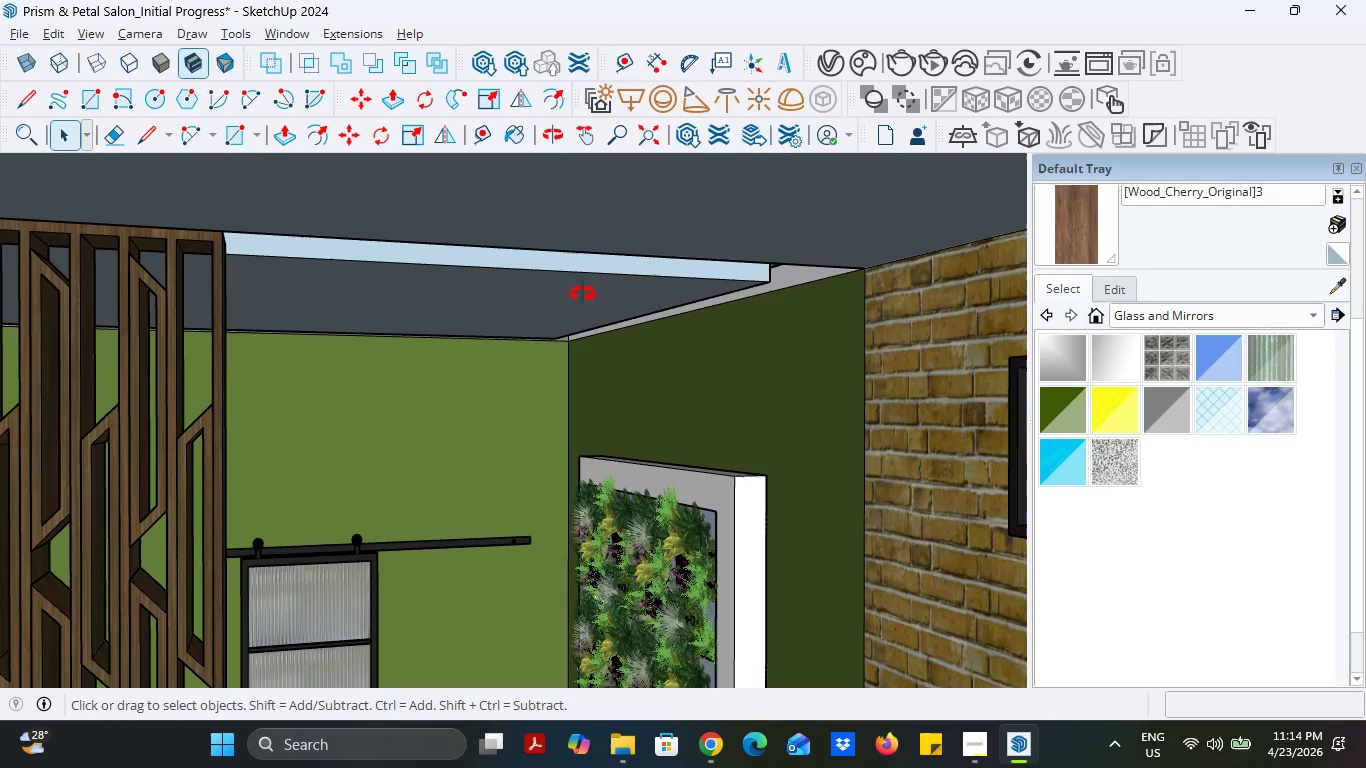 
scroll: coordinate [584, 300], scroll_direction: down, amount: 3.0
 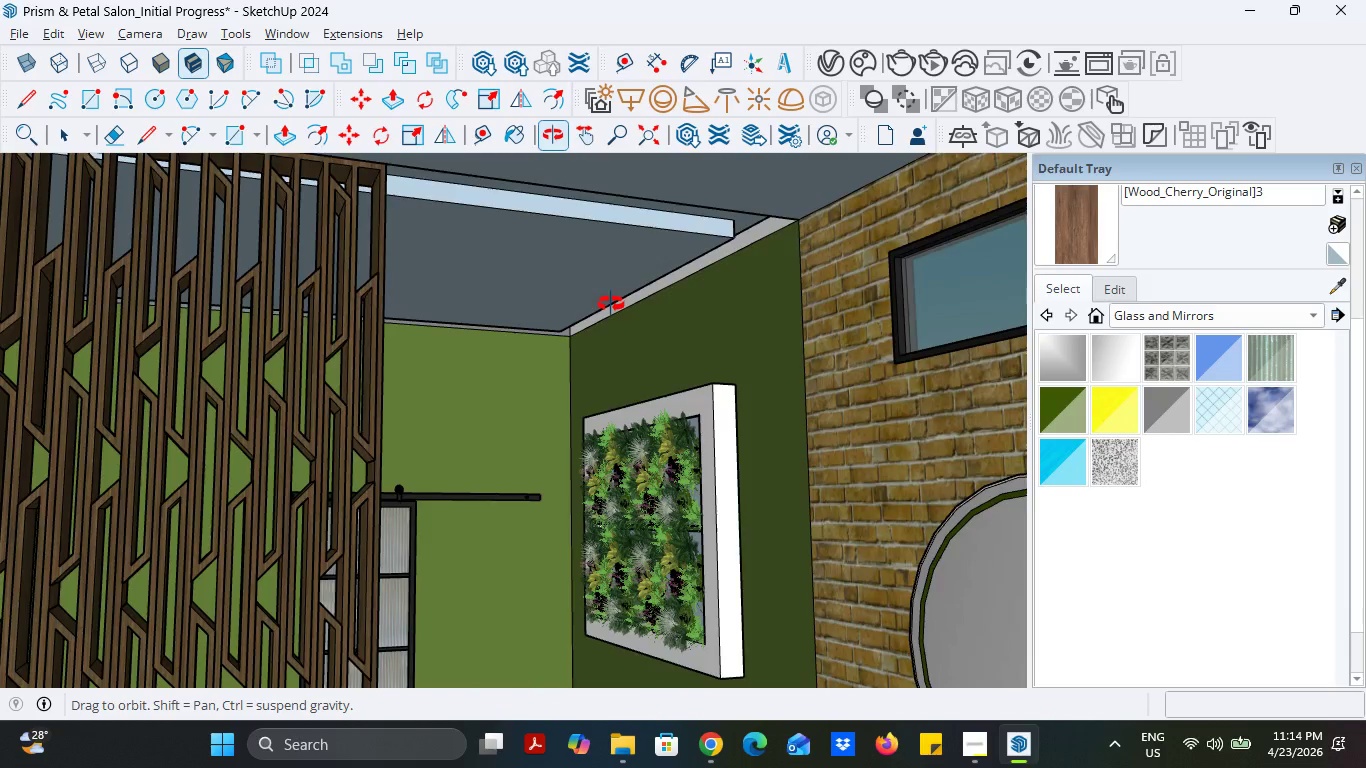 
scroll: coordinate [592, 268], scroll_direction: up, amount: 9.0
 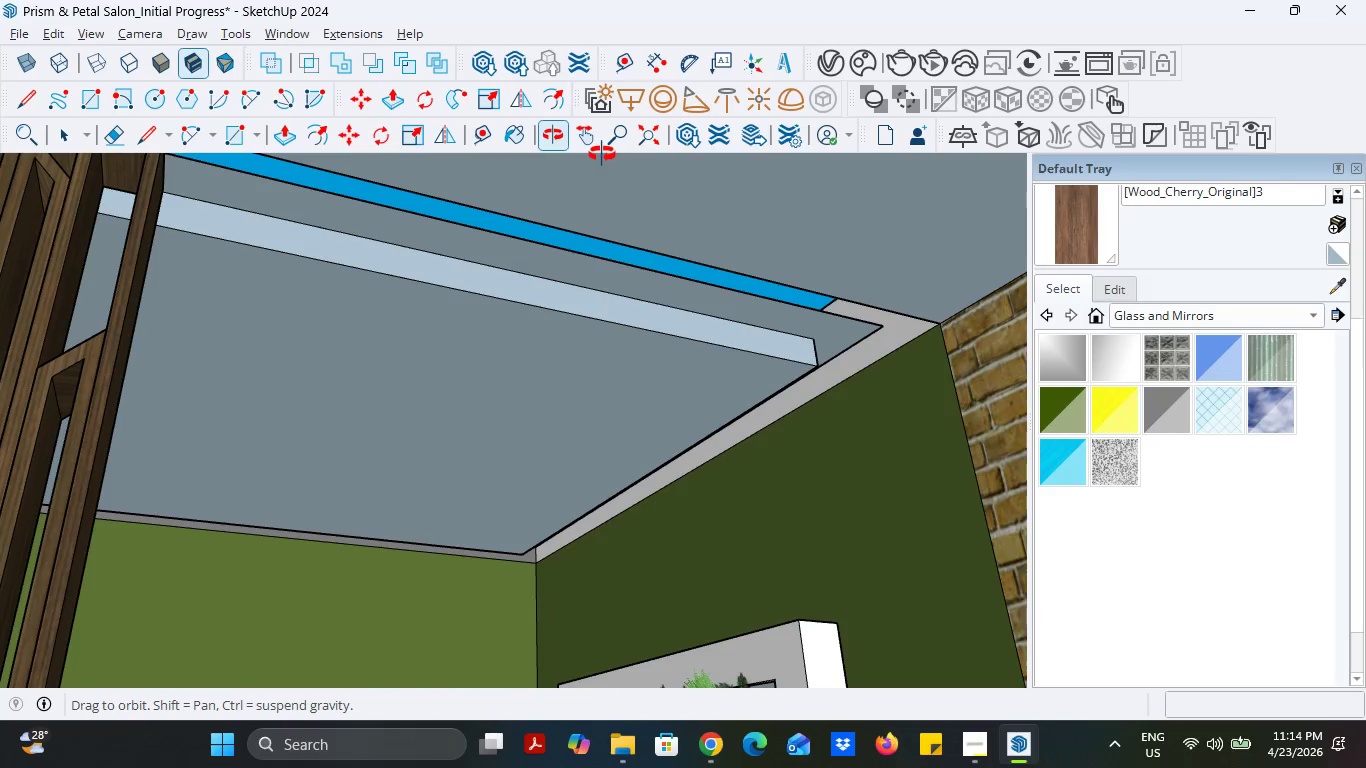 
key(Control+ControlLeft)
 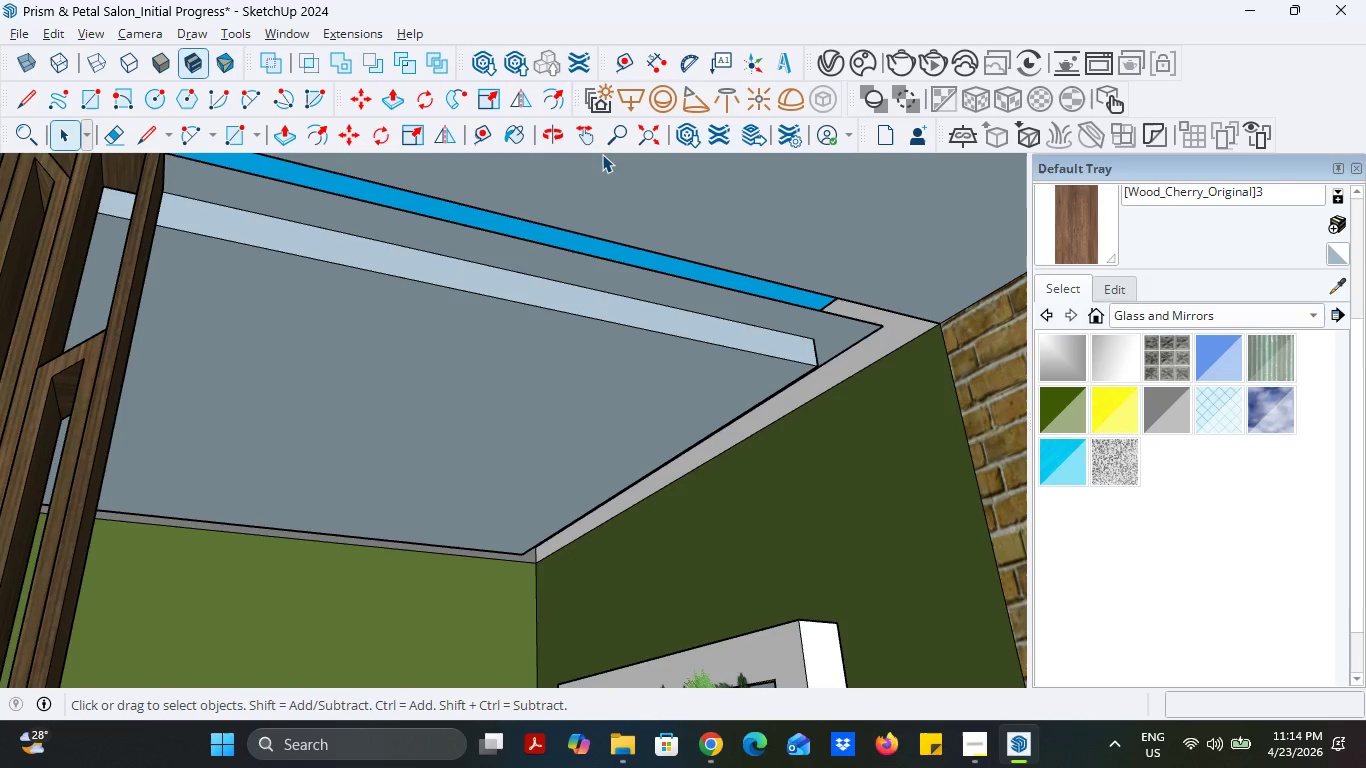 
key(Control+Z)
 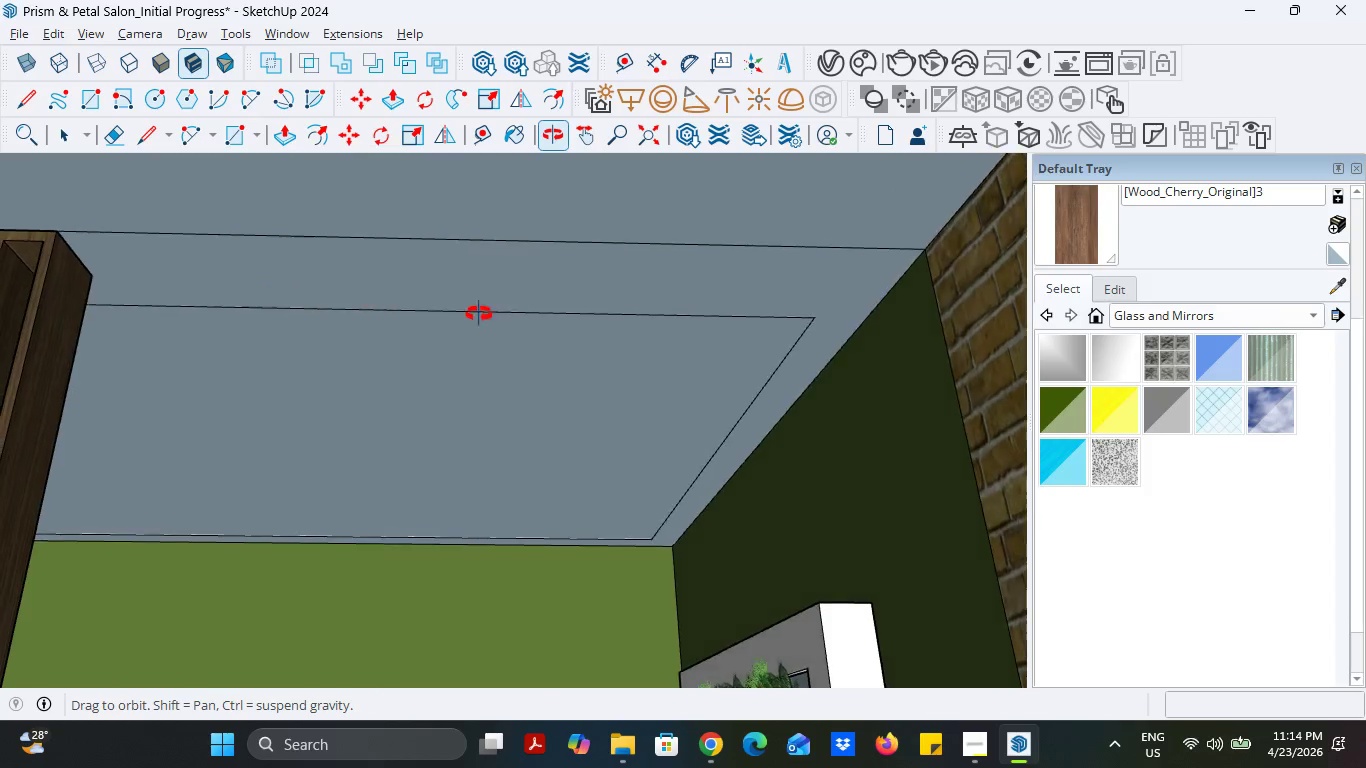 
wait(5.27)
 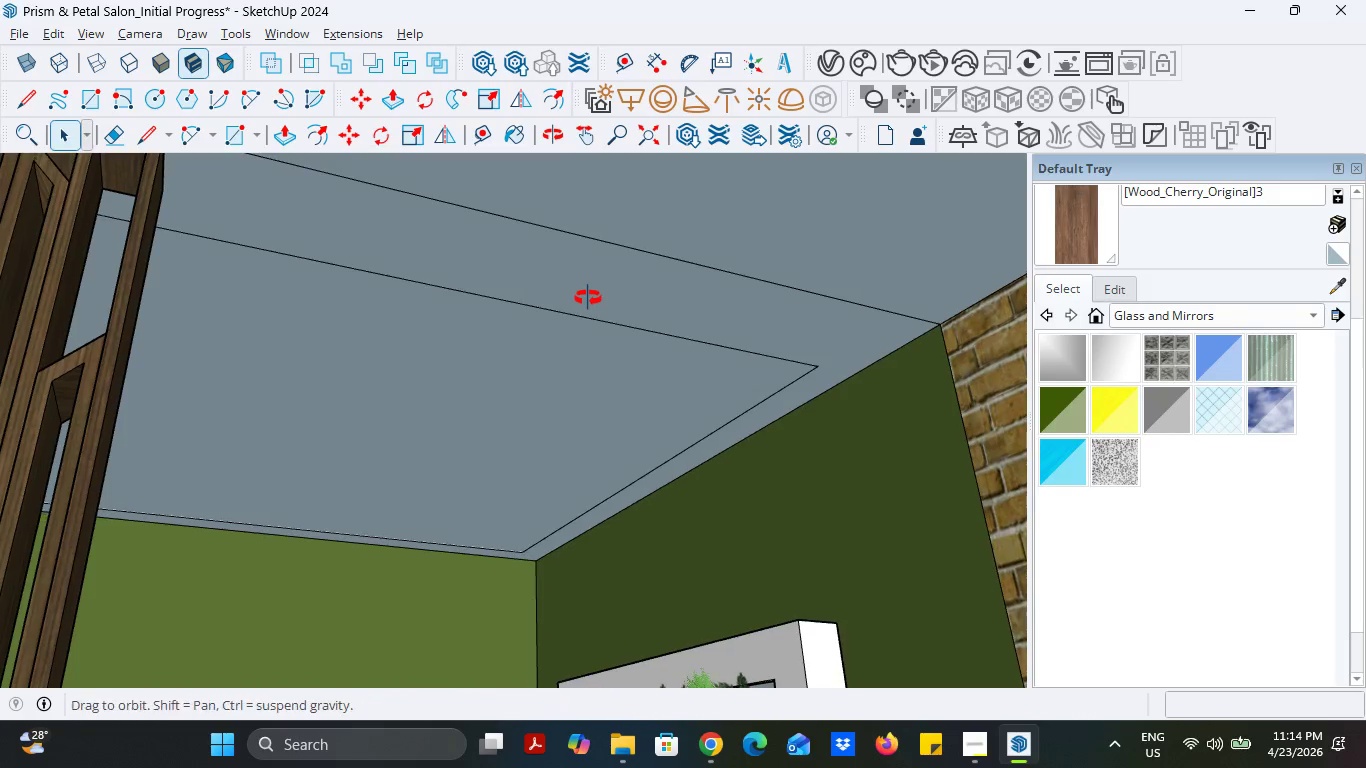 
scroll: coordinate [307, 526], scroll_direction: none, amount: 0.0
 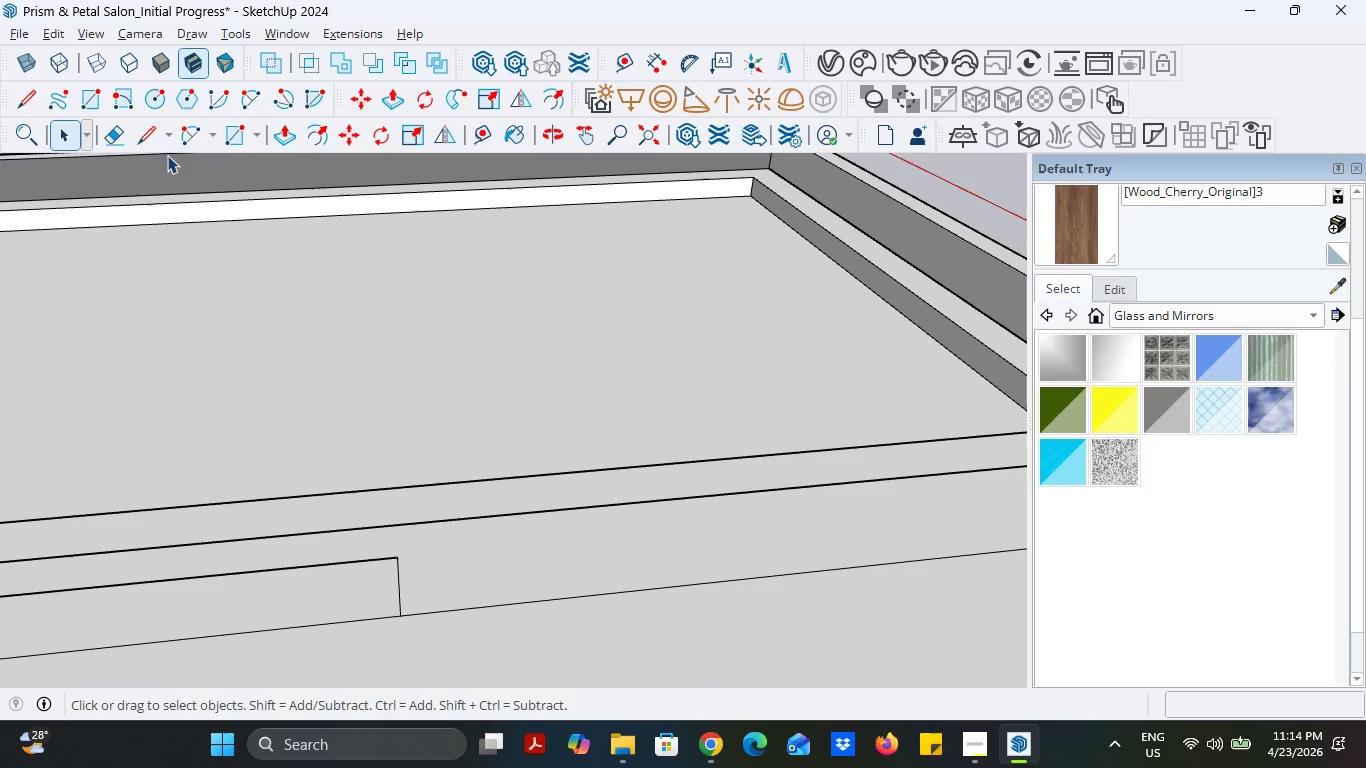 
left_click([160, 138])
 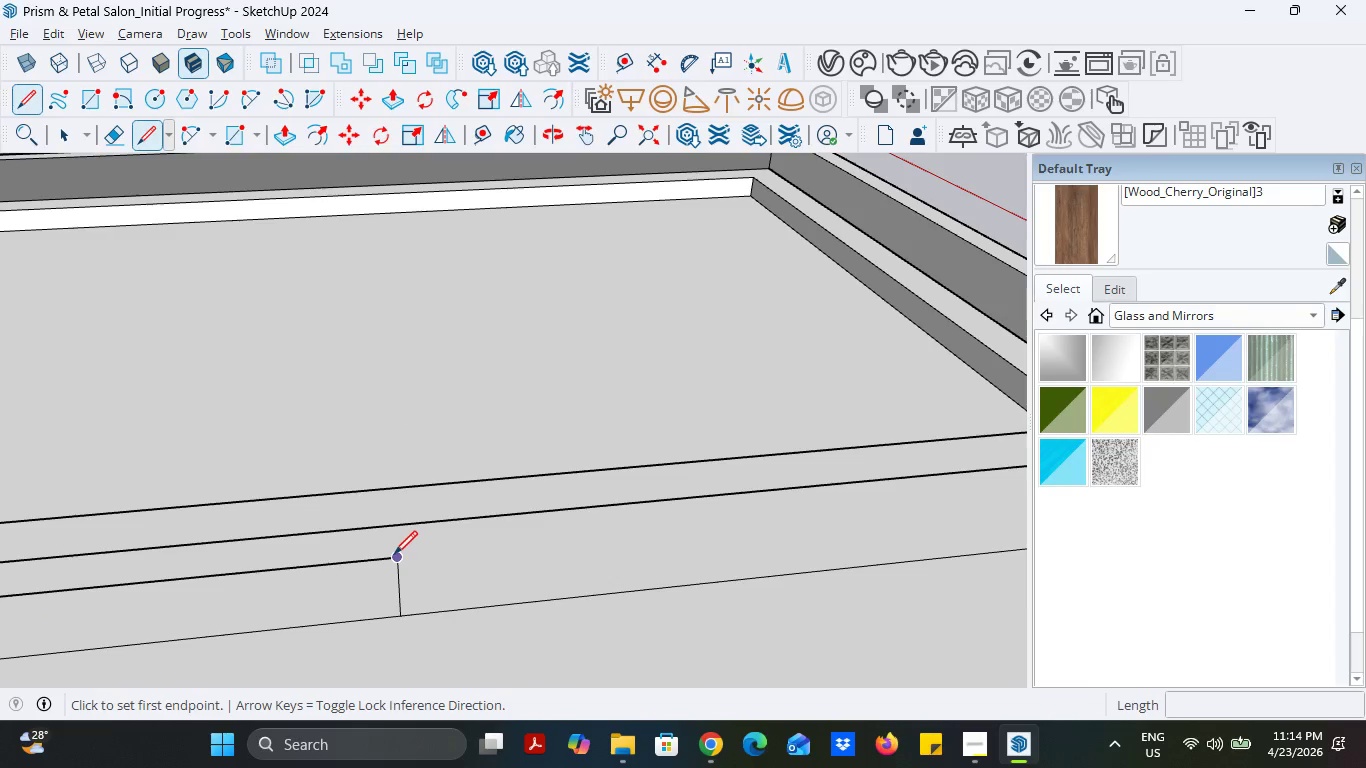 
left_click([394, 554])
 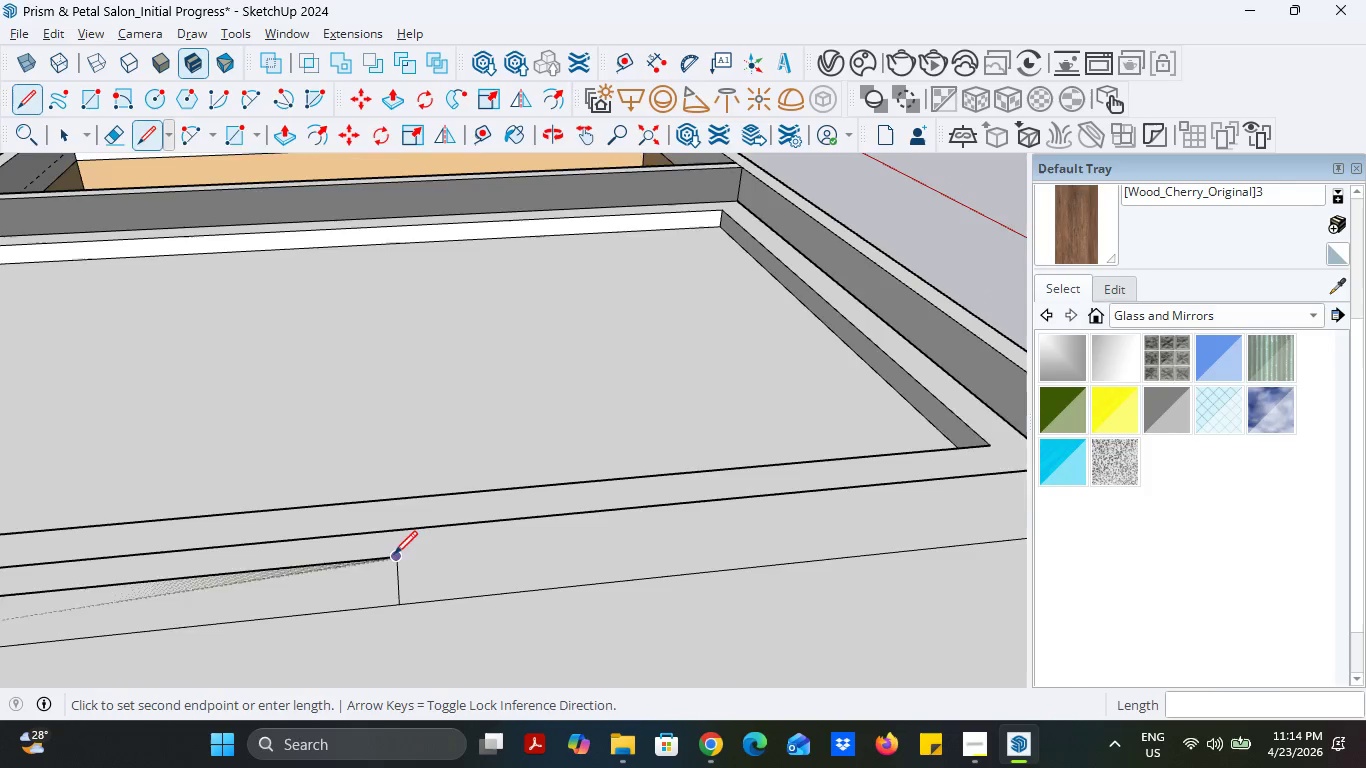 
scroll: coordinate [394, 554], scroll_direction: down, amount: 3.0
 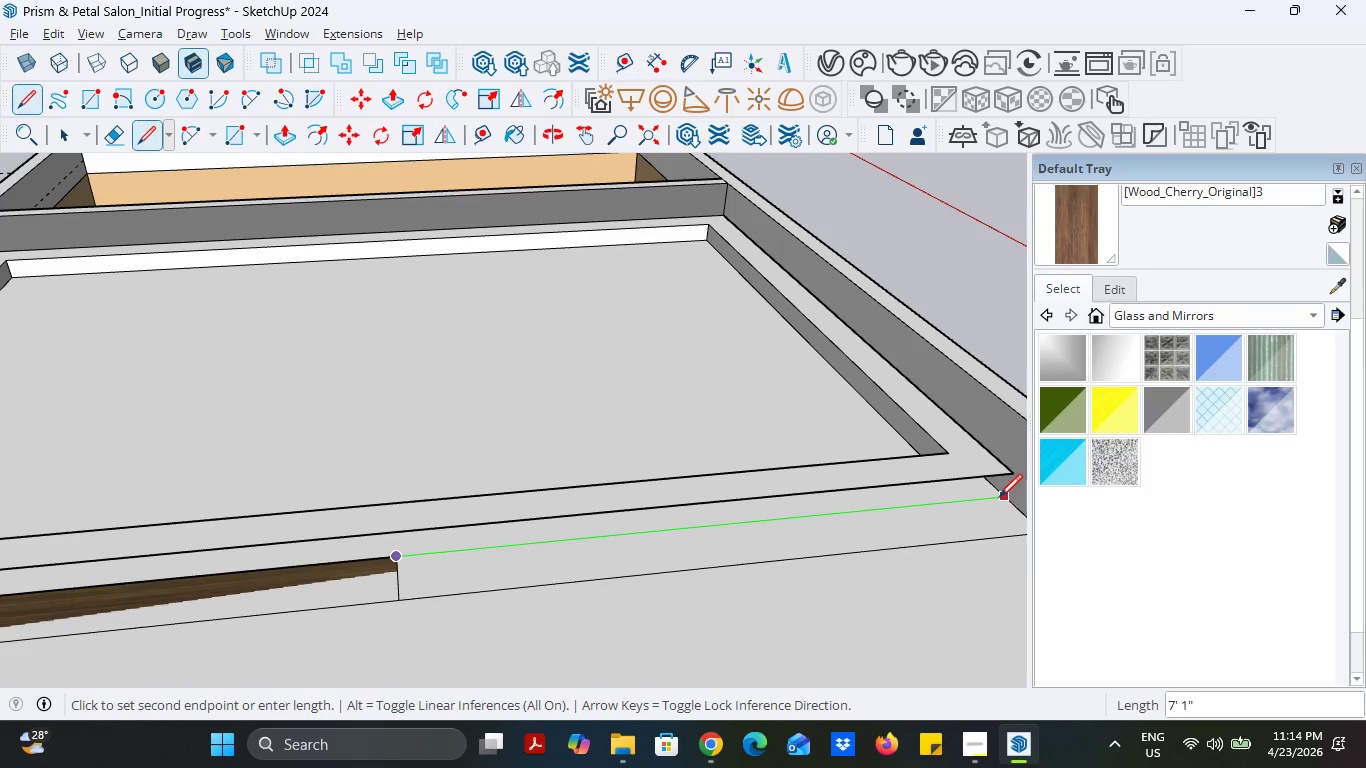 
left_click([1003, 497])
 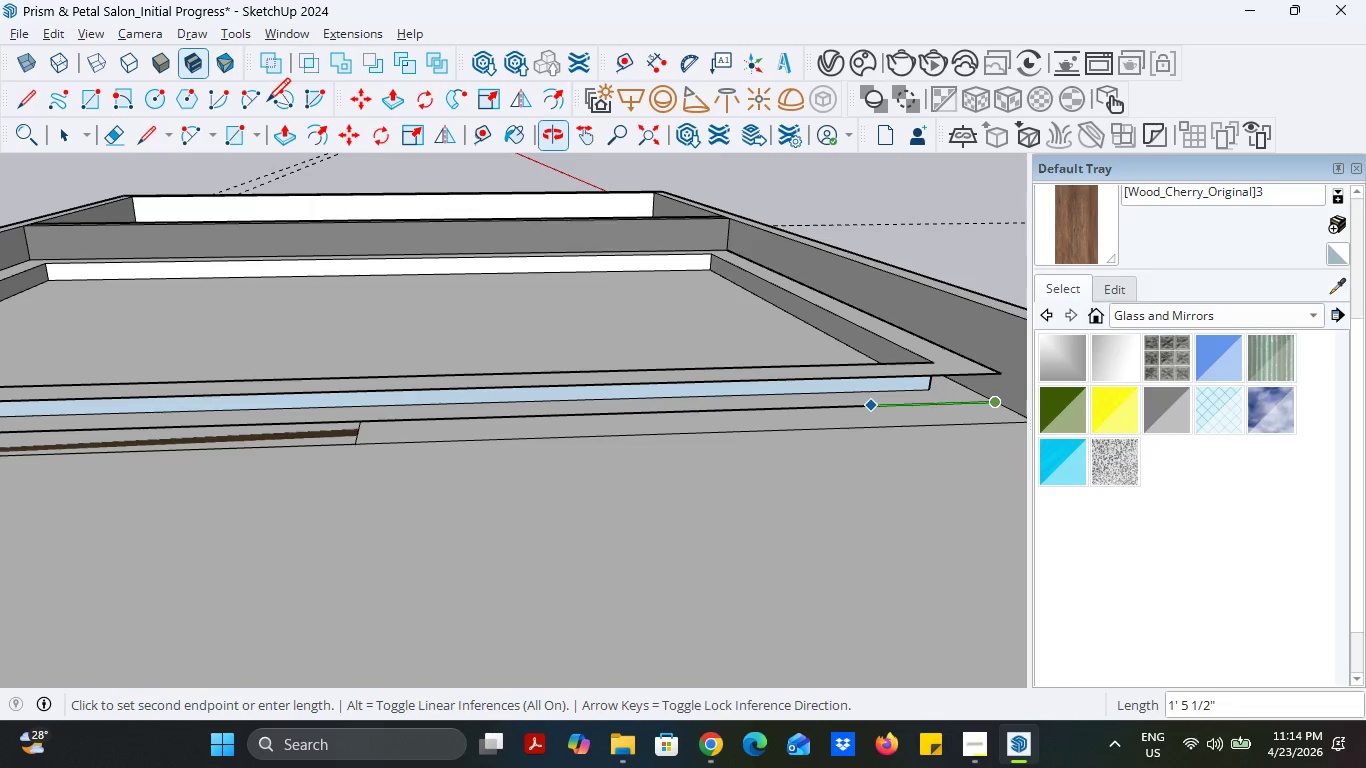 
left_click([66, 138])
 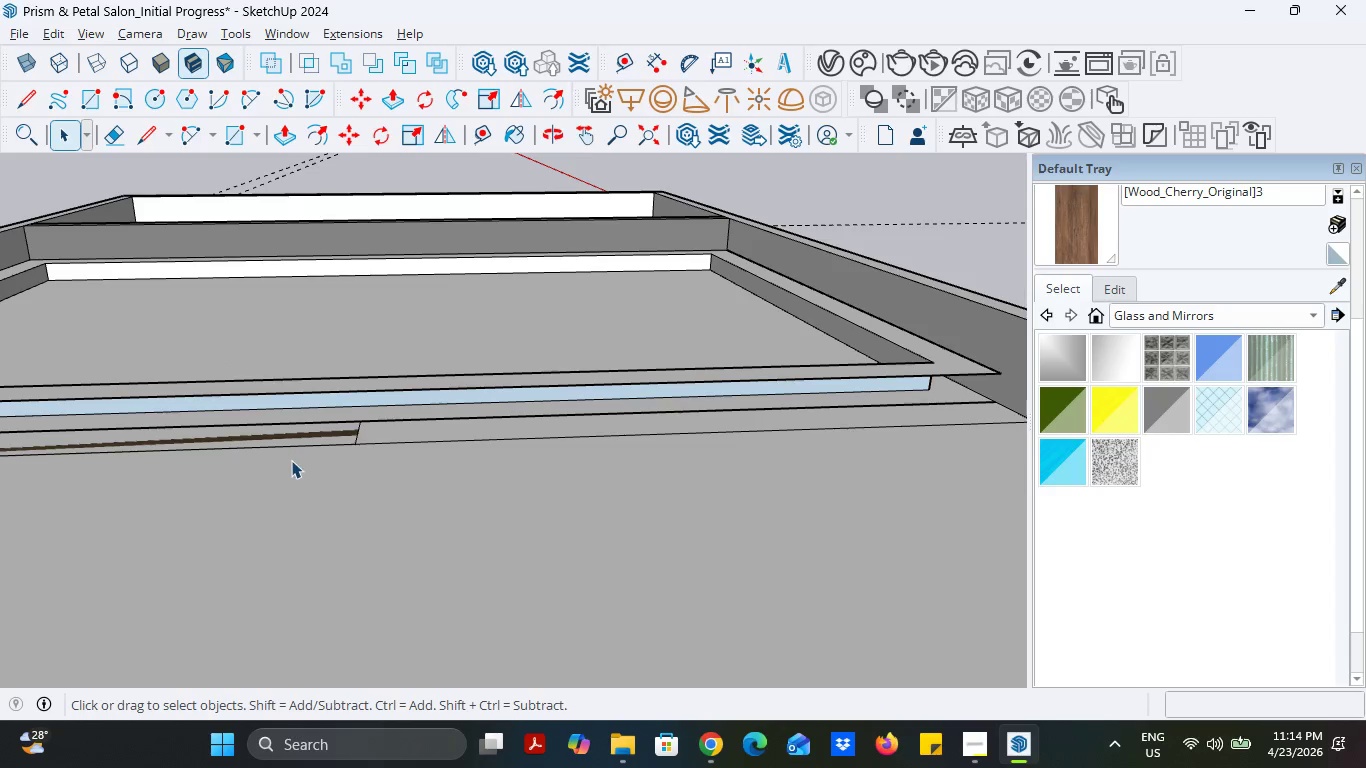 
scroll: coordinate [307, 487], scroll_direction: down, amount: 4.0
 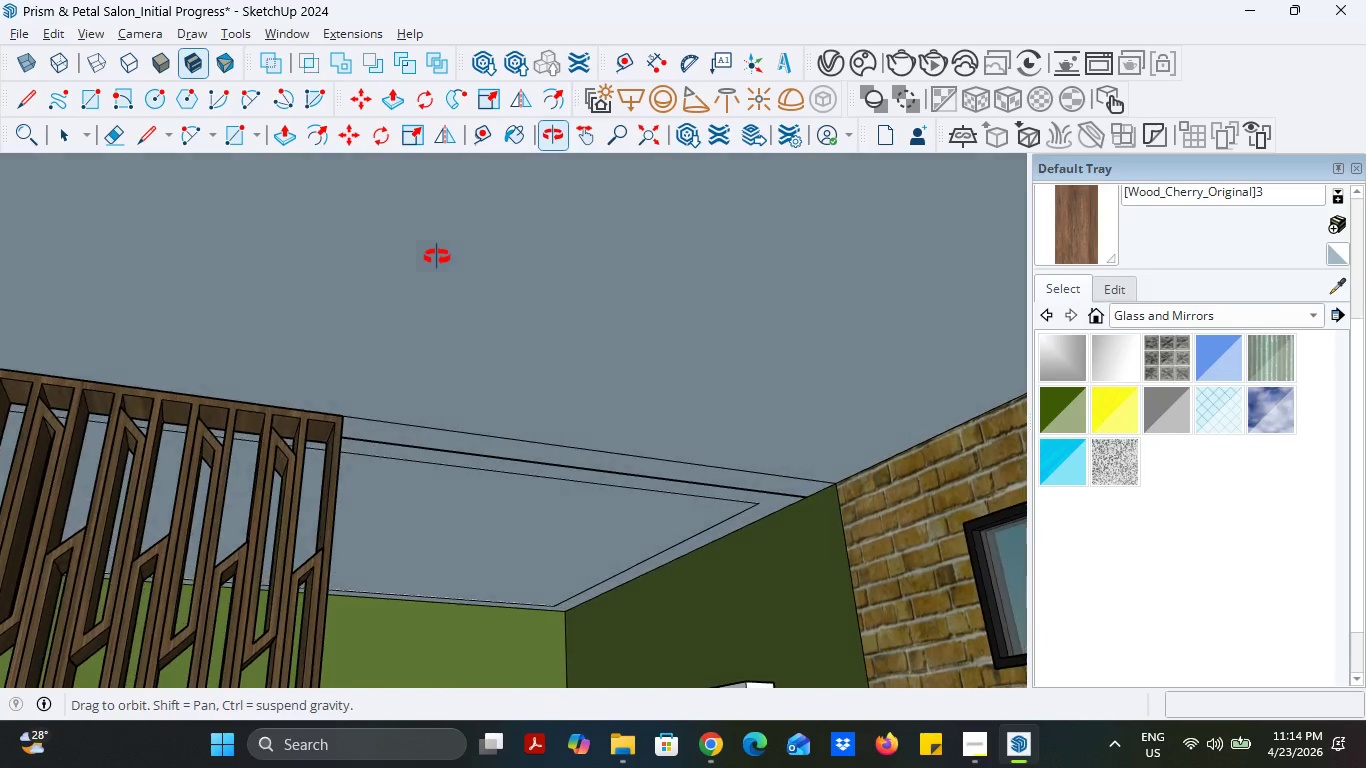 
scroll: coordinate [361, 468], scroll_direction: up, amount: 6.0
 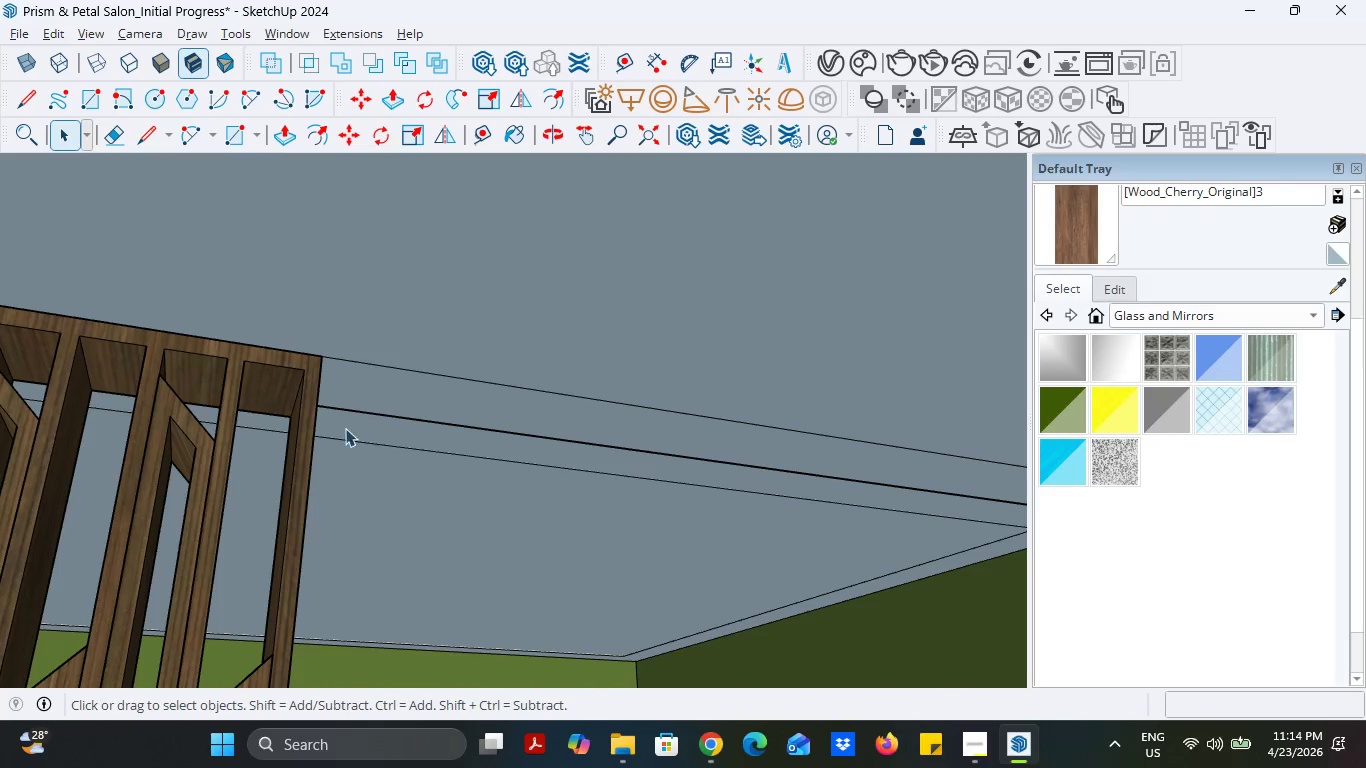 
scroll: coordinate [337, 425], scroll_direction: down, amount: 3.0
 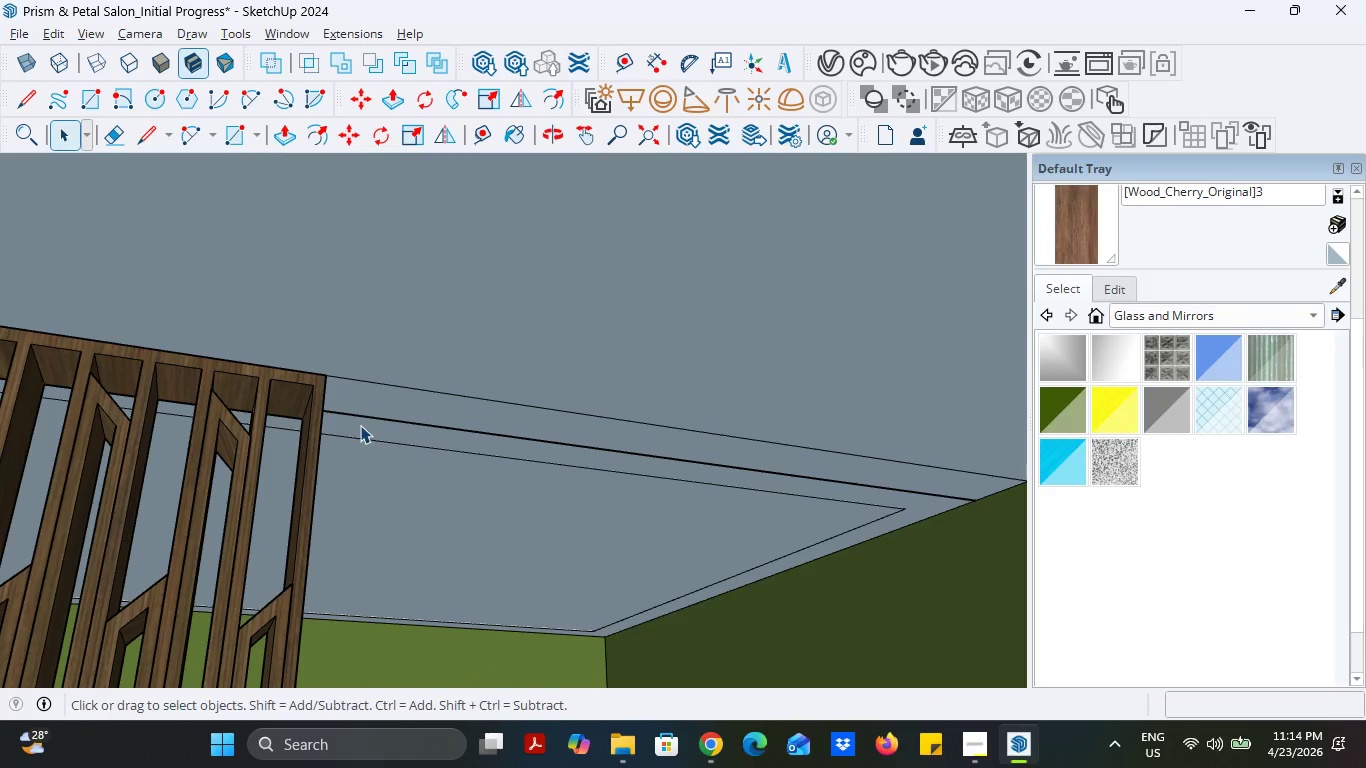 
left_click([376, 430])
 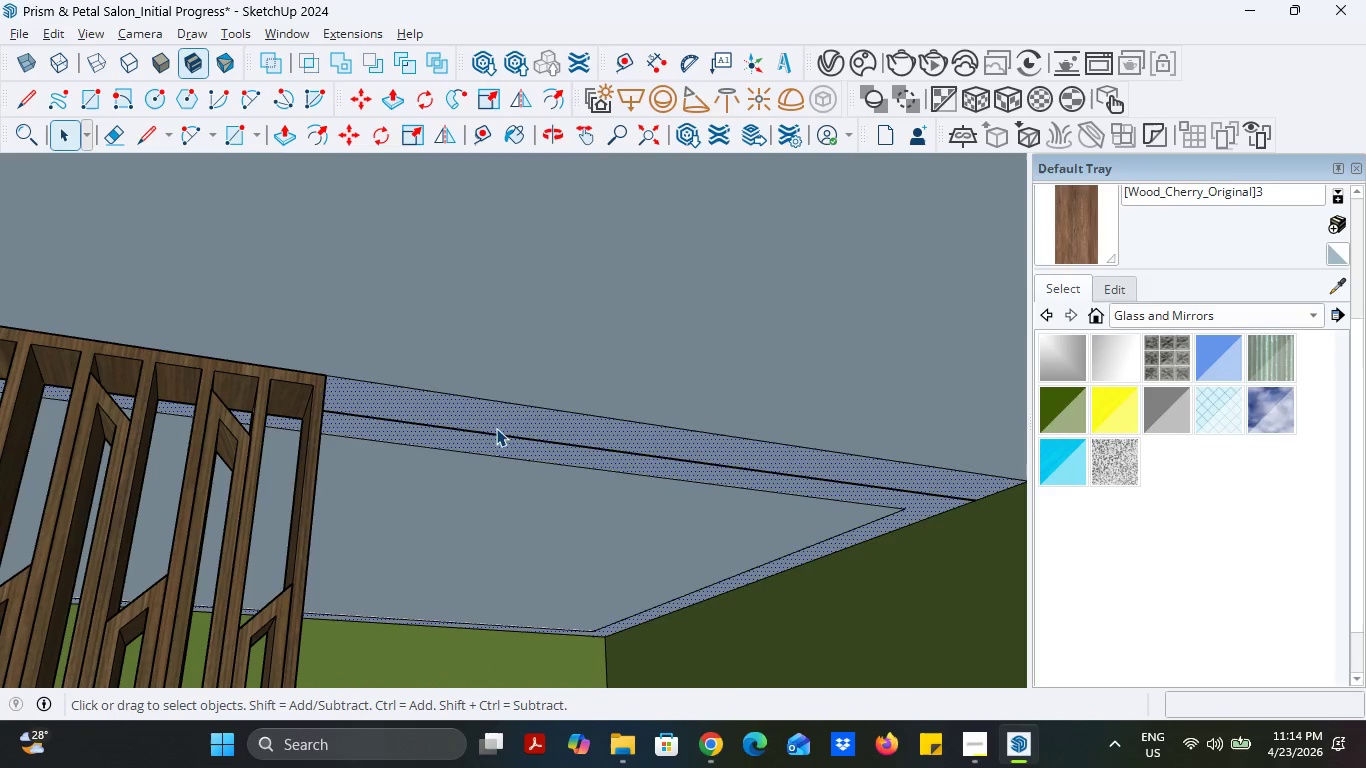 
scroll: coordinate [596, 451], scroll_direction: down, amount: 3.0
 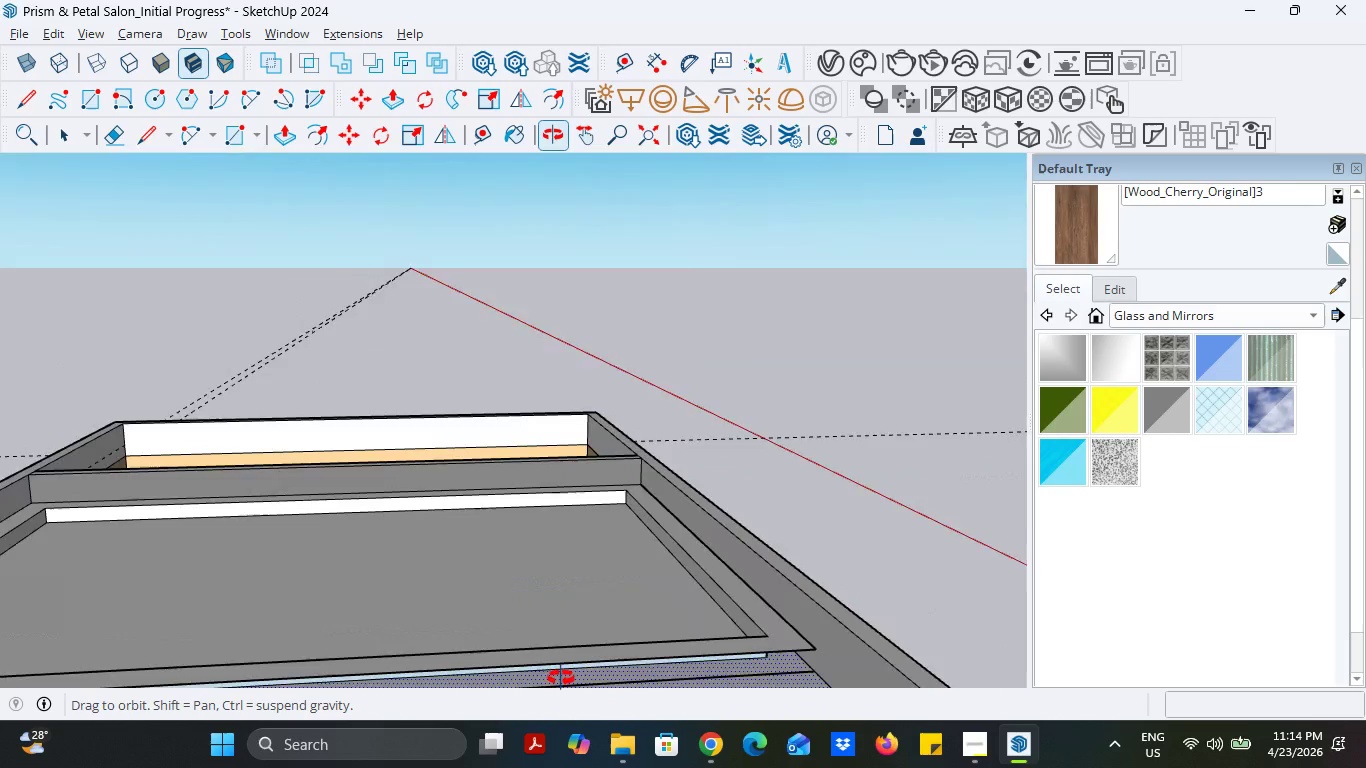 
scroll: coordinate [586, 501], scroll_direction: up, amount: 5.0
 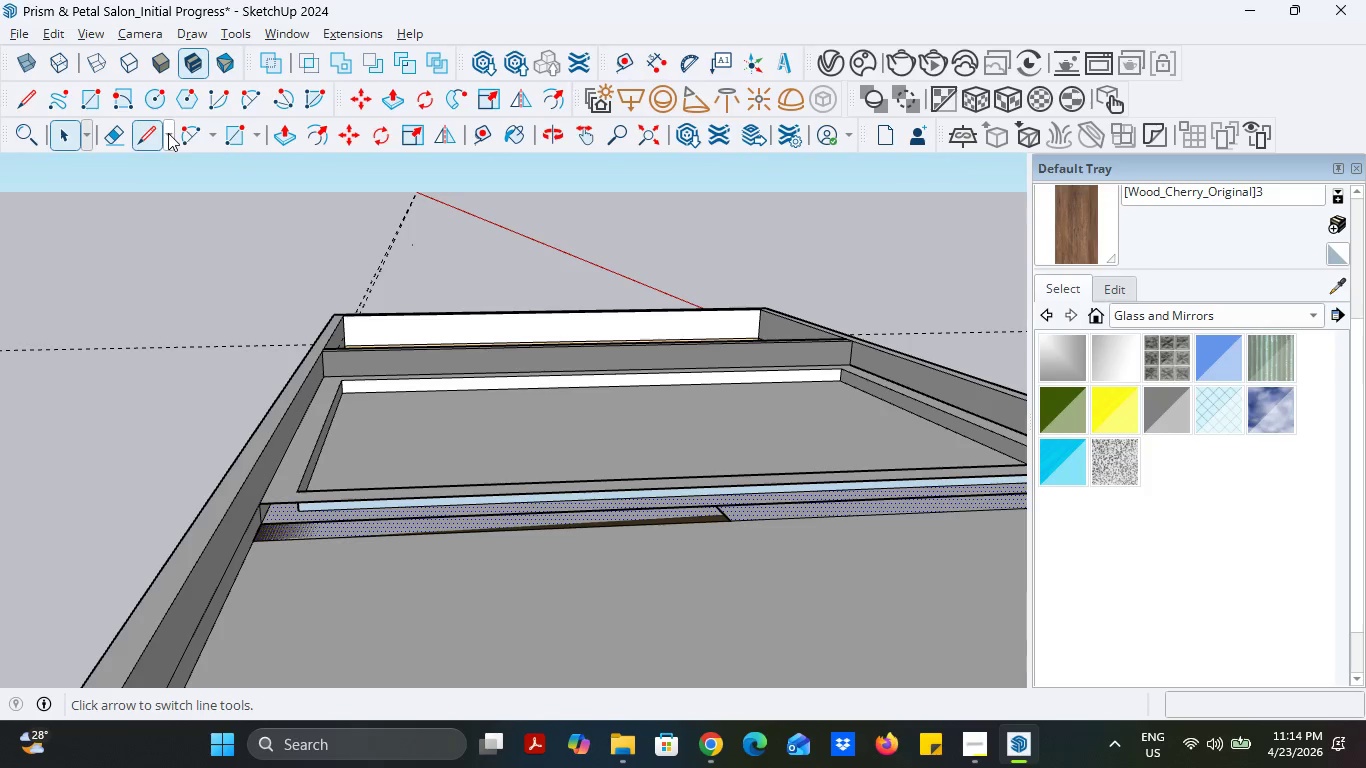 
left_click([144, 134])
 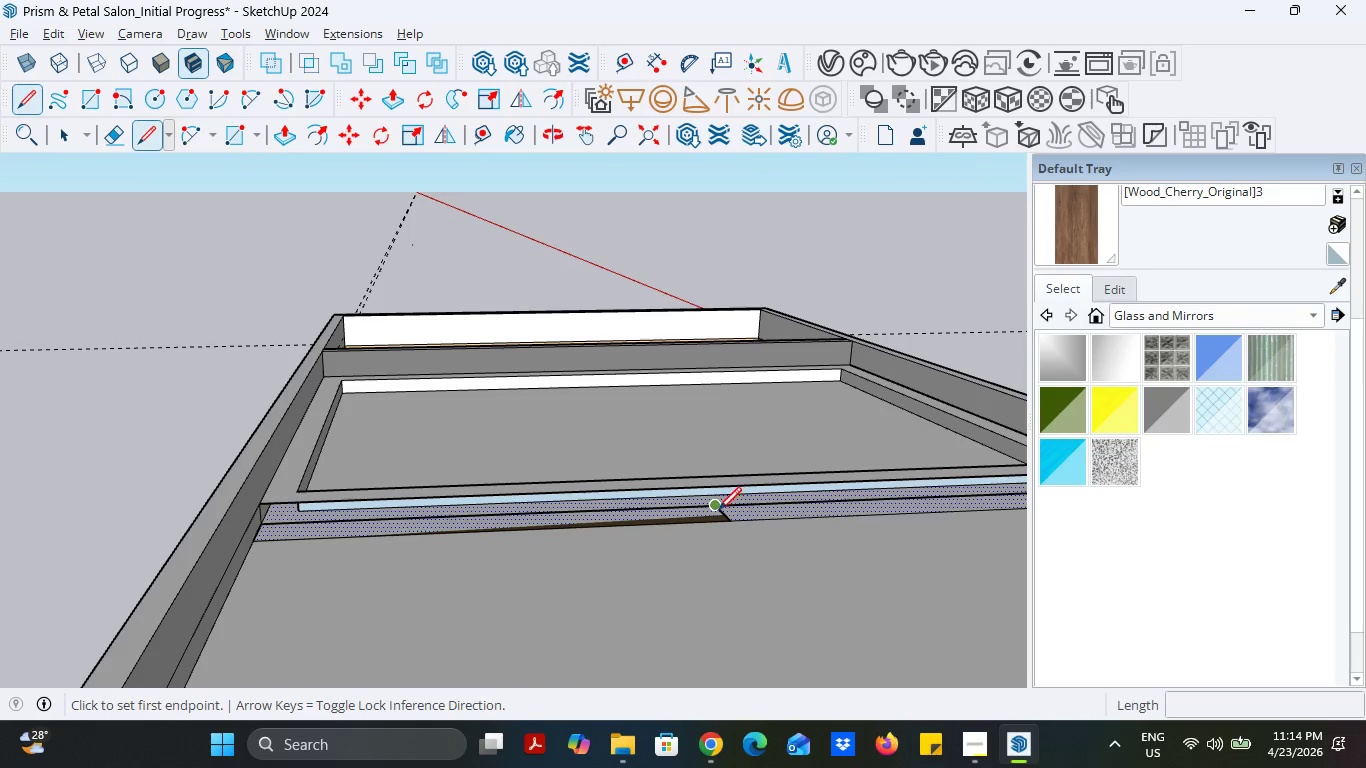 
left_click([718, 510])
 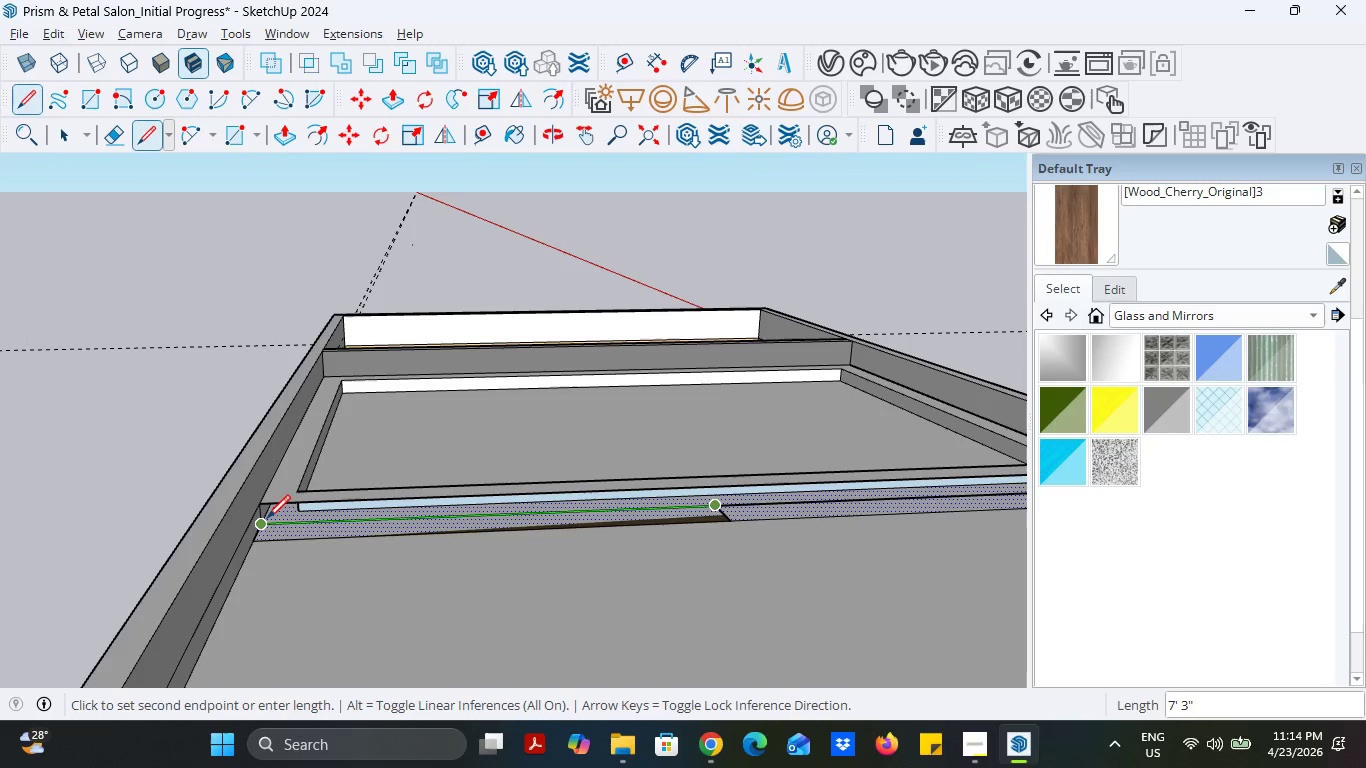 
left_click([267, 518])
 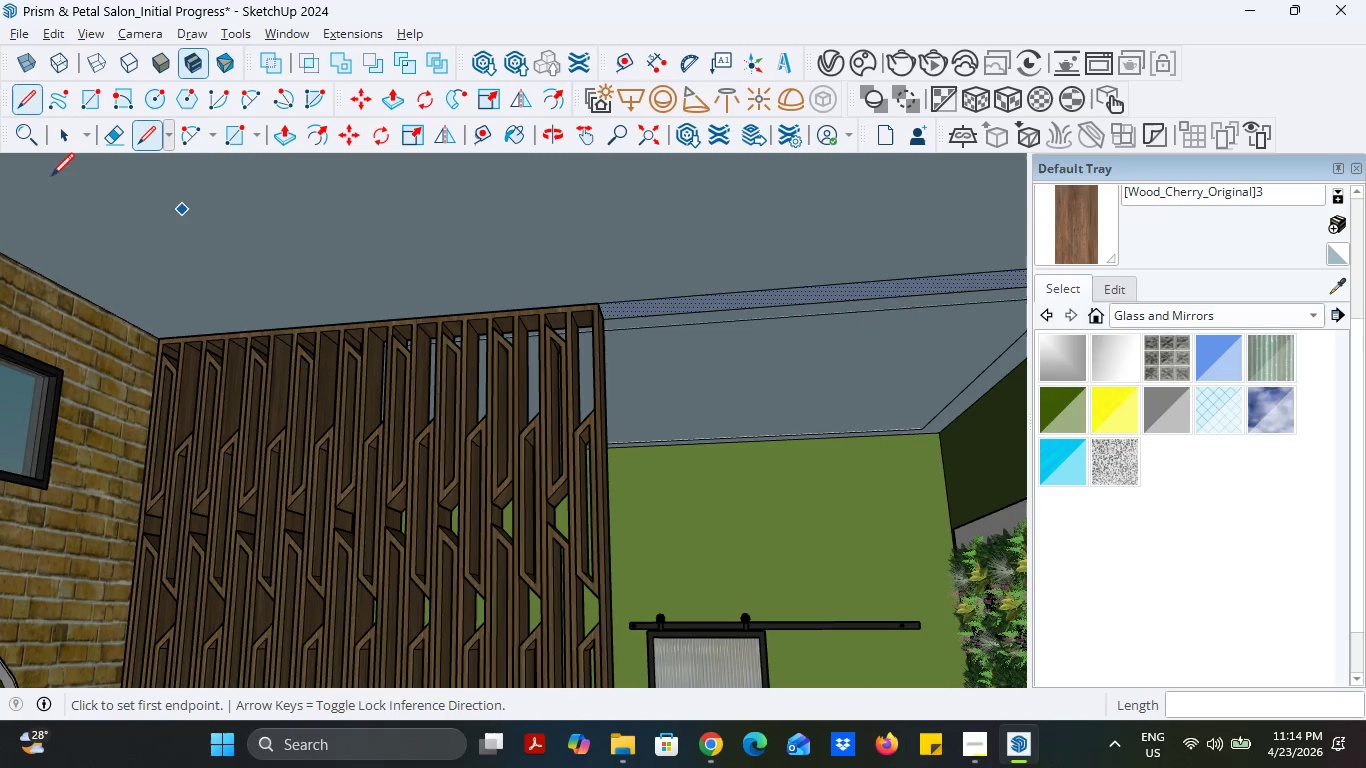 
left_click([59, 137])
 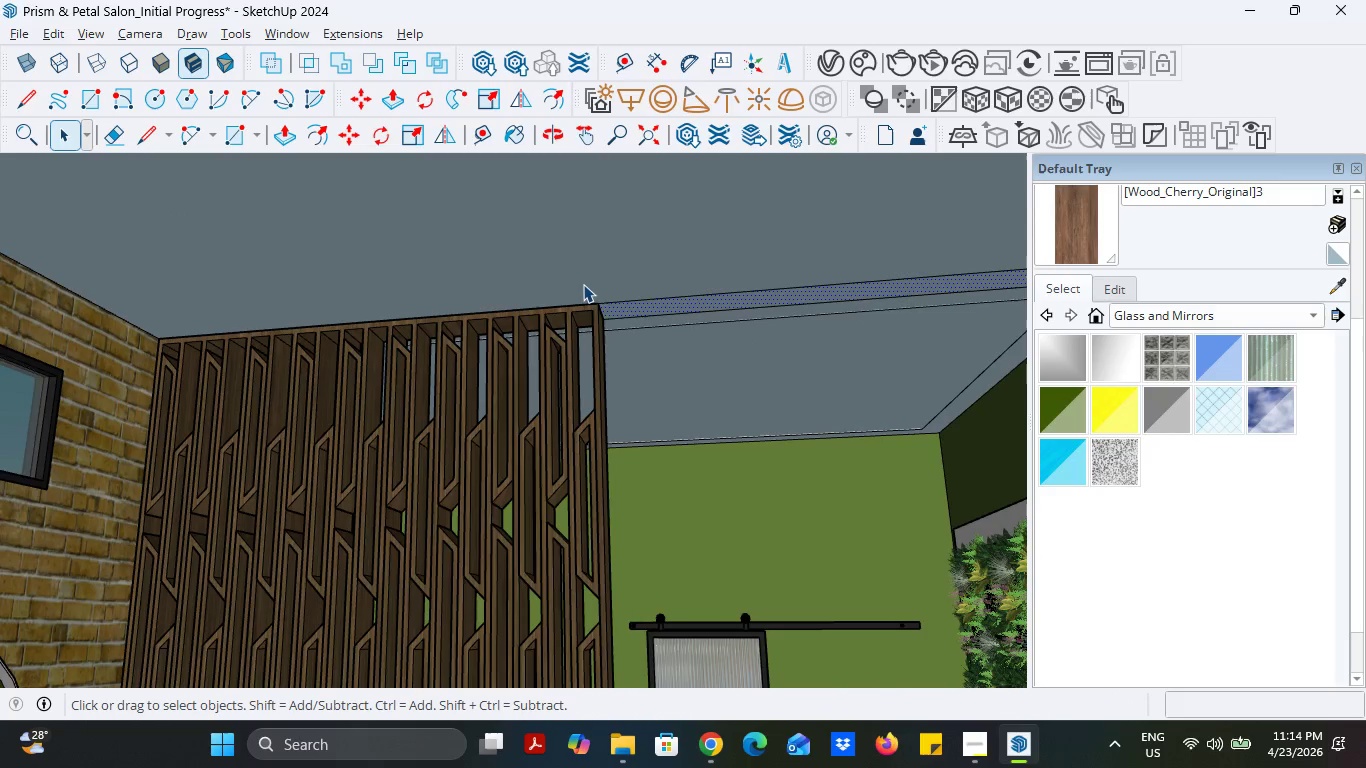 
scroll: coordinate [613, 310], scroll_direction: up, amount: 2.0
 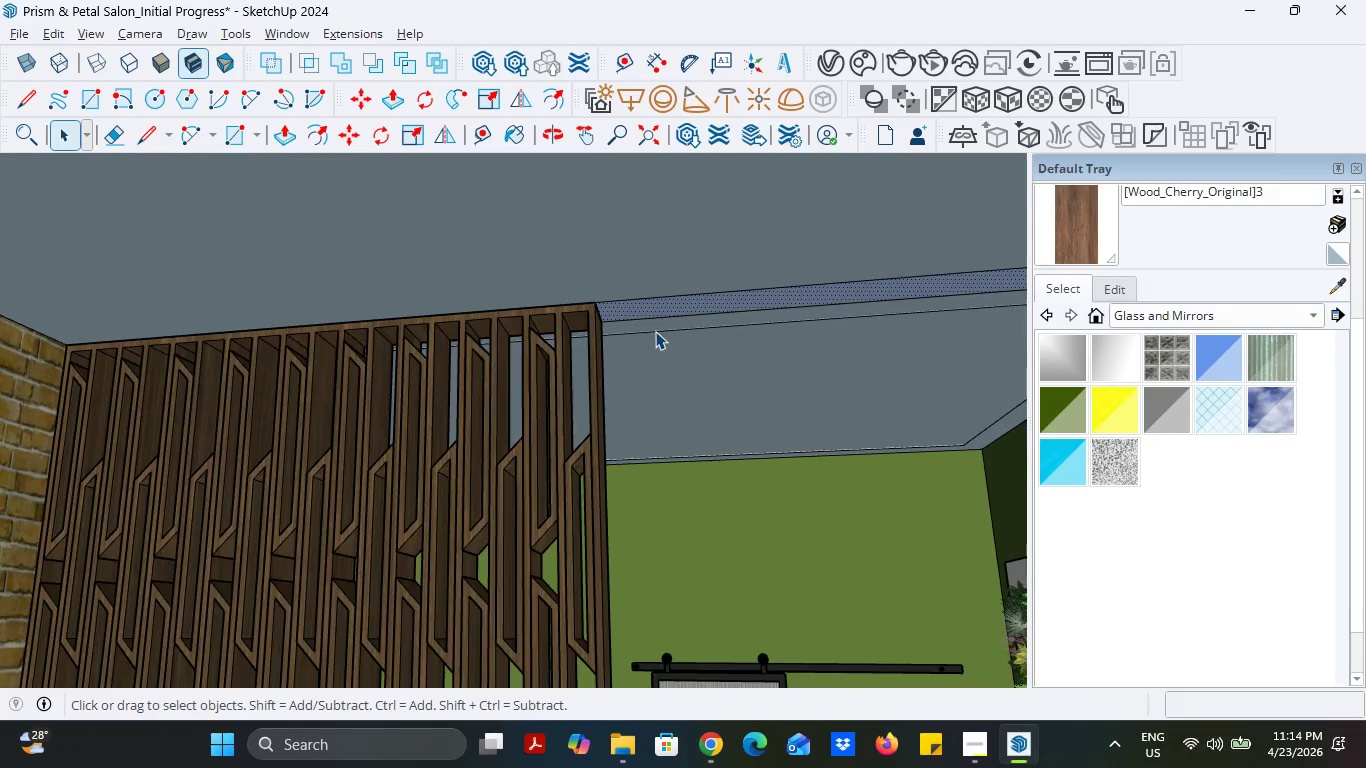 
left_click([656, 331])
 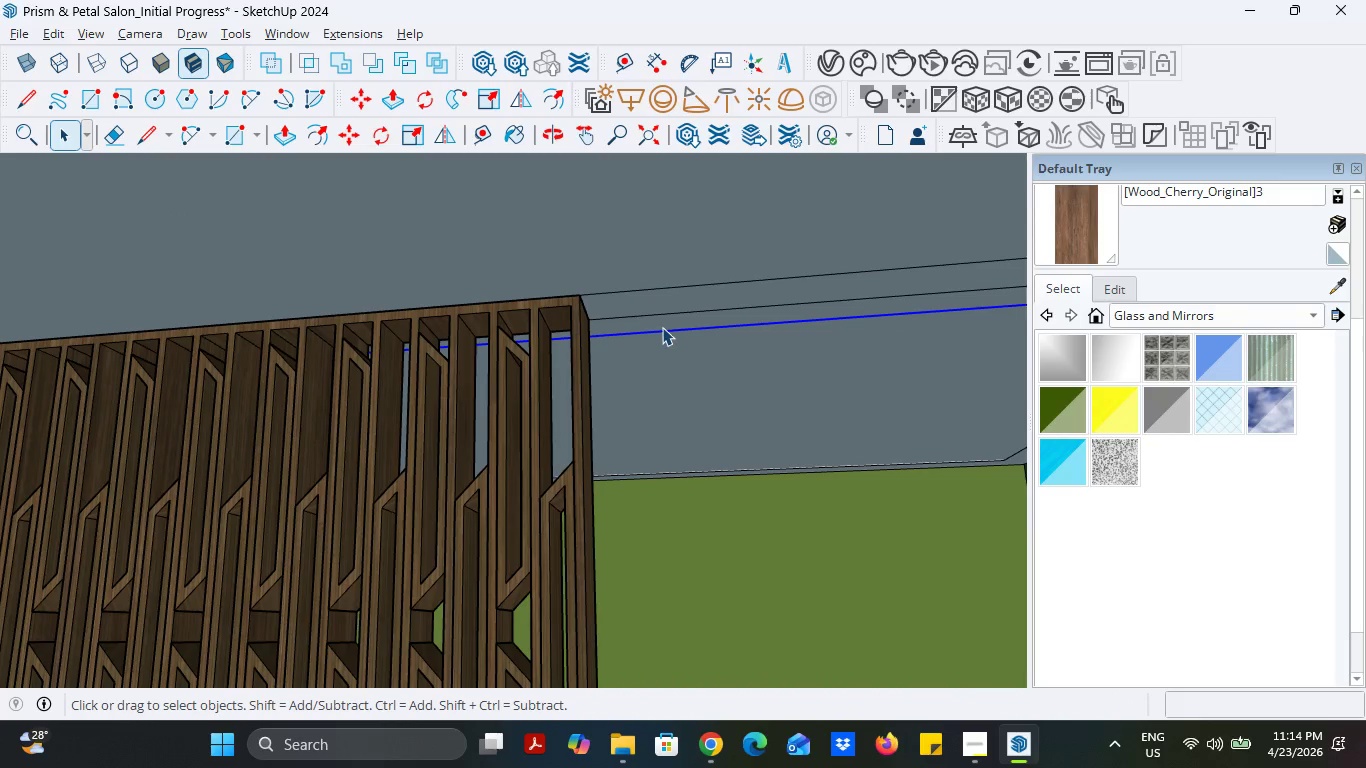 
scroll: coordinate [655, 331], scroll_direction: up, amount: 2.0
 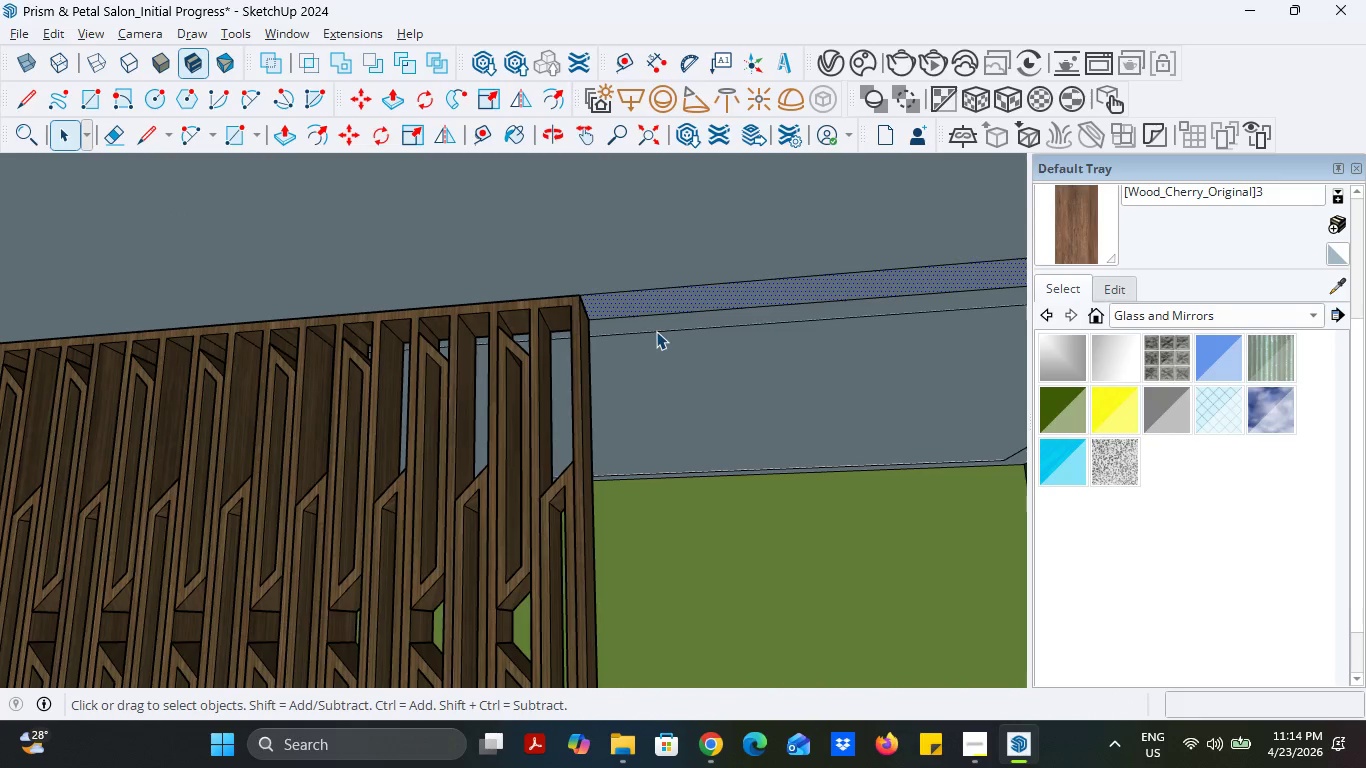 
left_click([663, 326])
 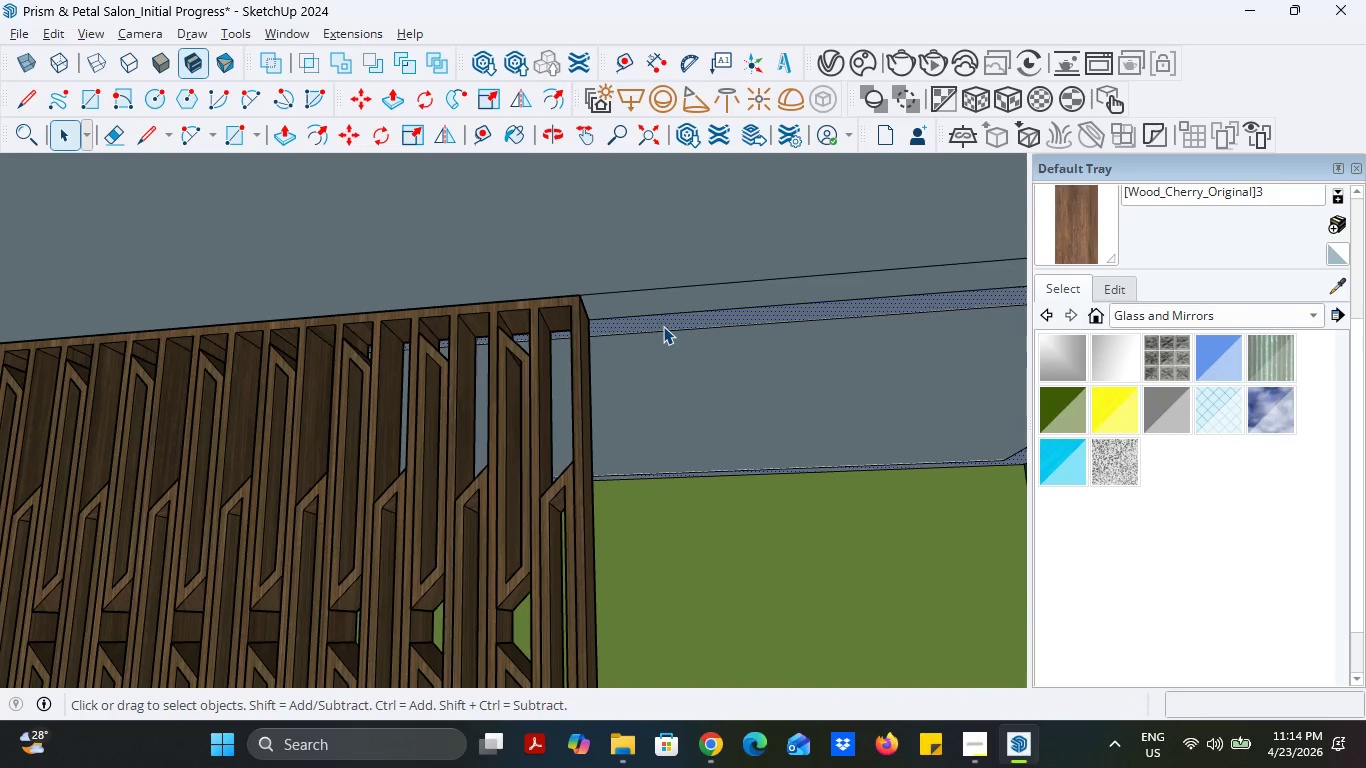 
key(Delete)
 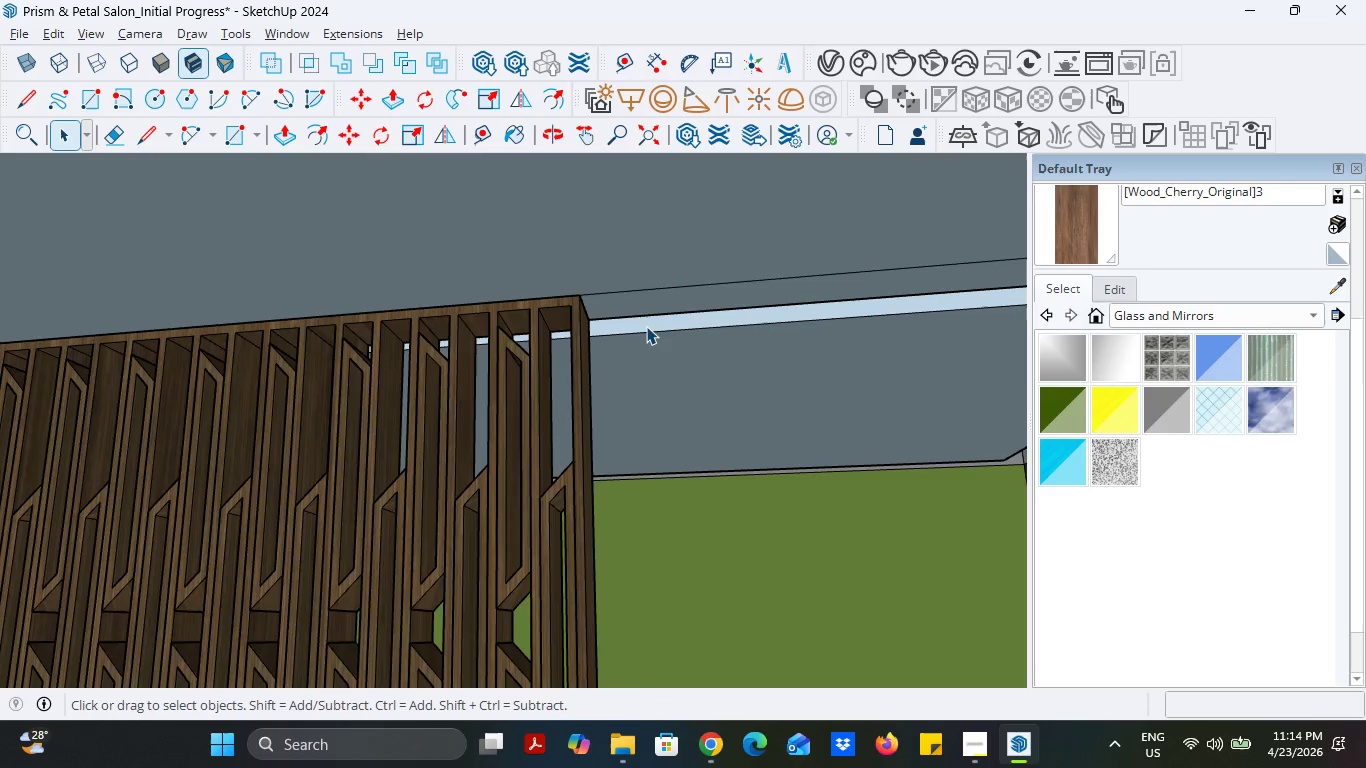 
scroll: coordinate [644, 326], scroll_direction: down, amount: 2.0
 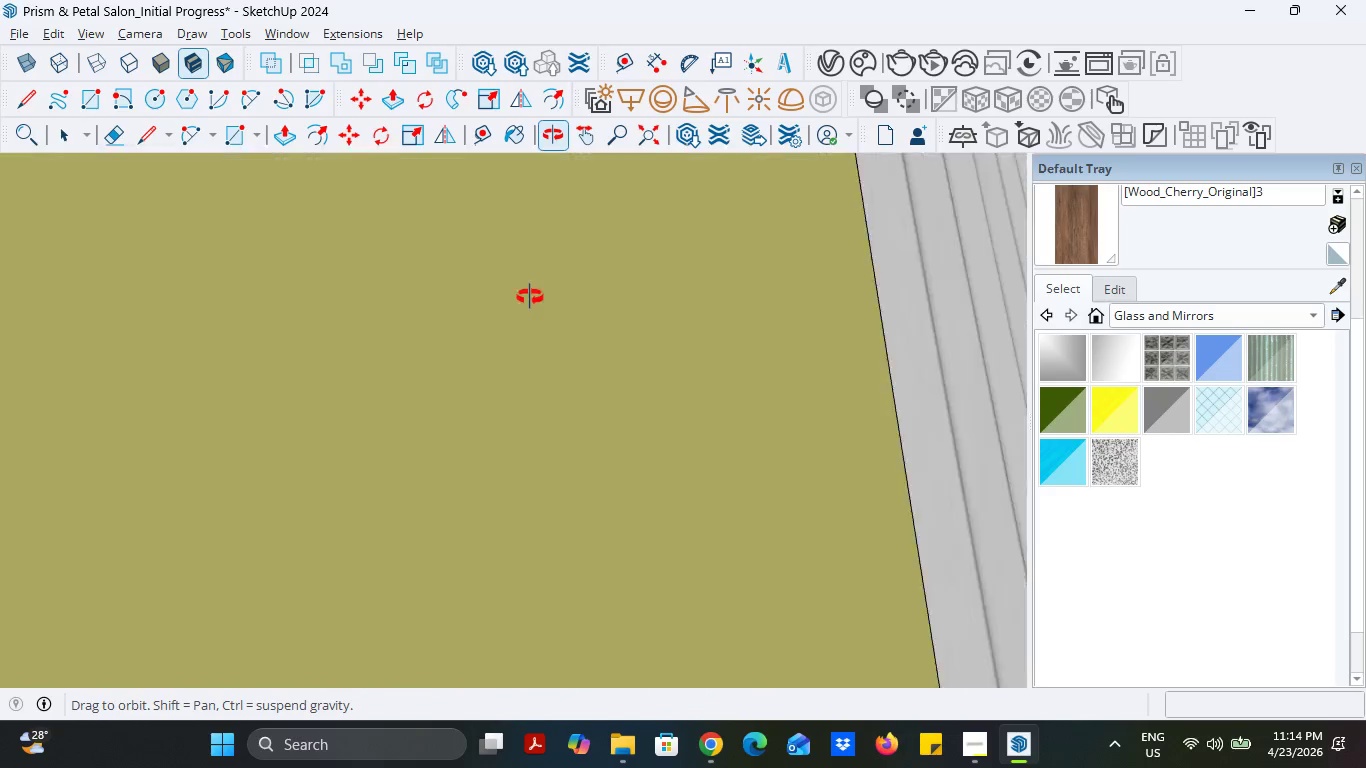 
scroll: coordinate [555, 590], scroll_direction: up, amount: 16.0
 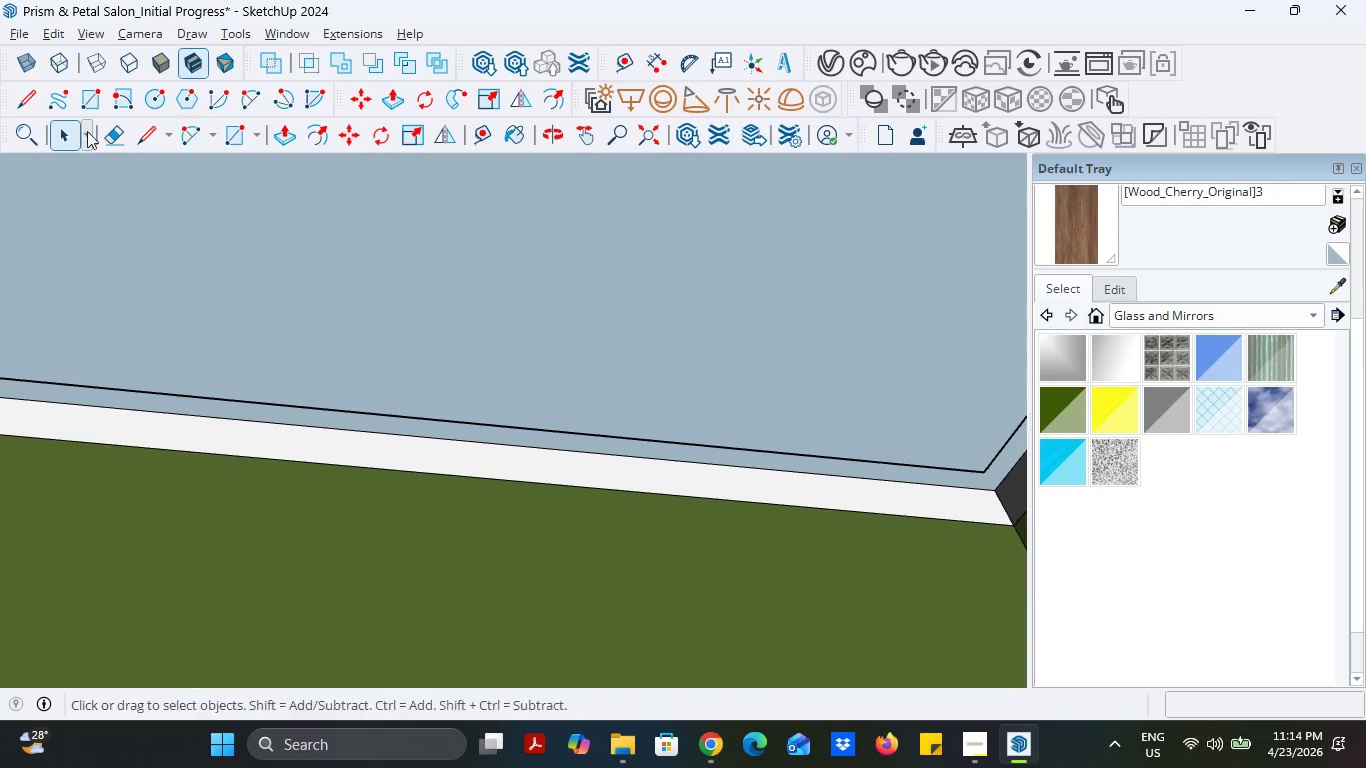 
left_click([102, 132])
 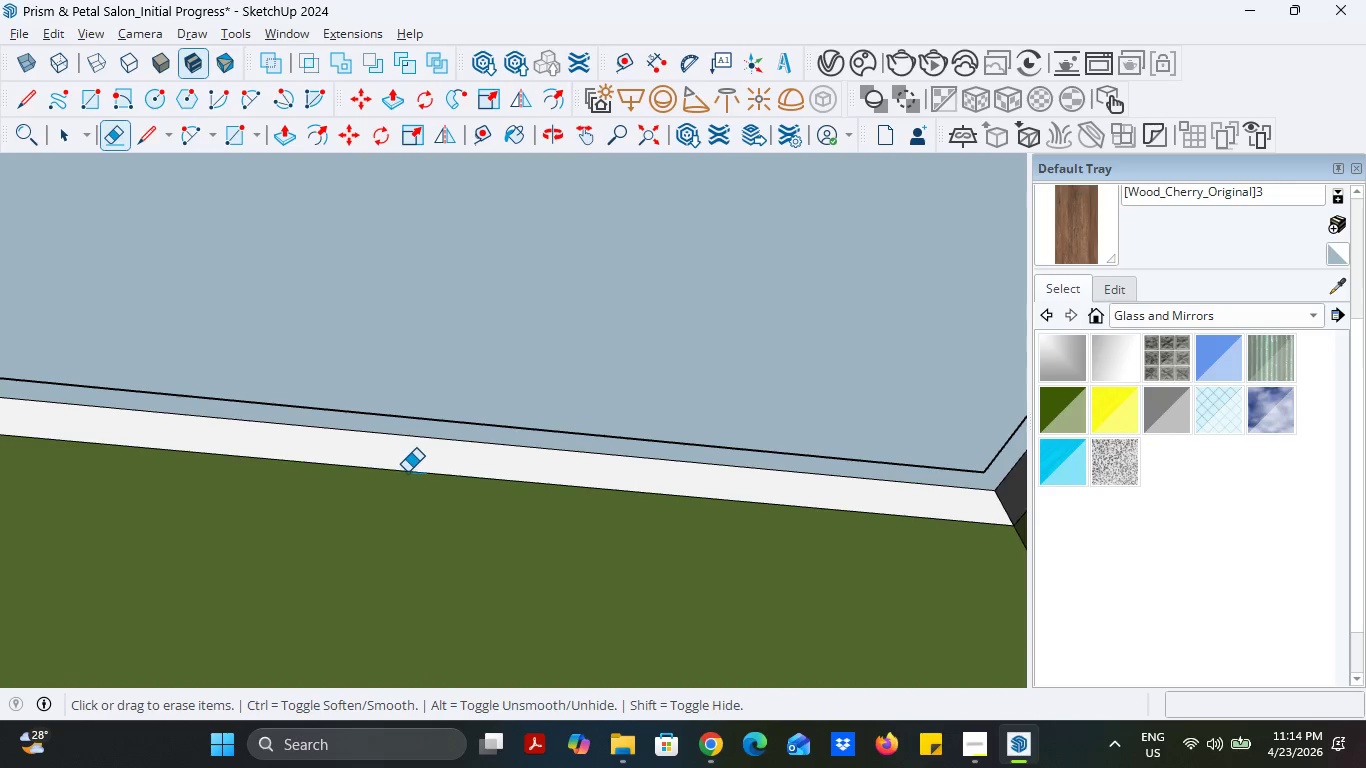 
left_click_drag(start_coordinate=[407, 472], to_coordinate=[409, 478])
 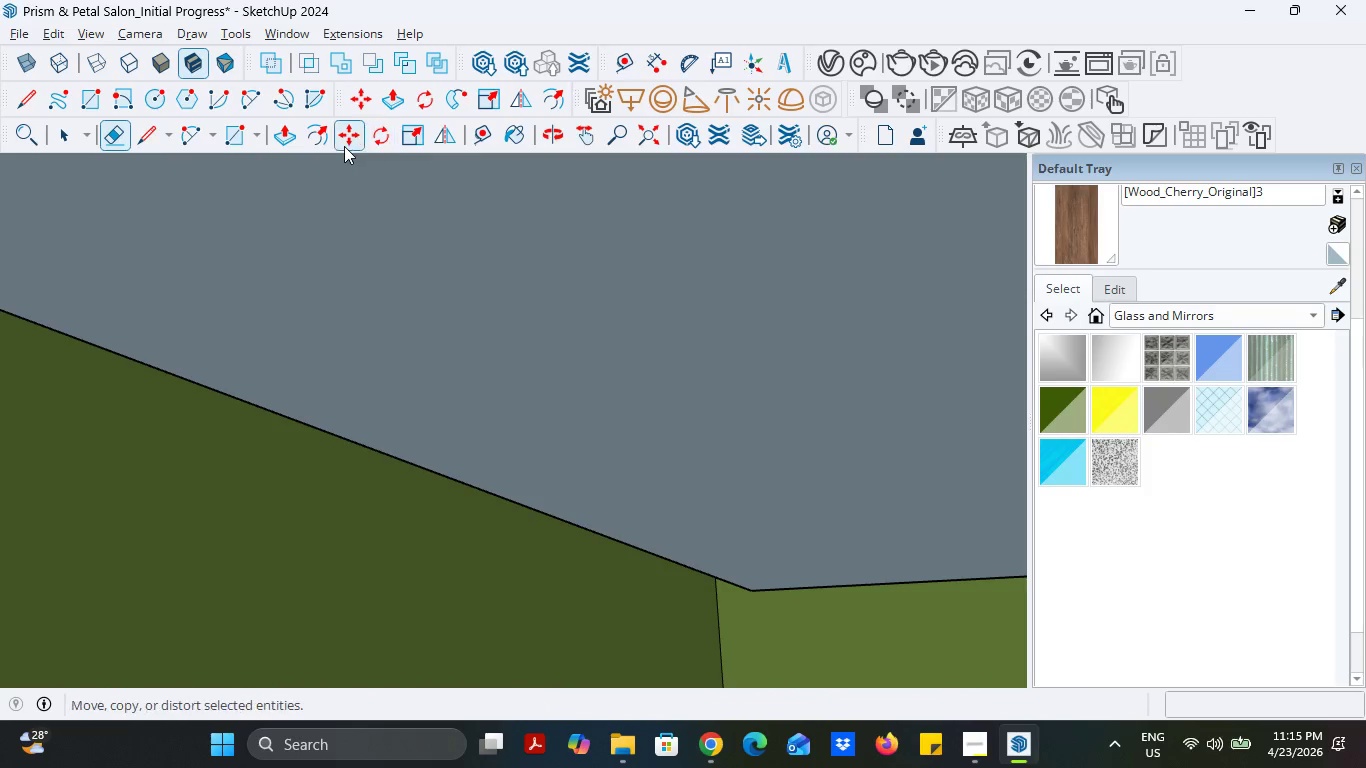 
wait(6.14)
 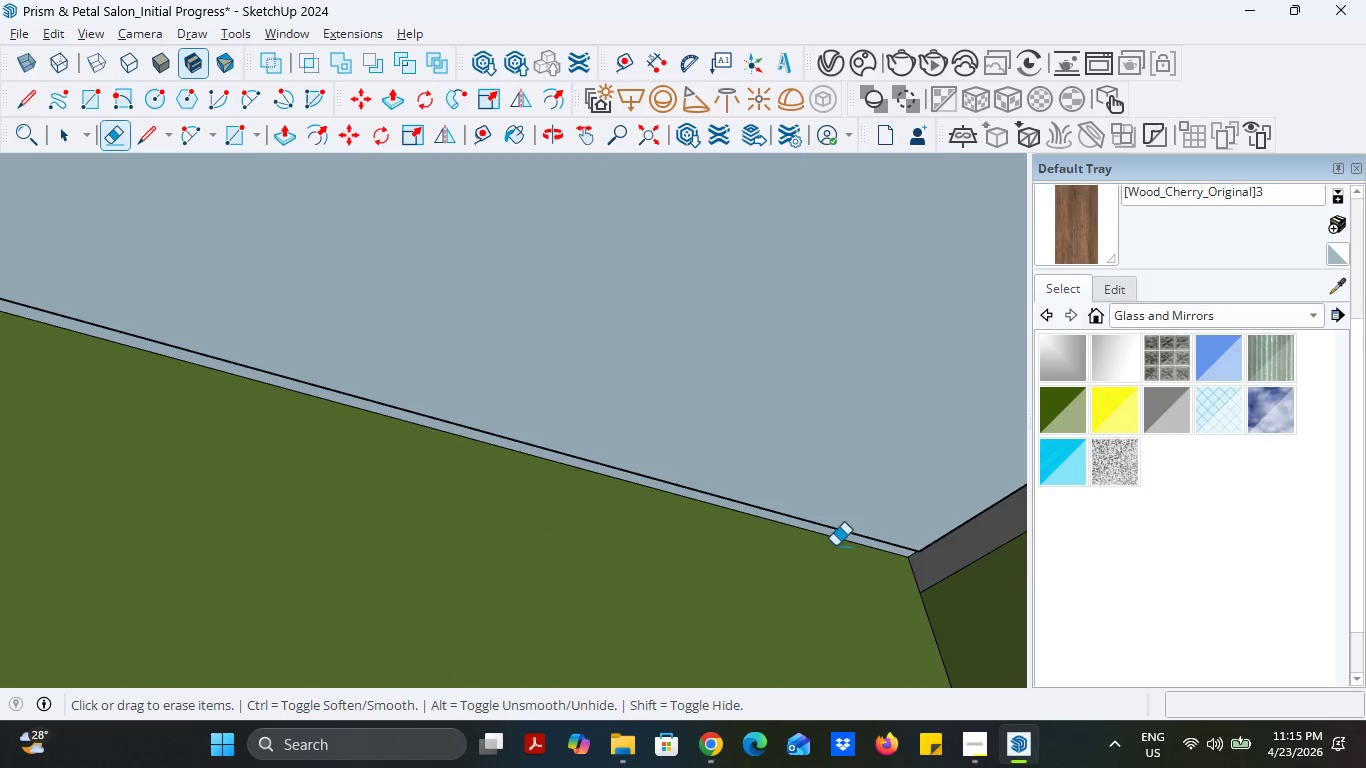 
left_click([573, 137])
 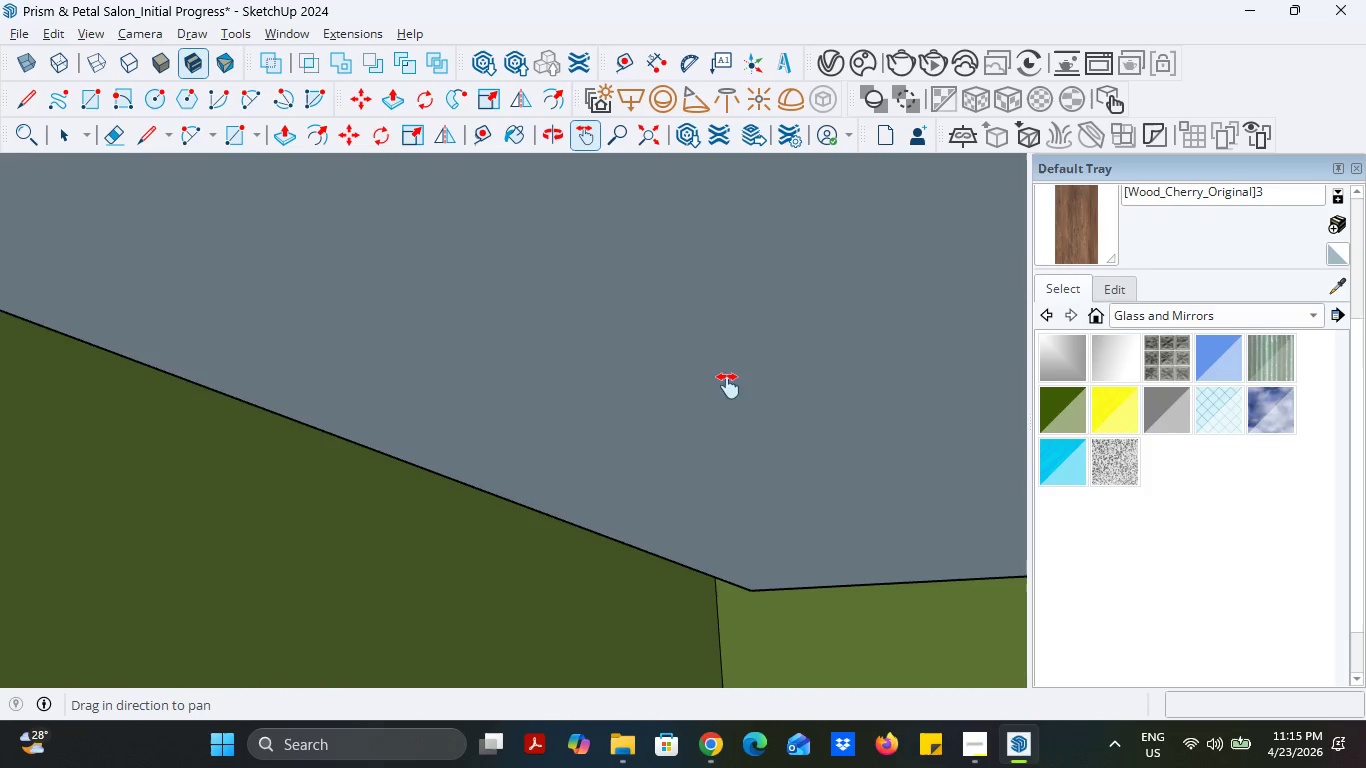 
left_click_drag(start_coordinate=[733, 386], to_coordinate=[0, 79])
 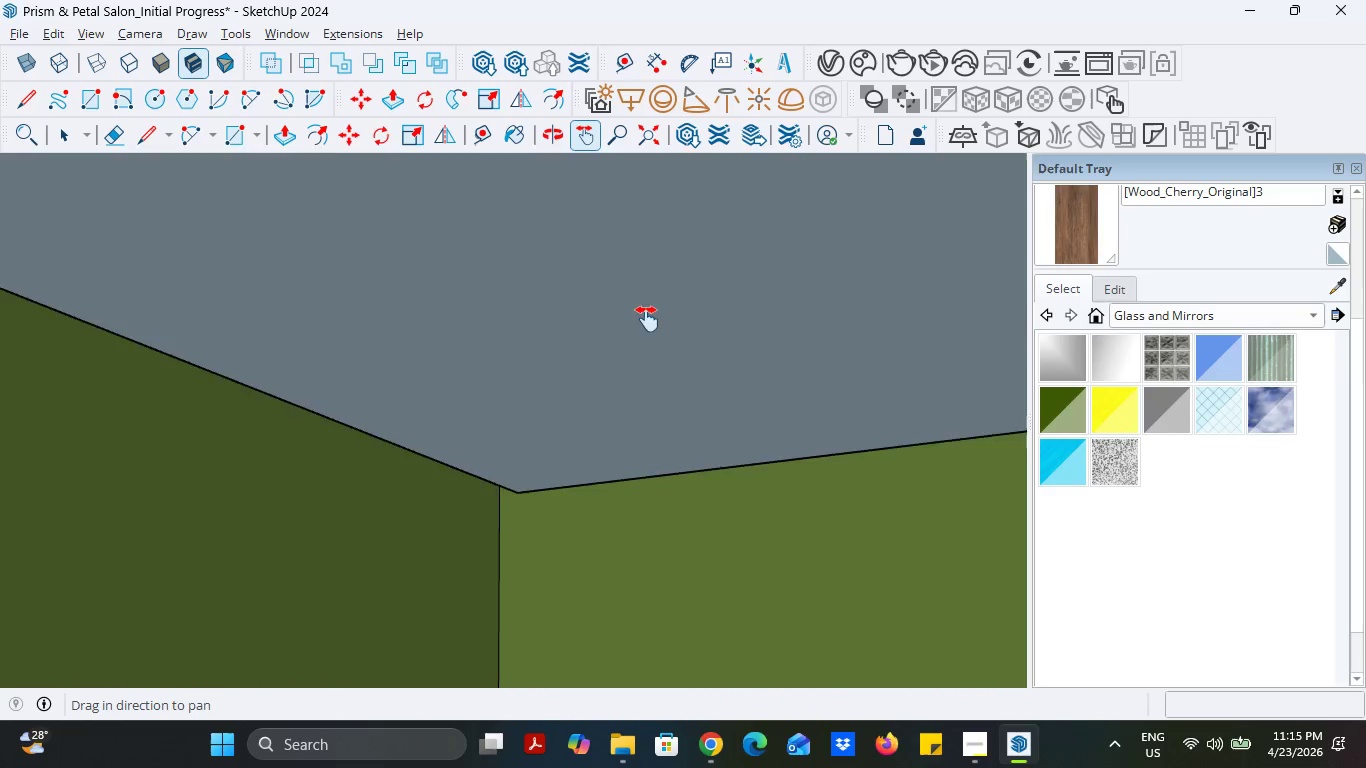 
scroll: coordinate [404, 429], scroll_direction: down, amount: 111.0
 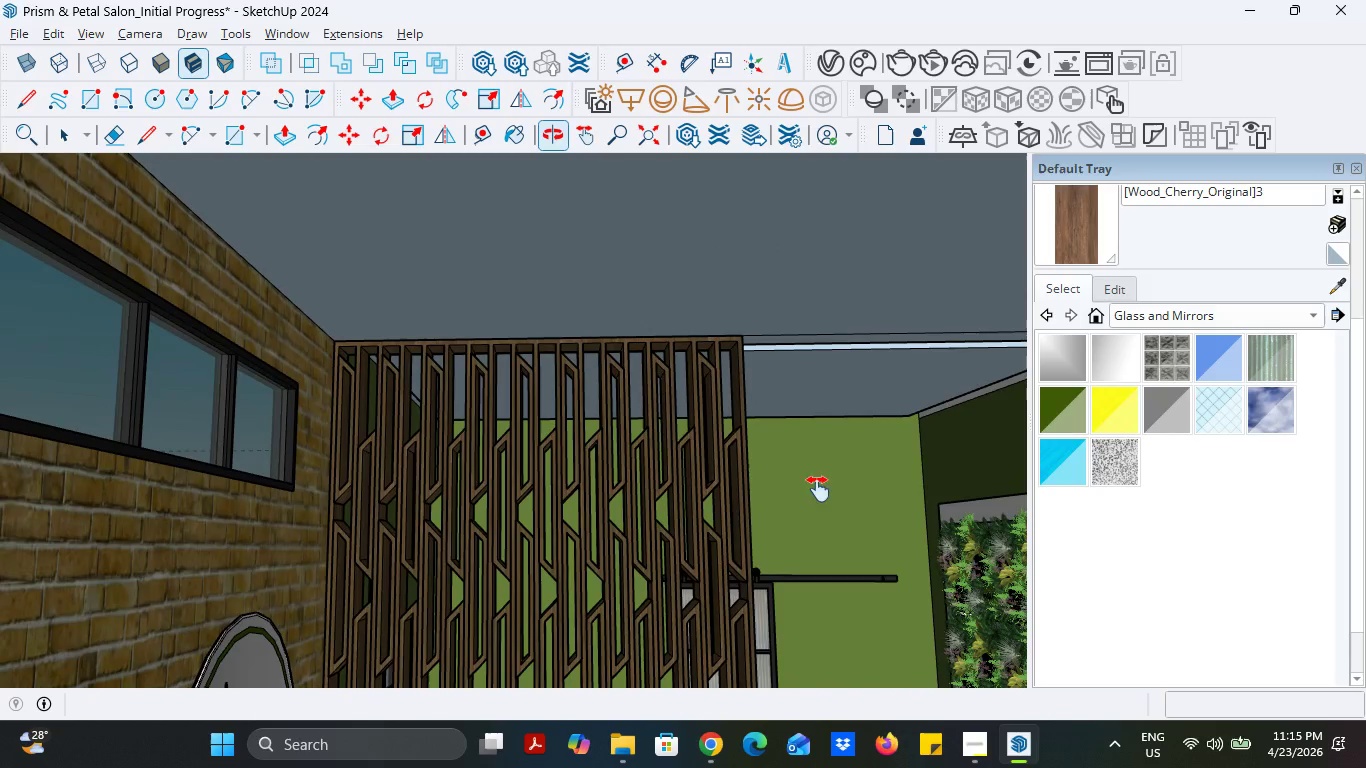 
scroll: coordinate [954, 448], scroll_direction: up, amount: 5.0
 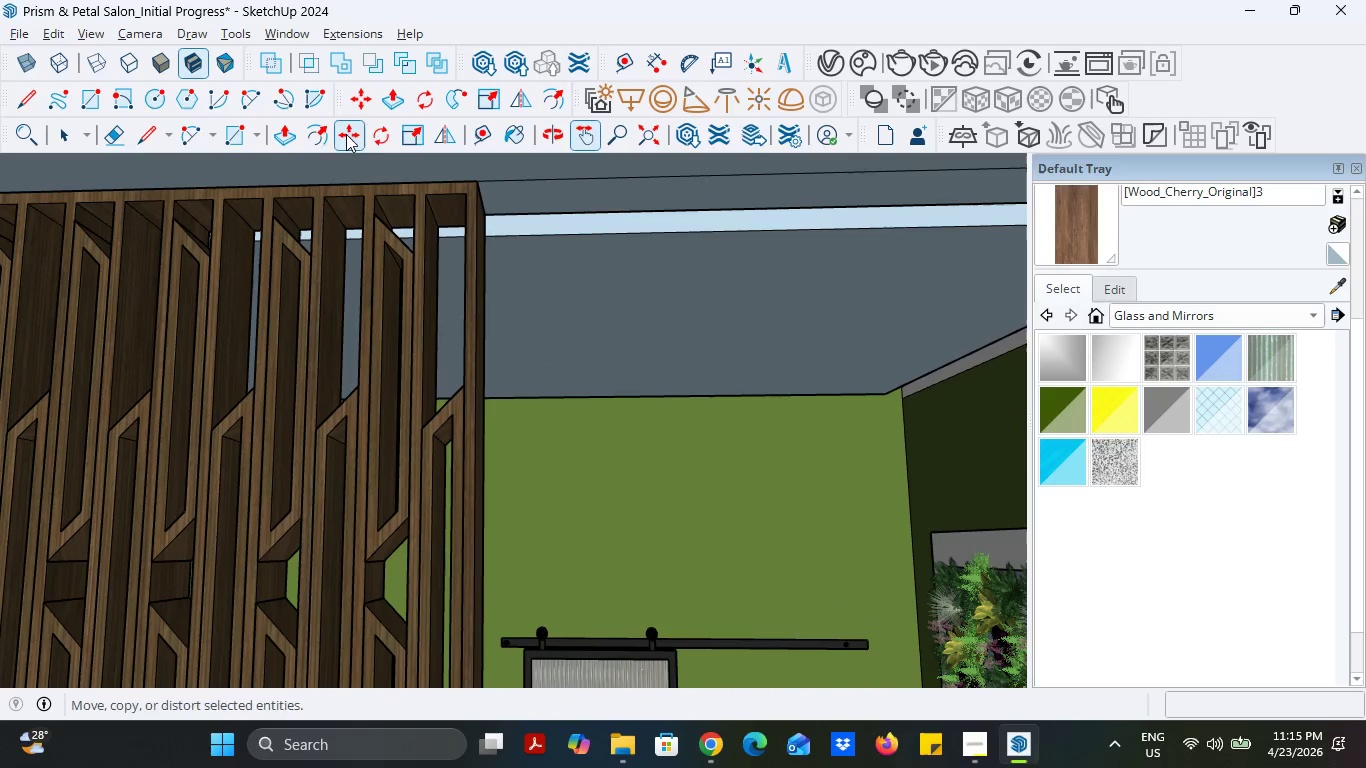 
left_click([116, 133])
 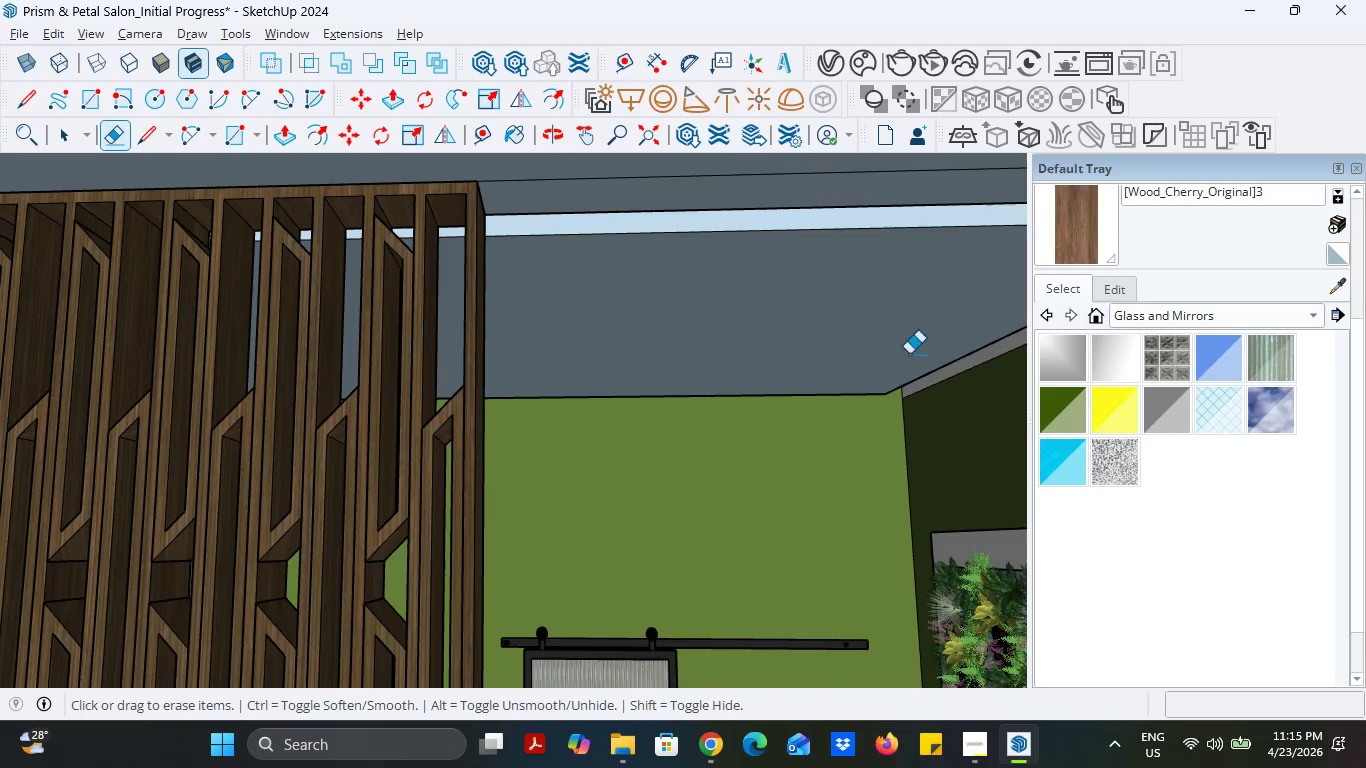 
scroll: coordinate [926, 360], scroll_direction: up, amount: 2.0
 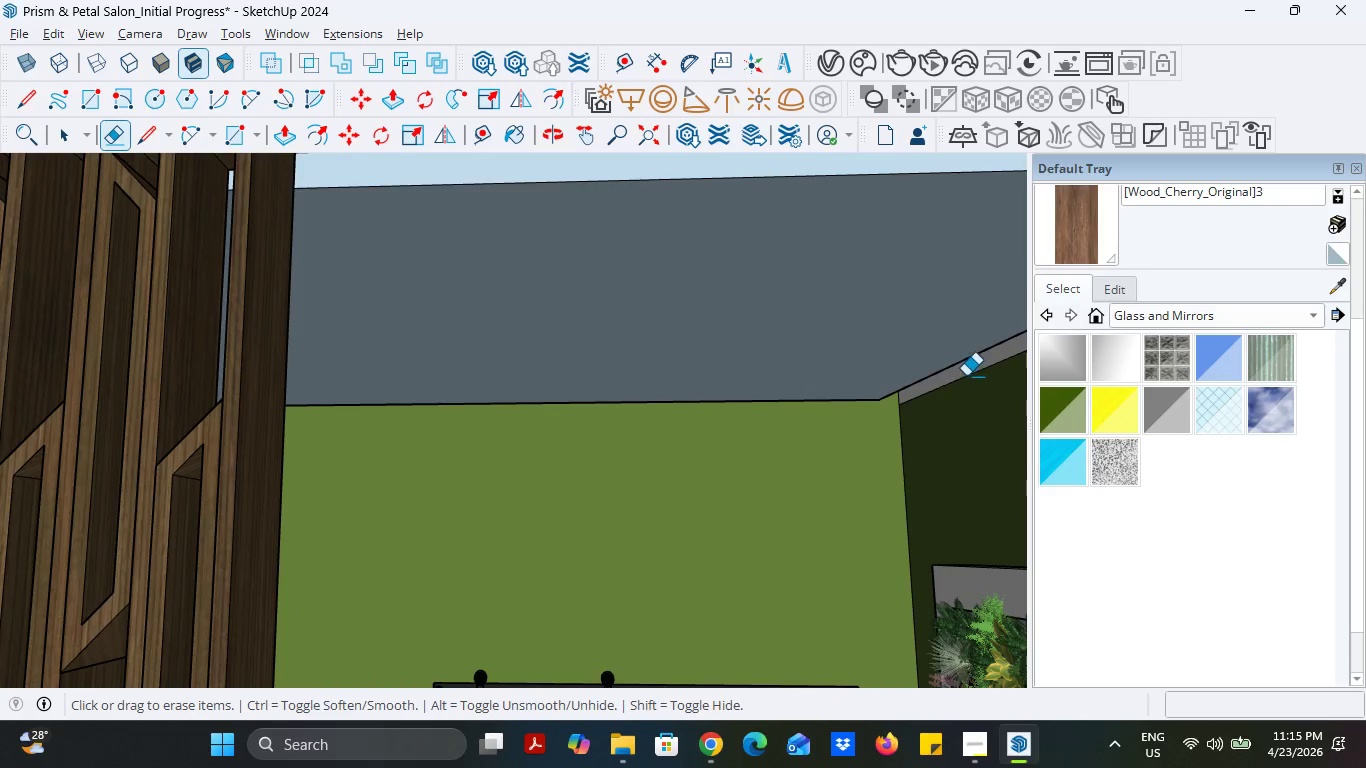 
left_click([966, 376])
 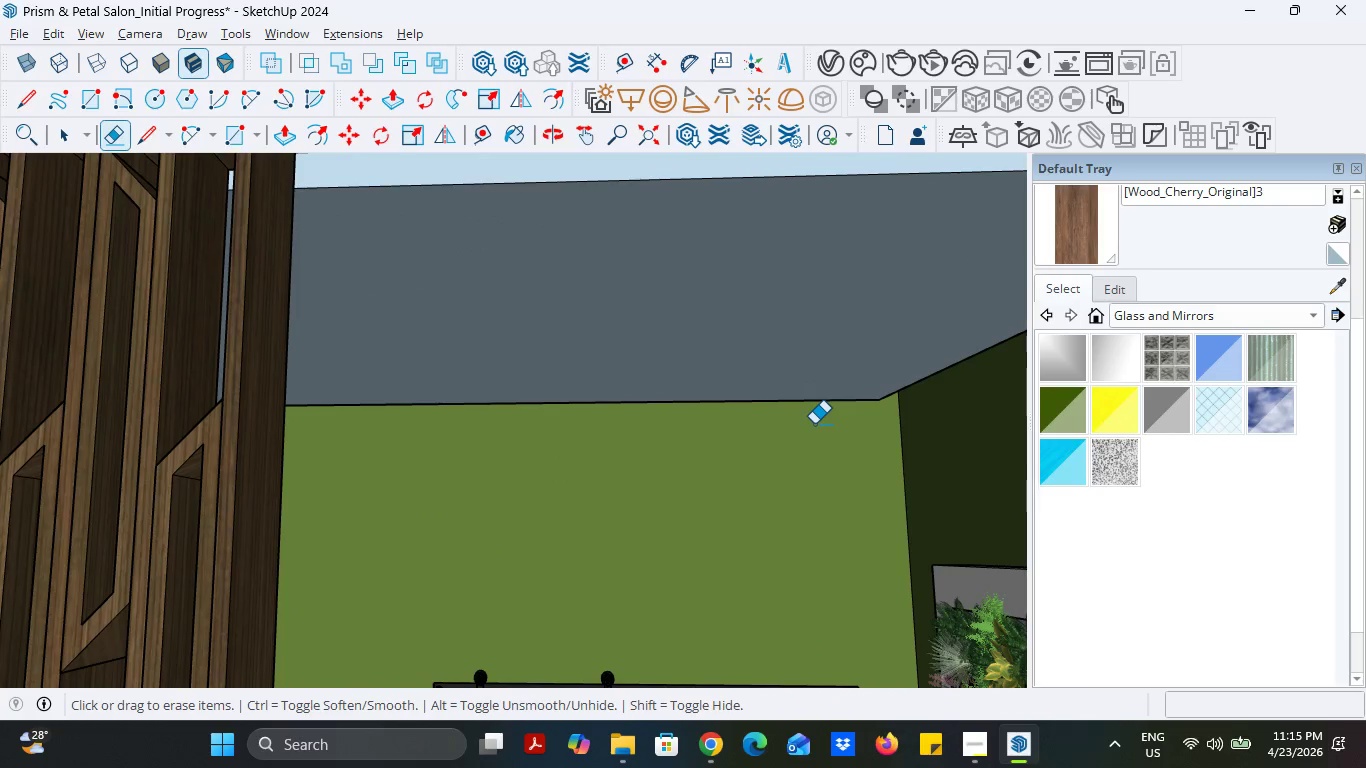 
scroll: coordinate [553, 467], scroll_direction: down, amount: 7.0
 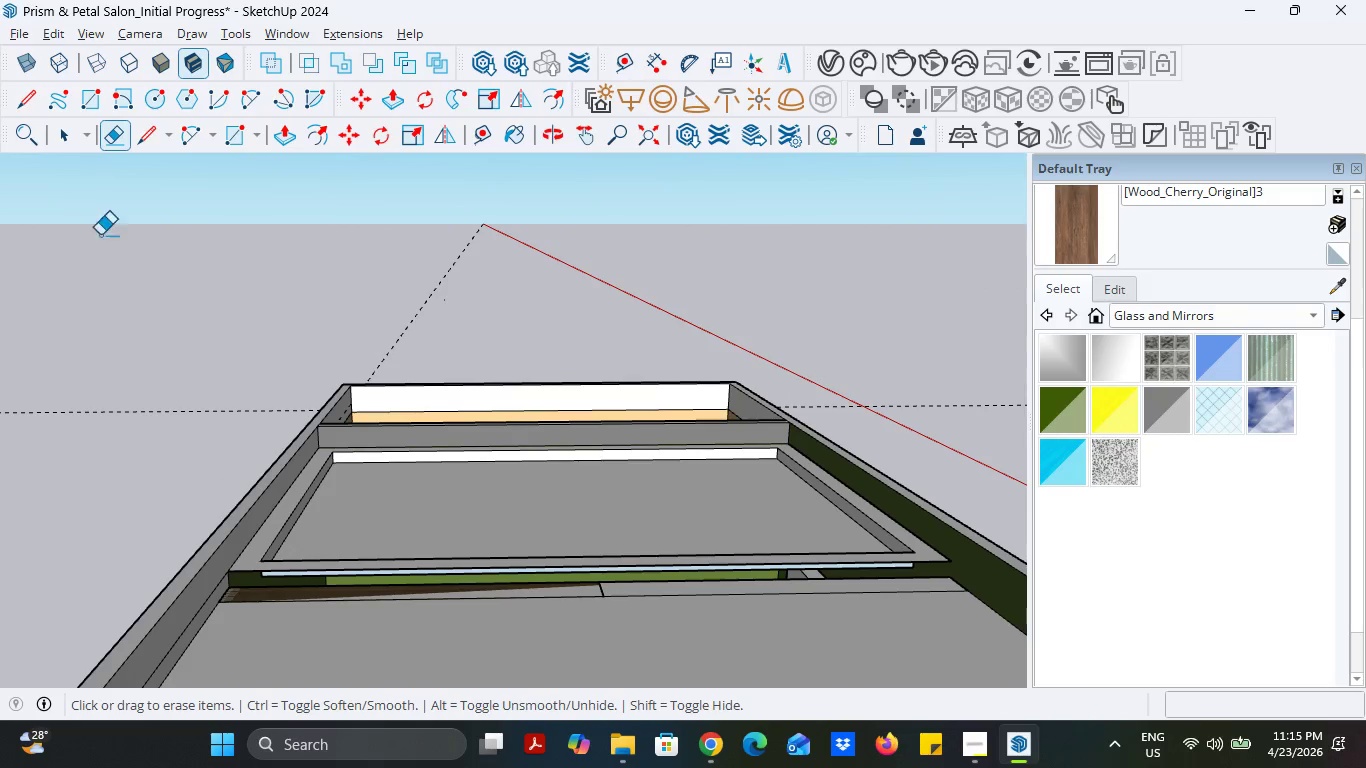 
left_click([140, 133])
 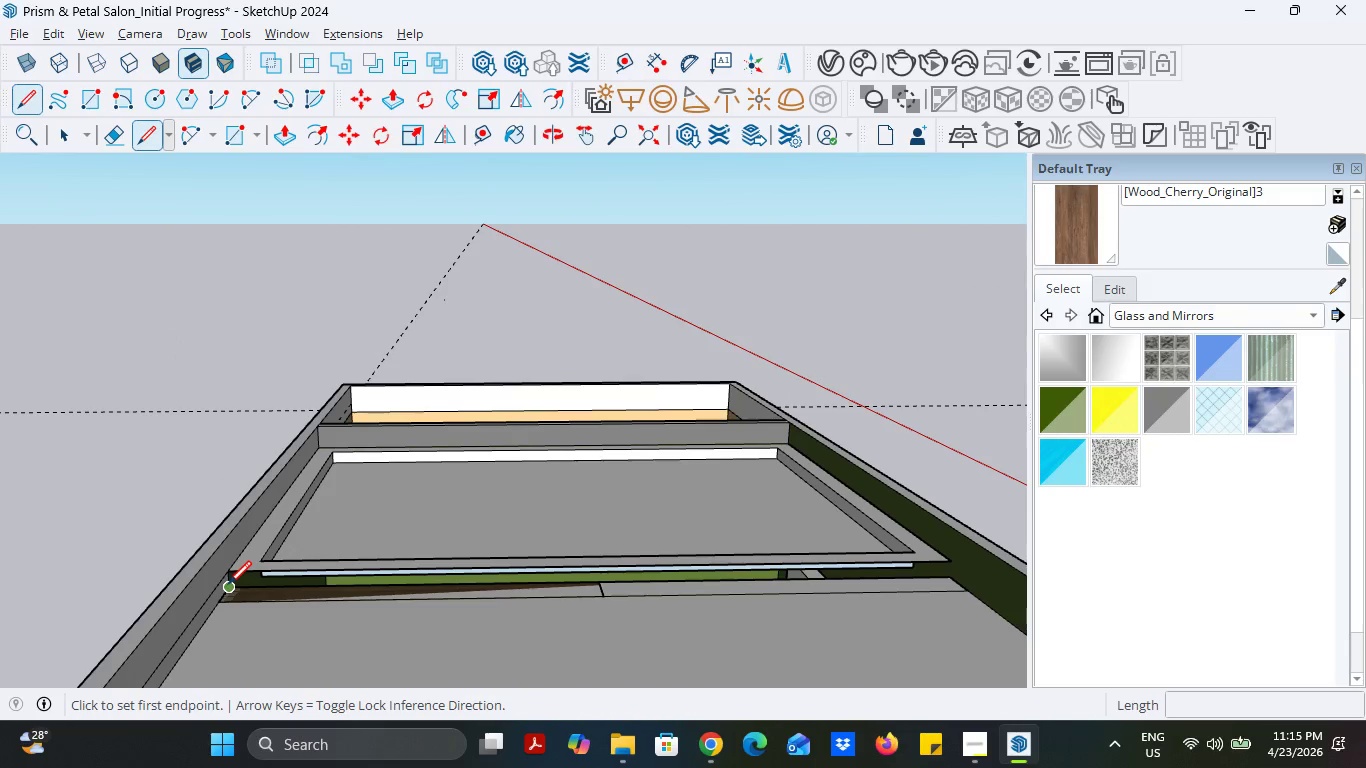 
left_click([228, 584])
 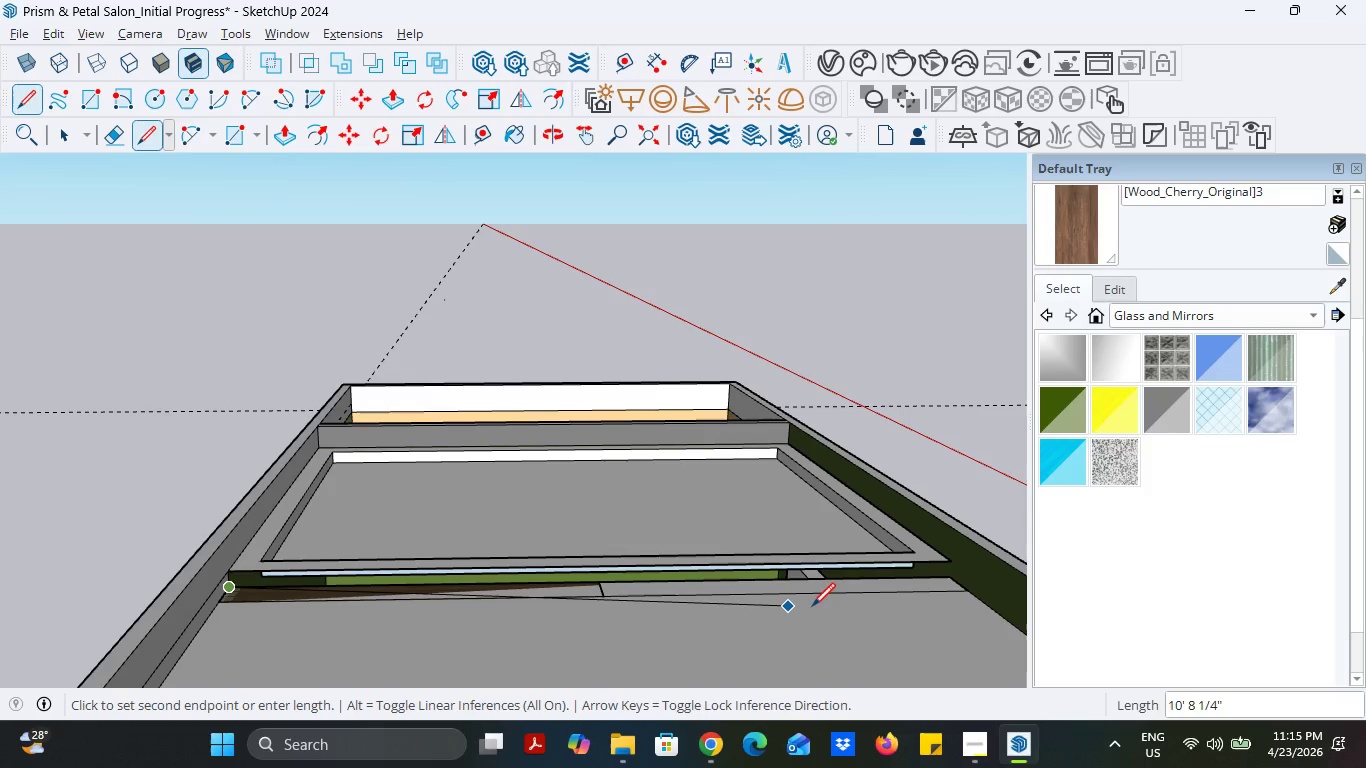 
key(Escape)
 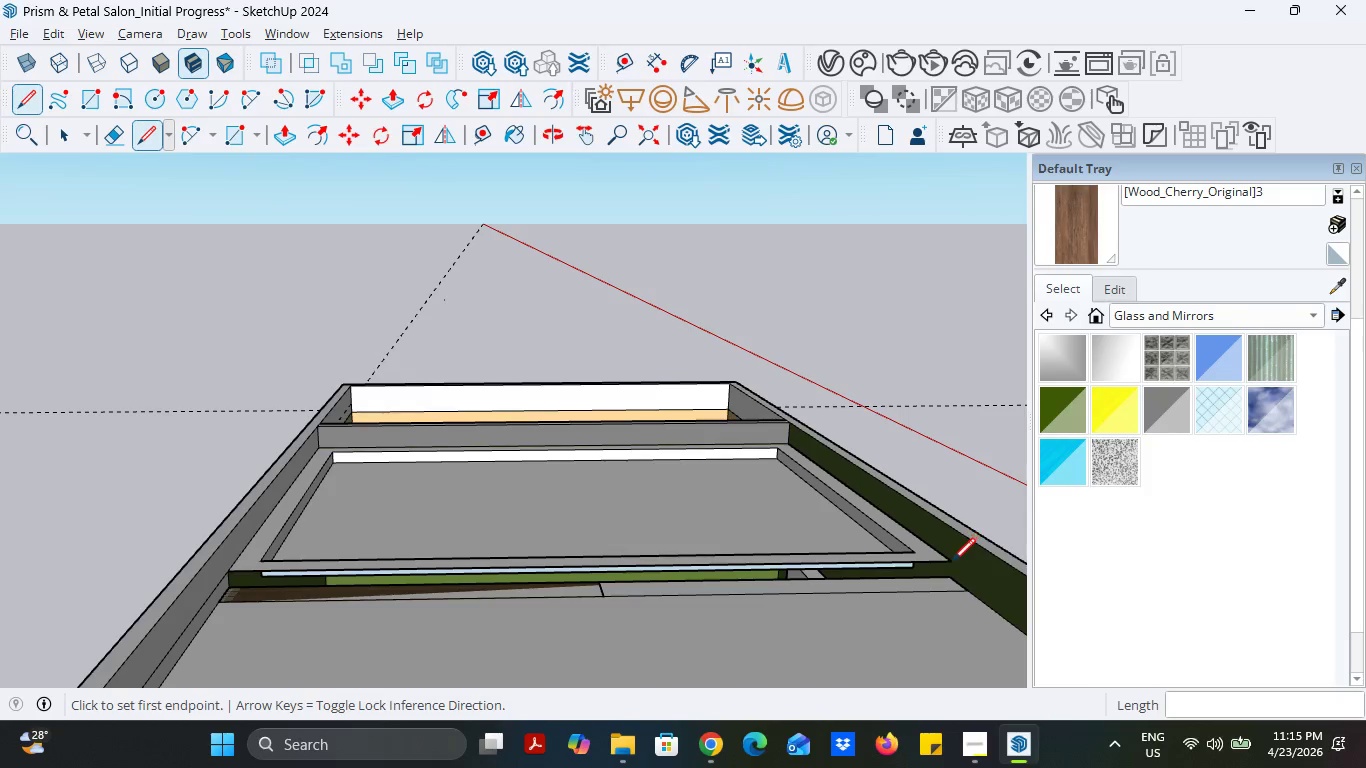 
left_click([952, 561])
 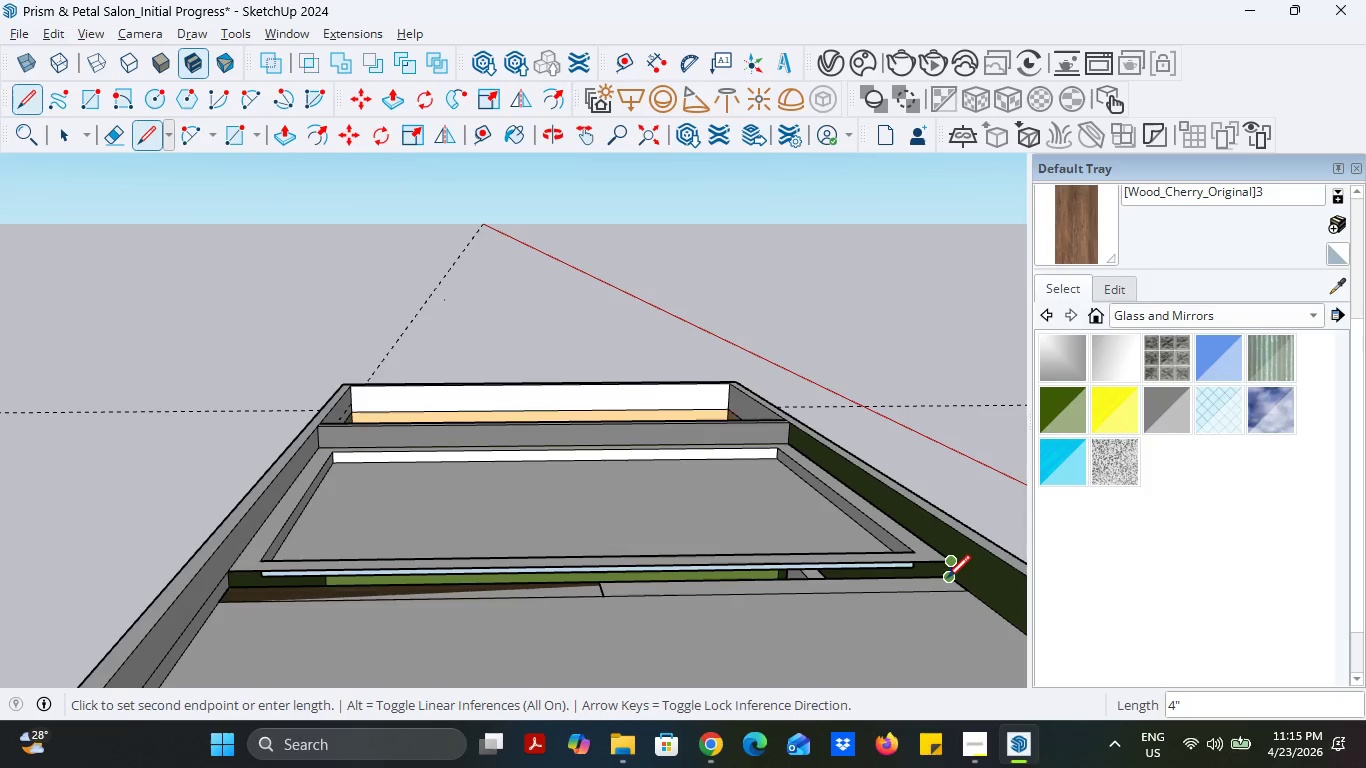 
left_click([947, 581])
 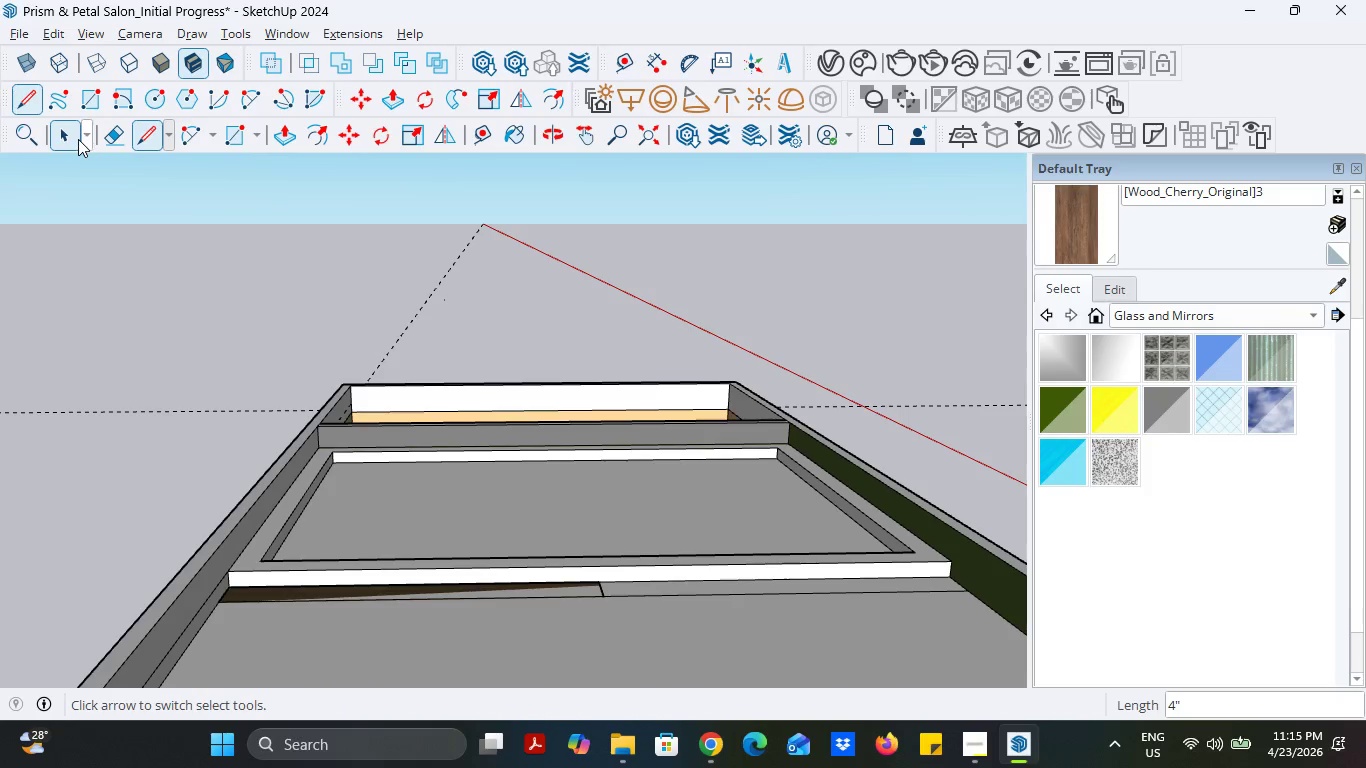 
left_click([71, 139])
 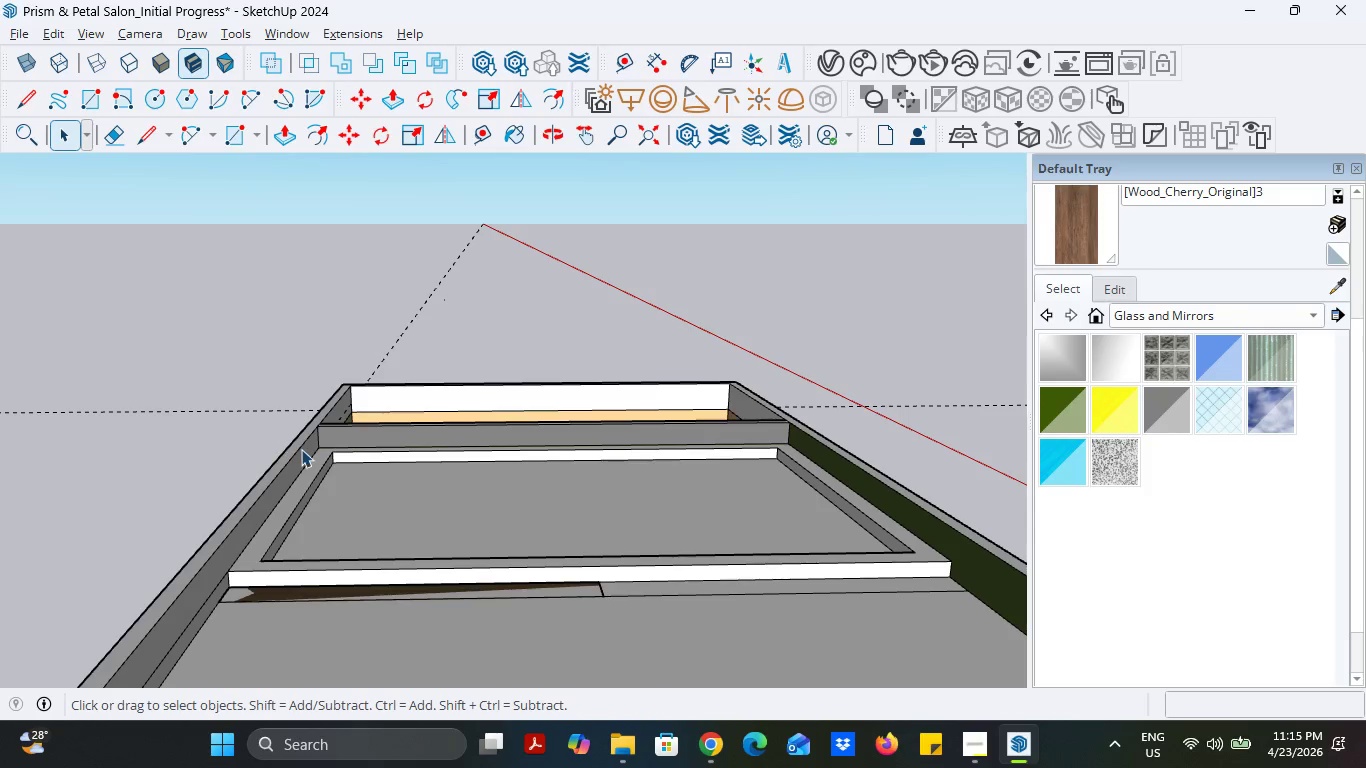 
scroll: coordinate [301, 449], scroll_direction: down, amount: 3.0
 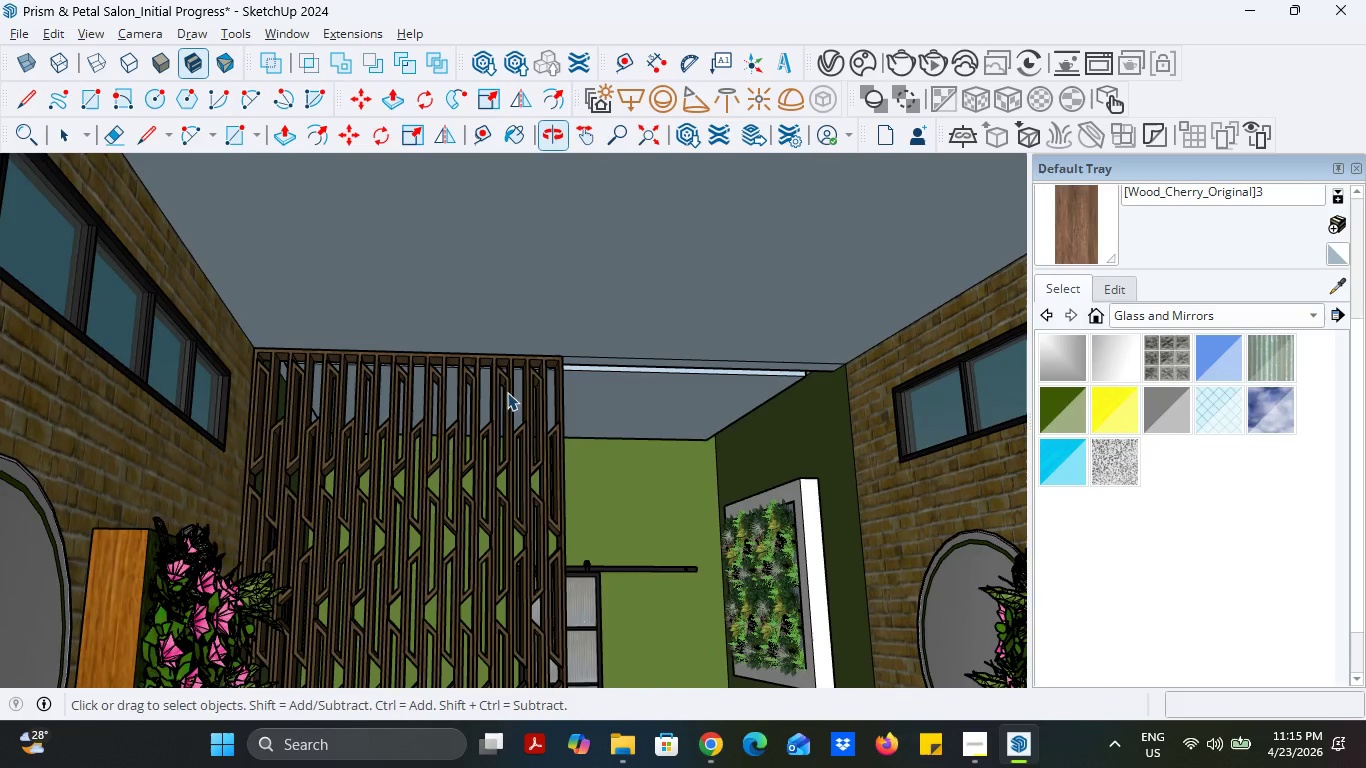 
scroll: coordinate [674, 358], scroll_direction: up, amount: 5.0
 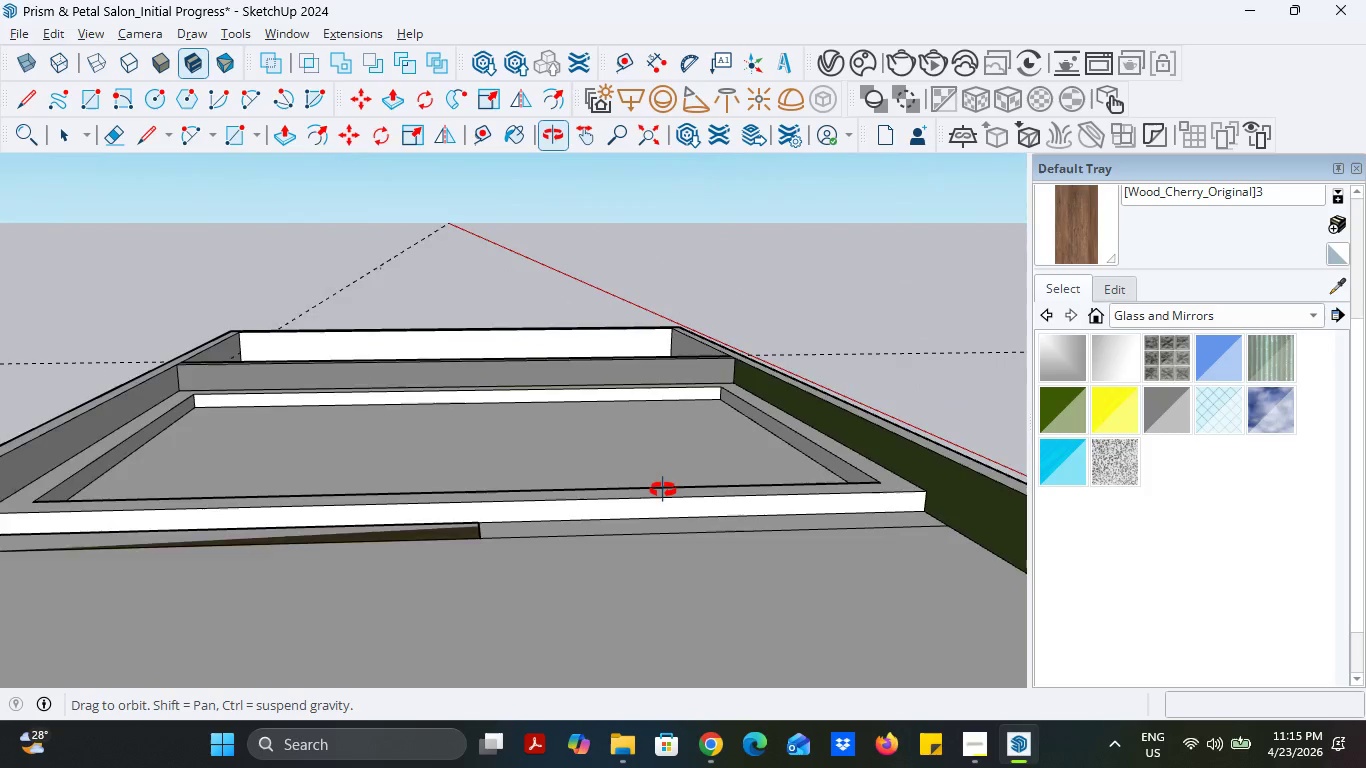 
scroll: coordinate [634, 492], scroll_direction: down, amount: 4.0
 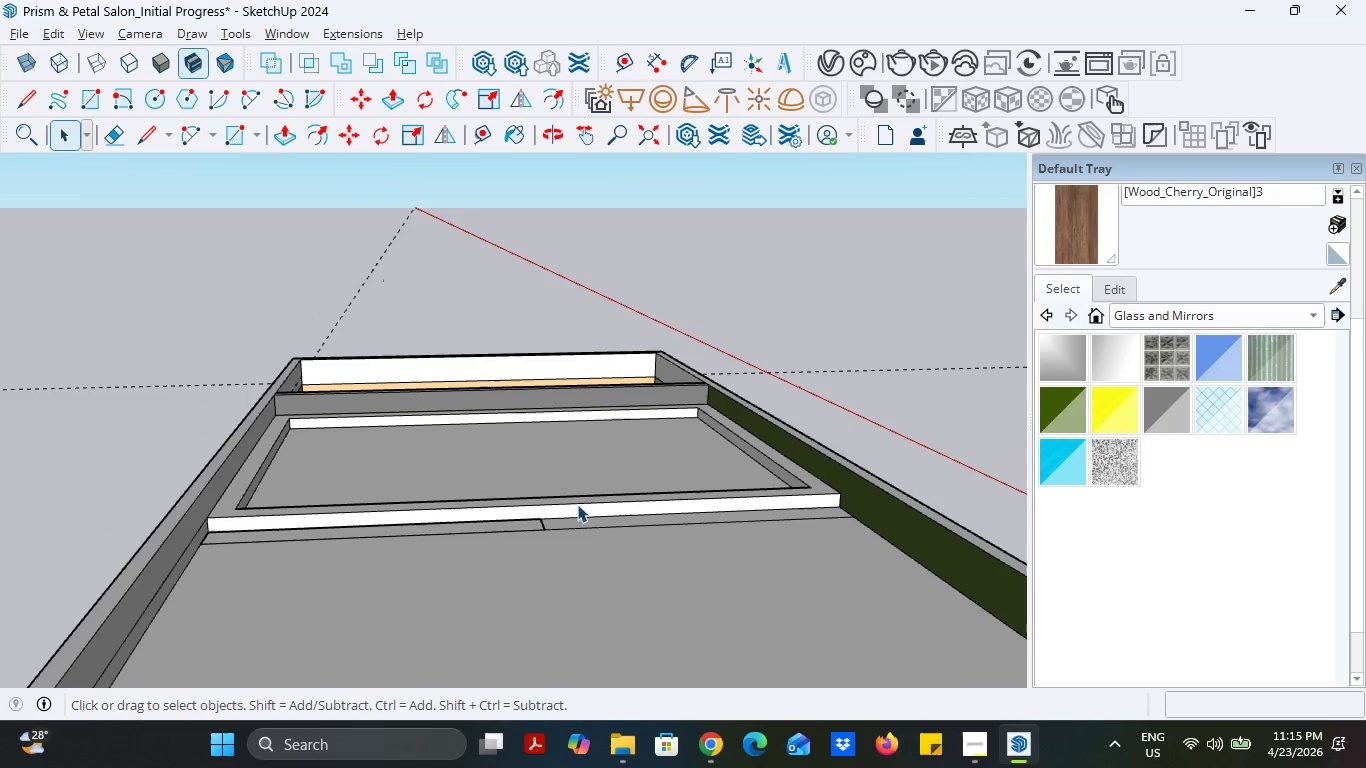 
scroll: coordinate [512, 516], scroll_direction: up, amount: 2.0
 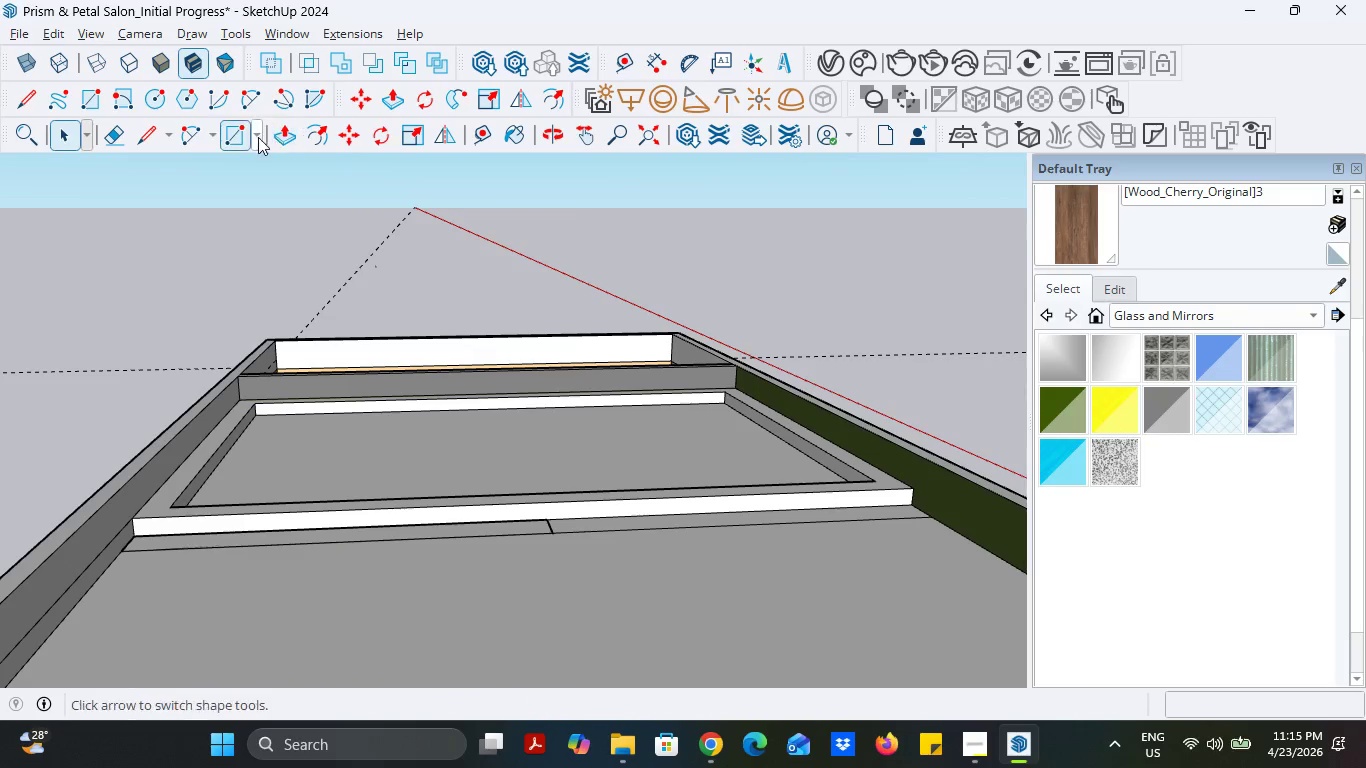 
left_click([319, 137])
 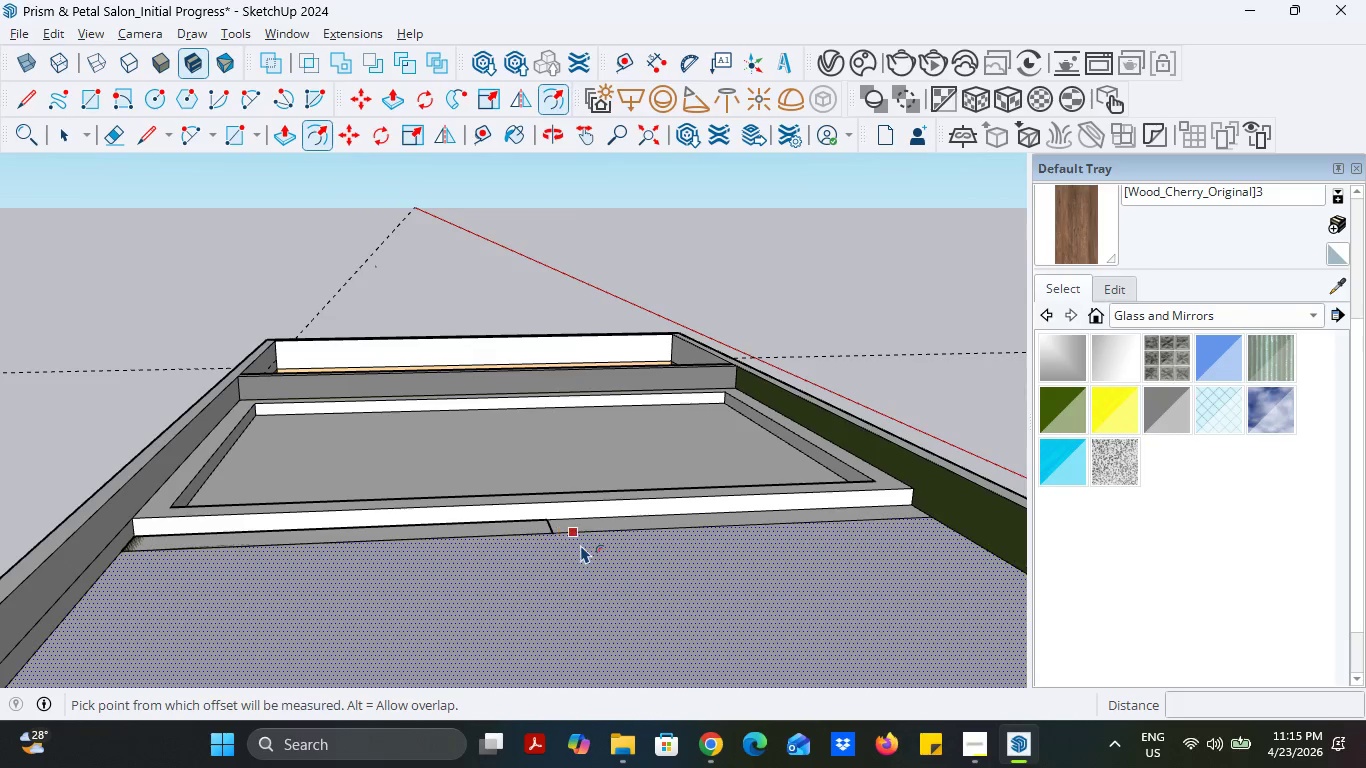 
left_click([581, 545])
 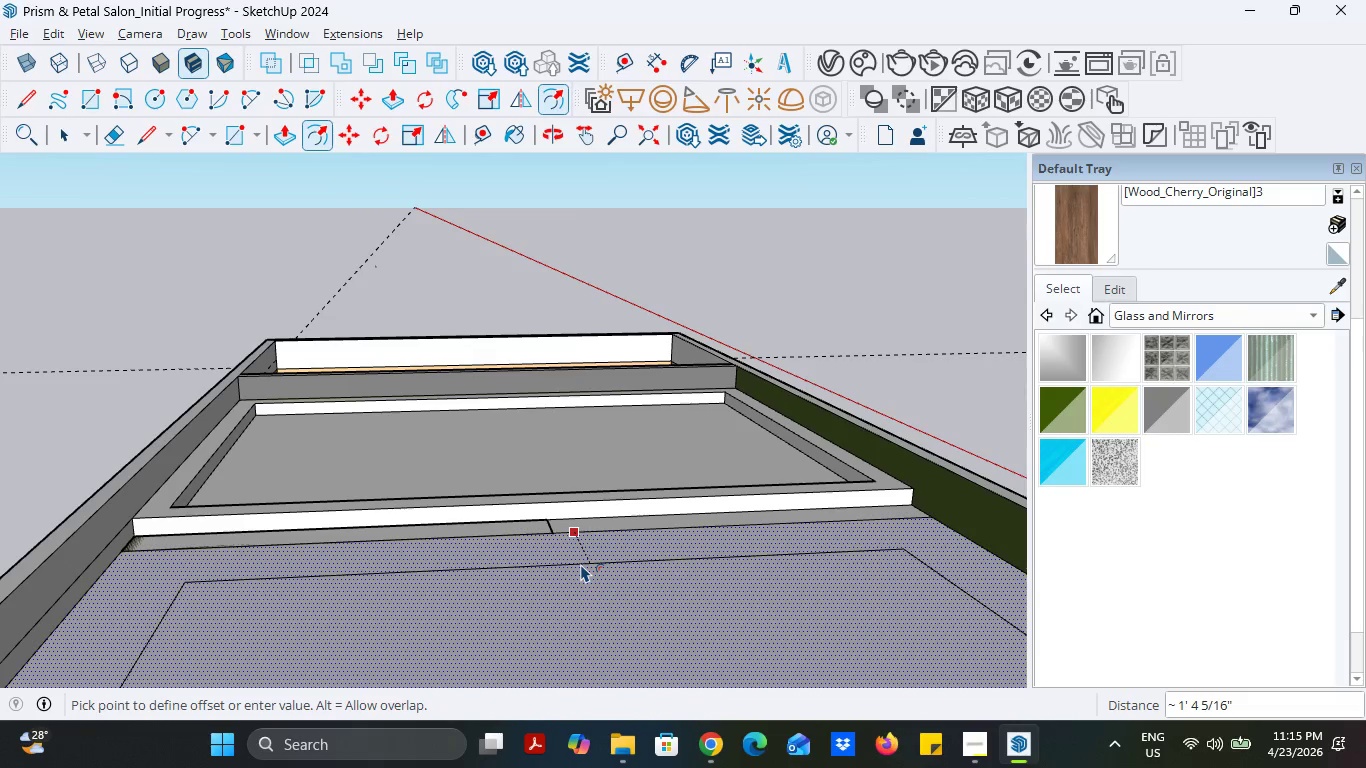 
key(4)
 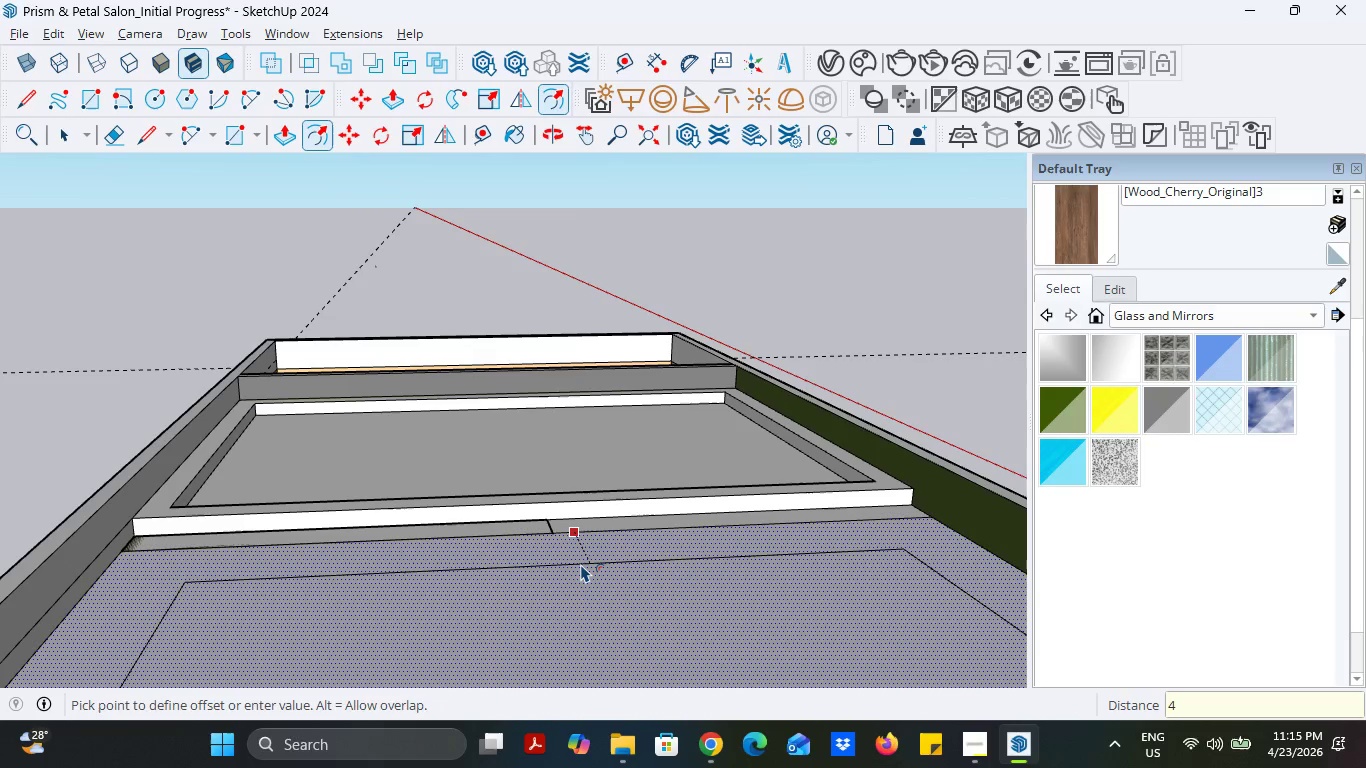 
key(Enter)
 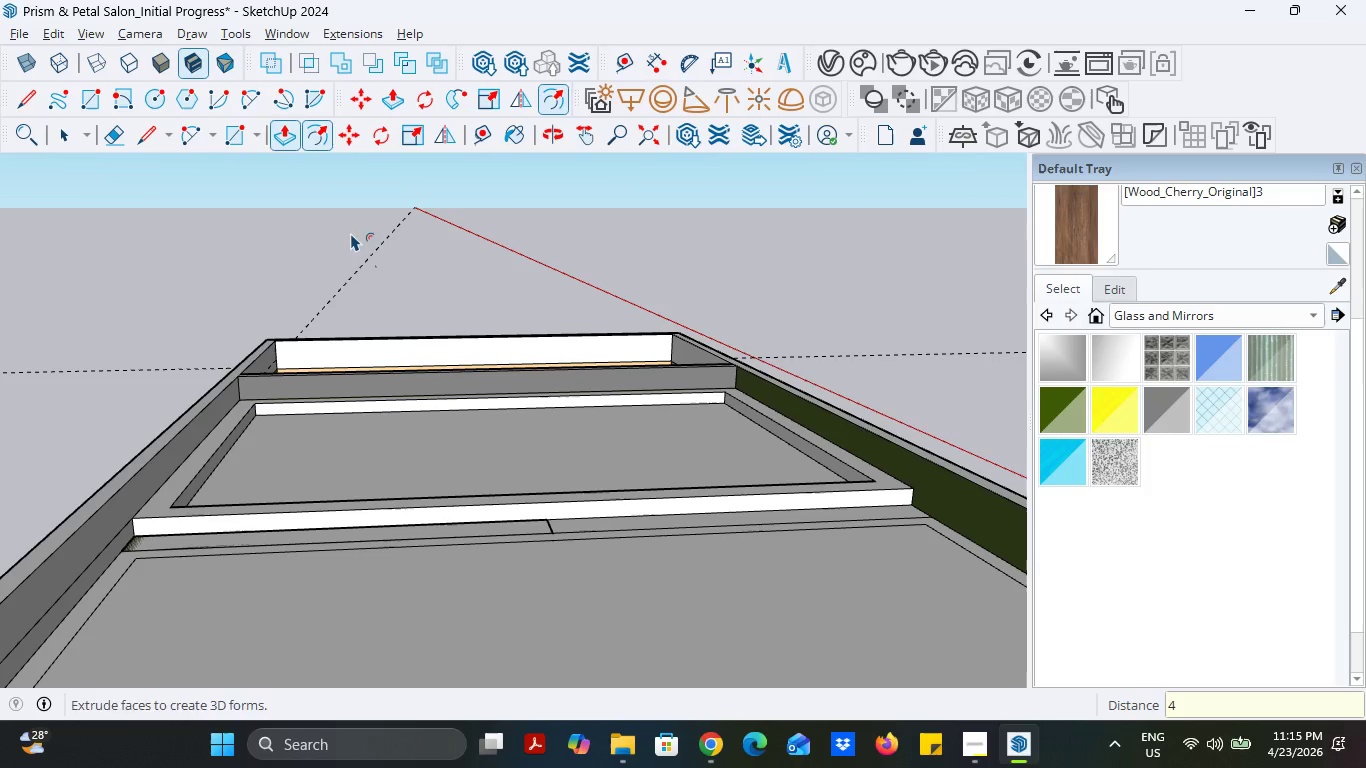 
left_click([155, 138])
 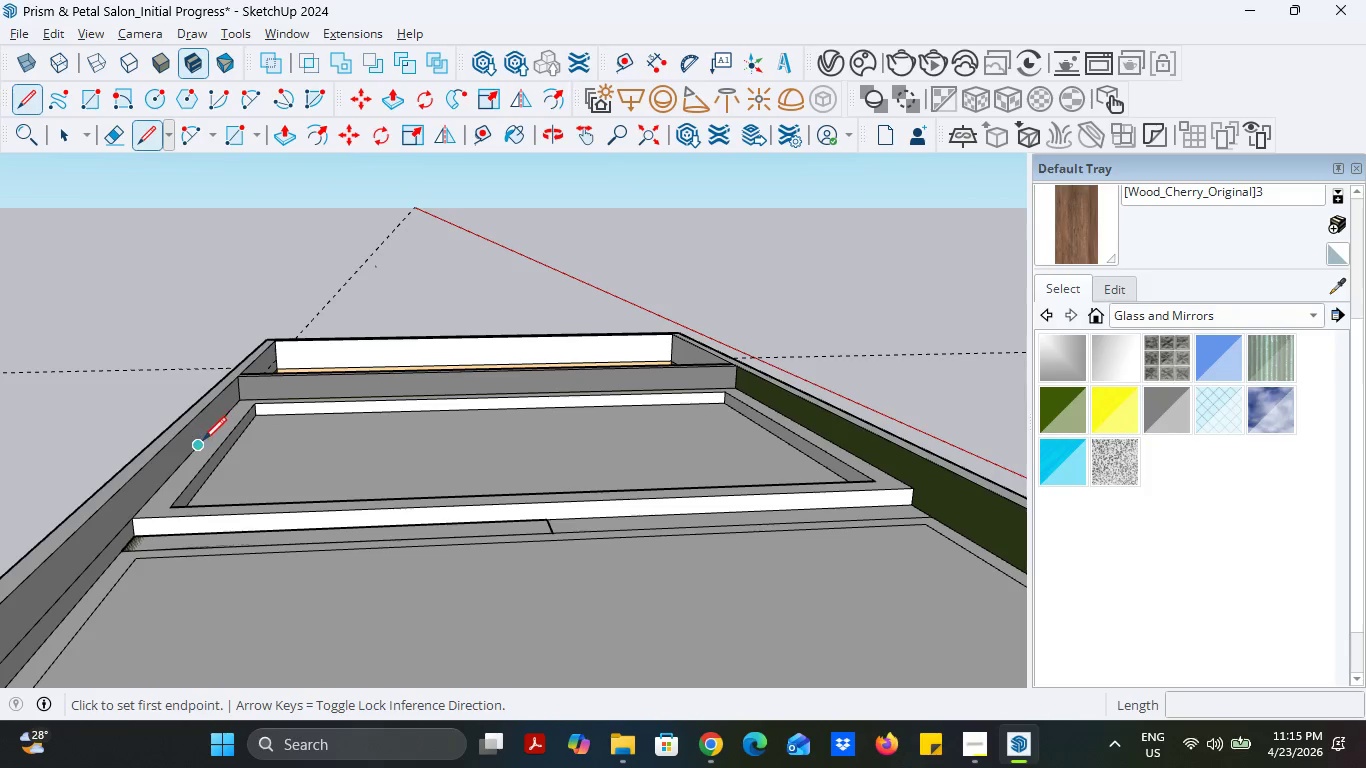 
left_click([203, 440])
 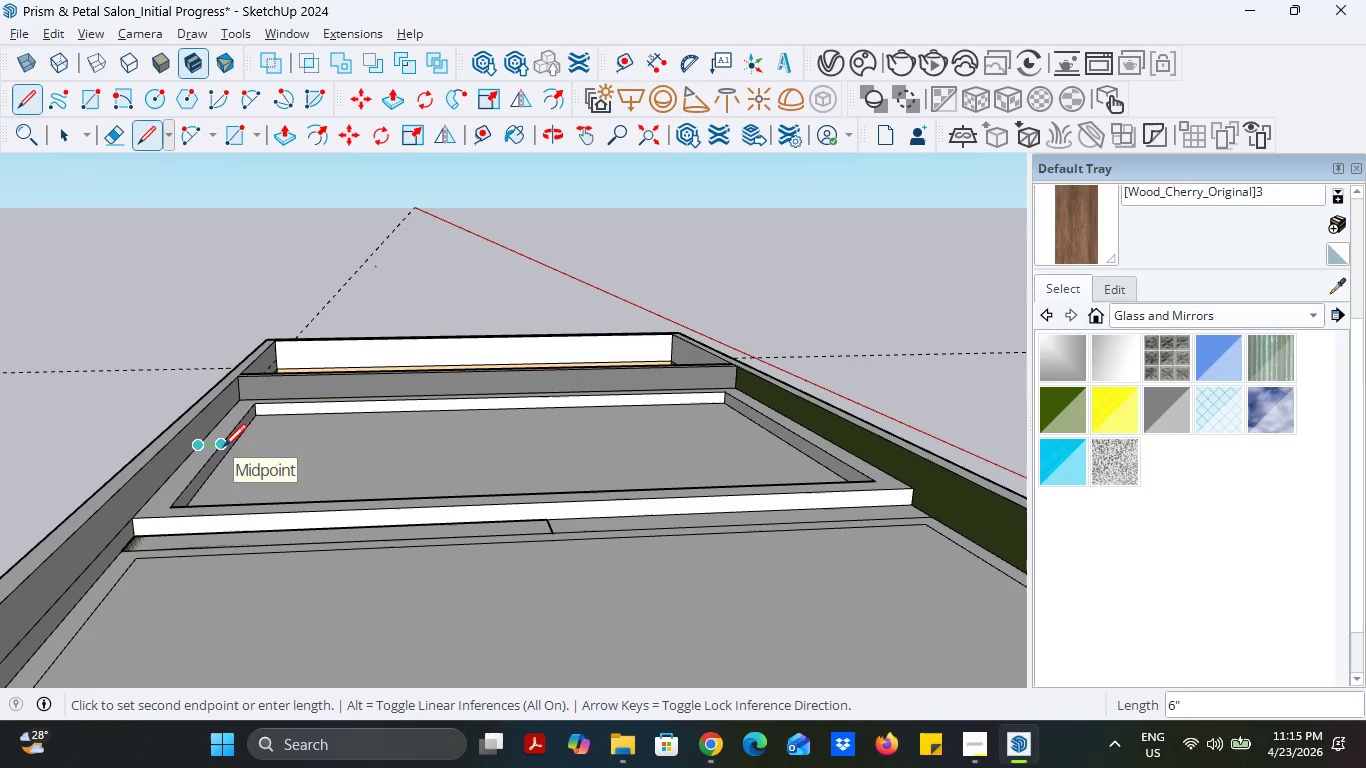 
key(Escape)
 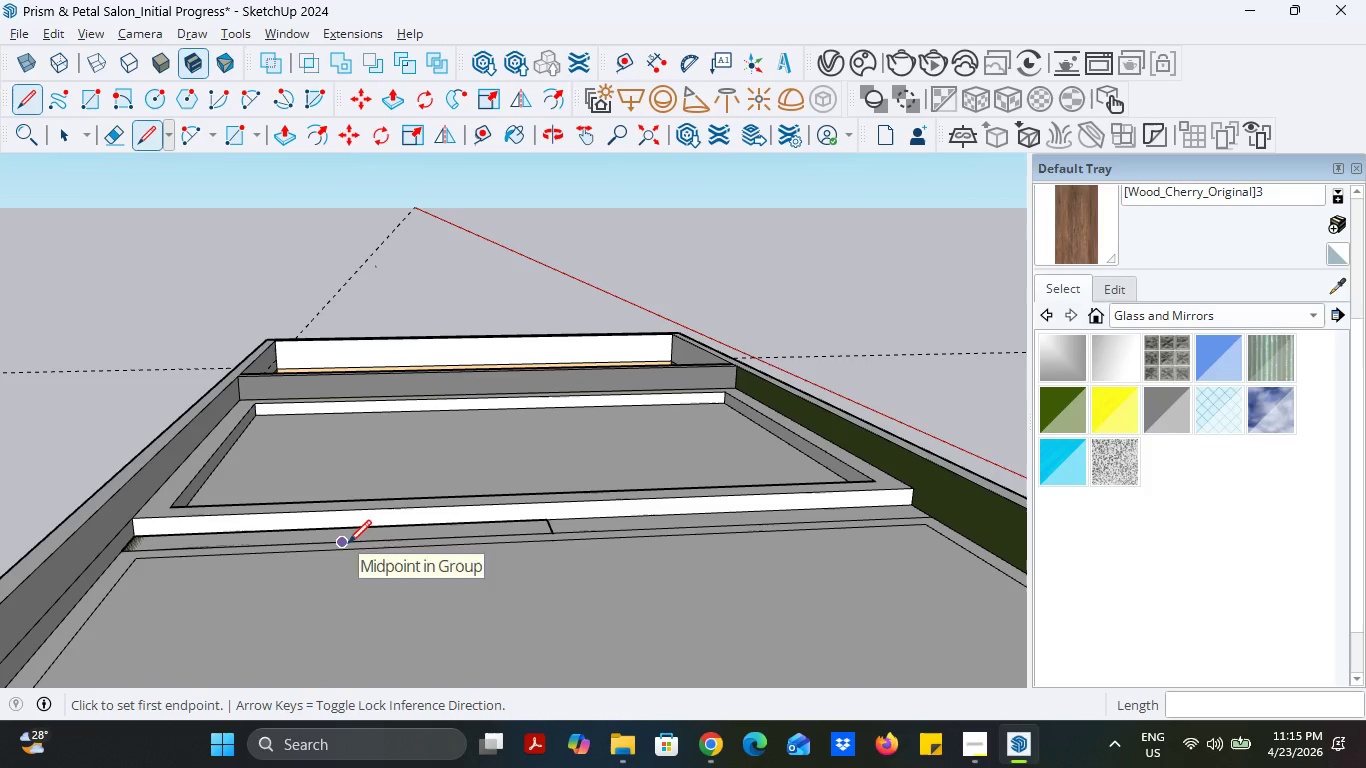 
key(Control+Z)
 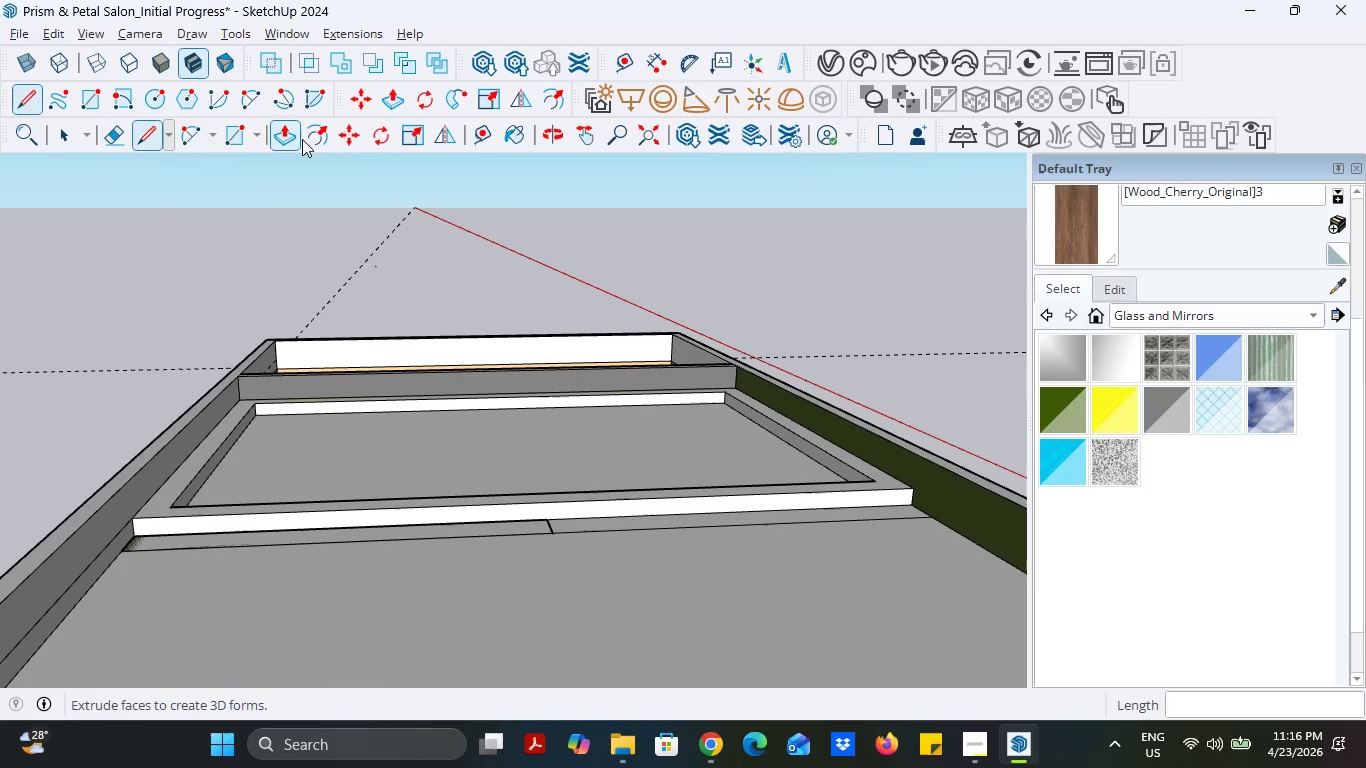 
left_click([312, 139])
 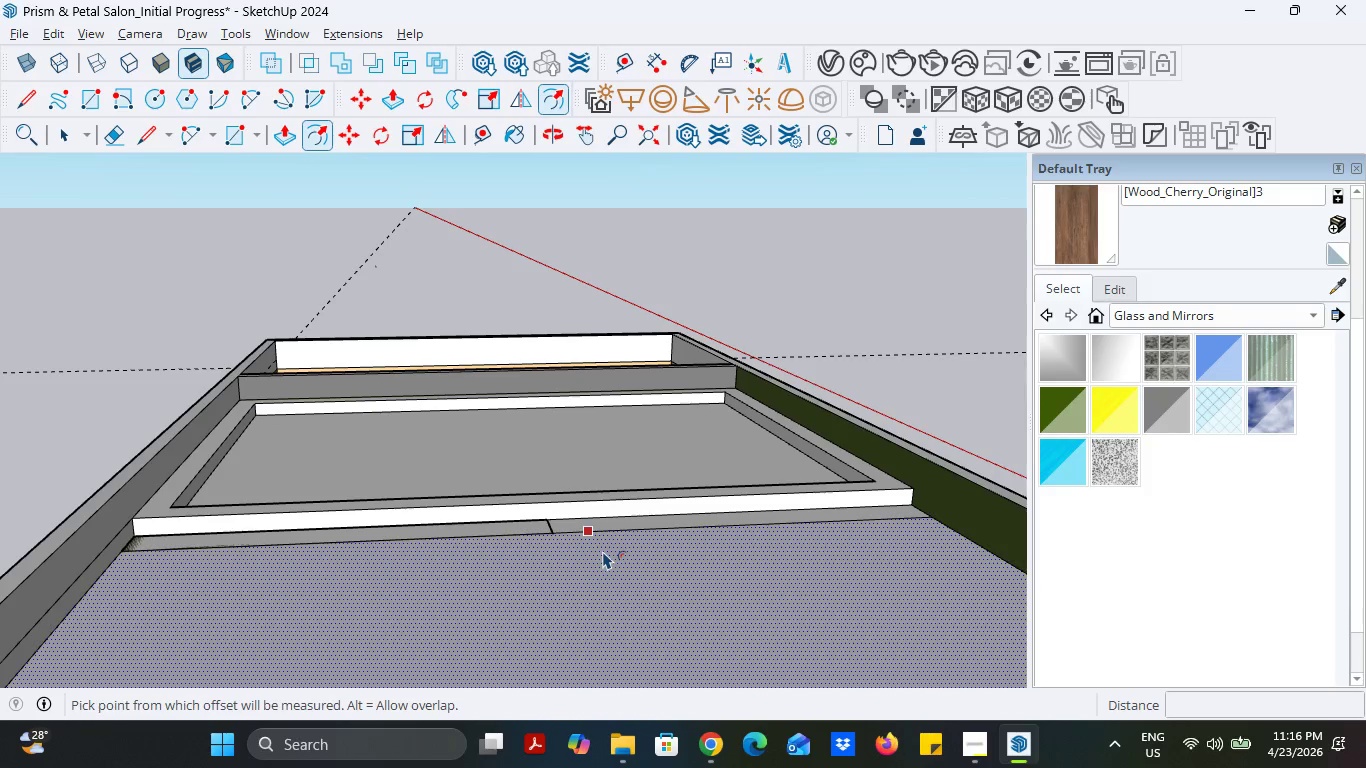 
left_click([603, 551])
 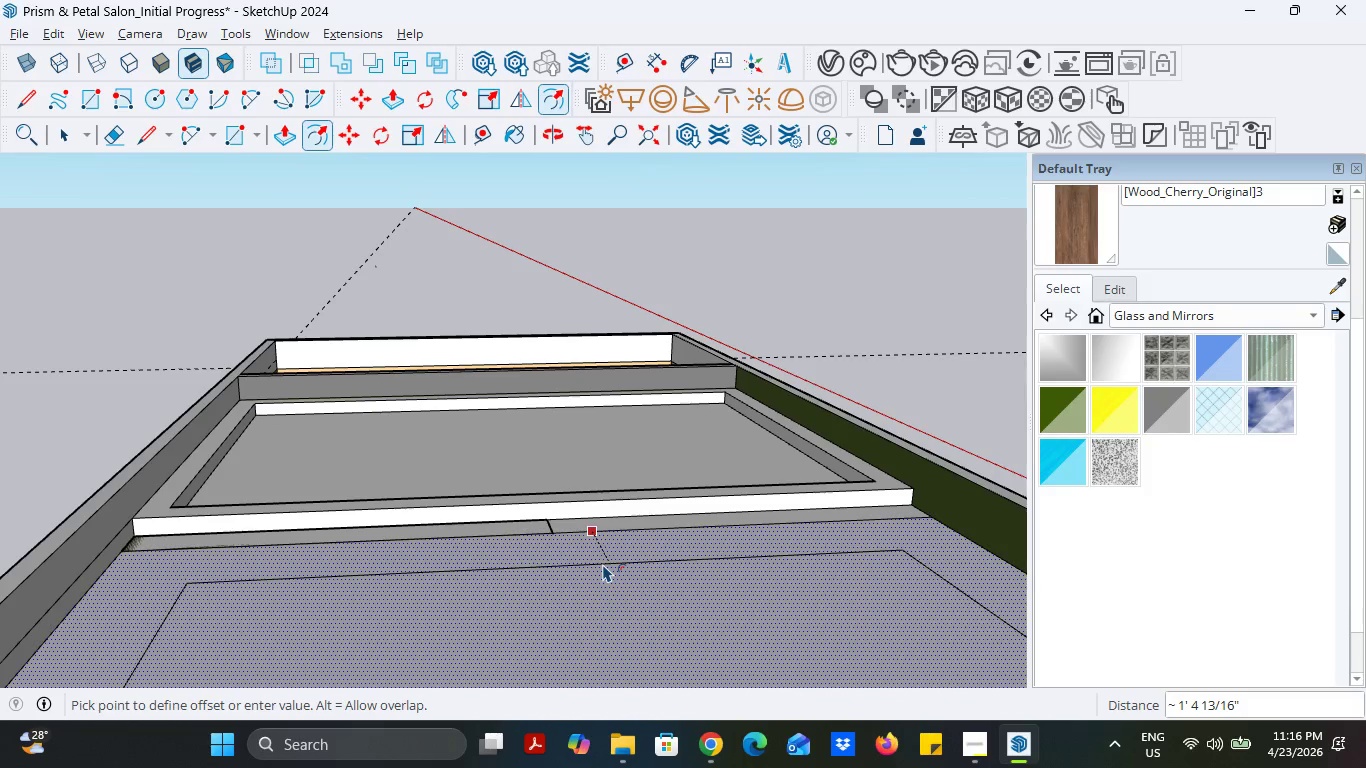 
key(6)
 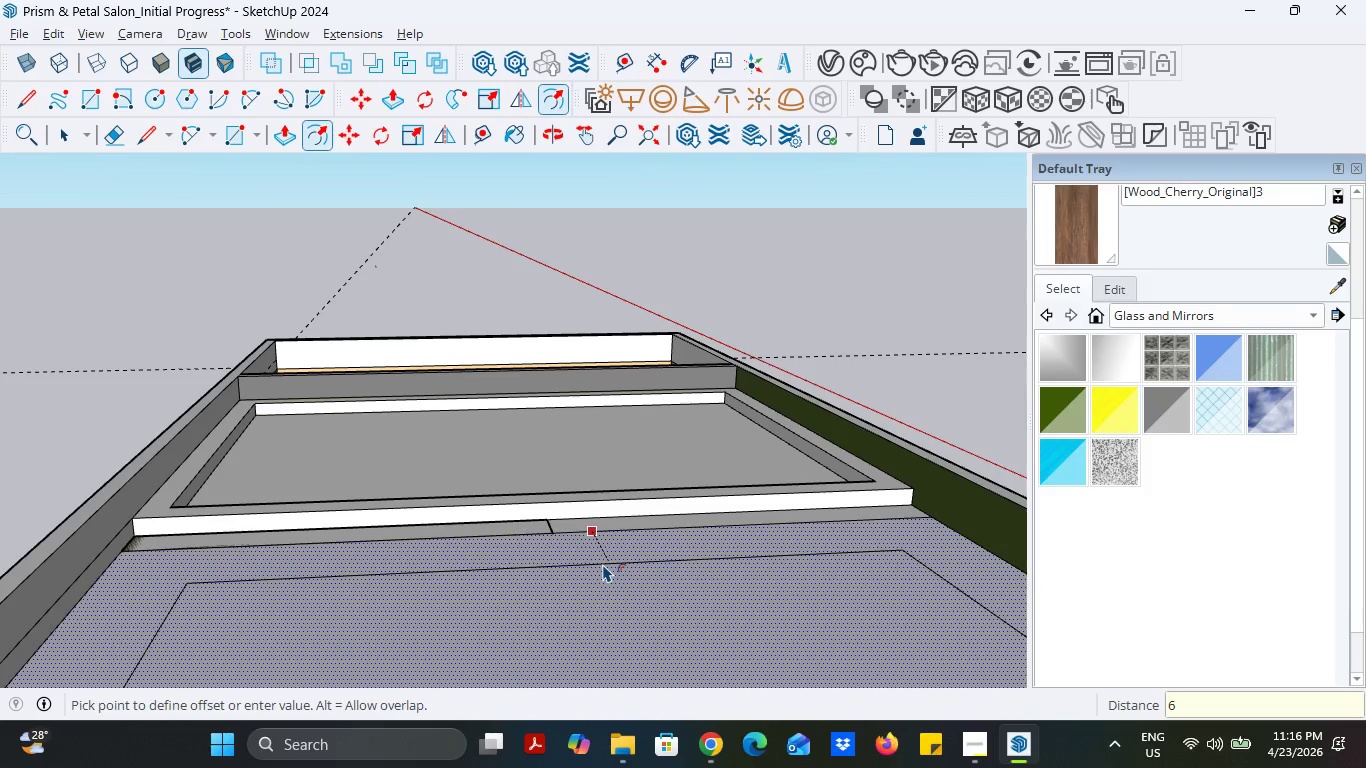 
key(Enter)
 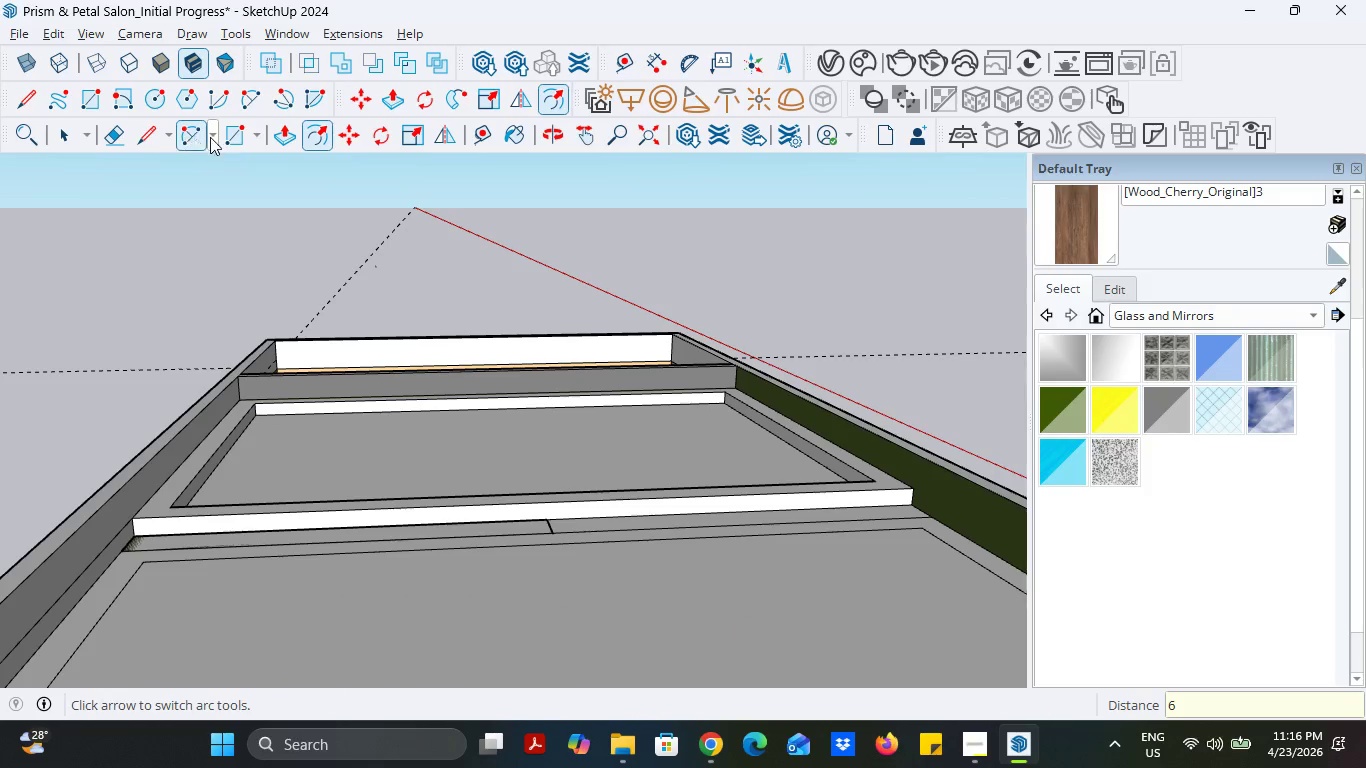 
left_click([271, 145])
 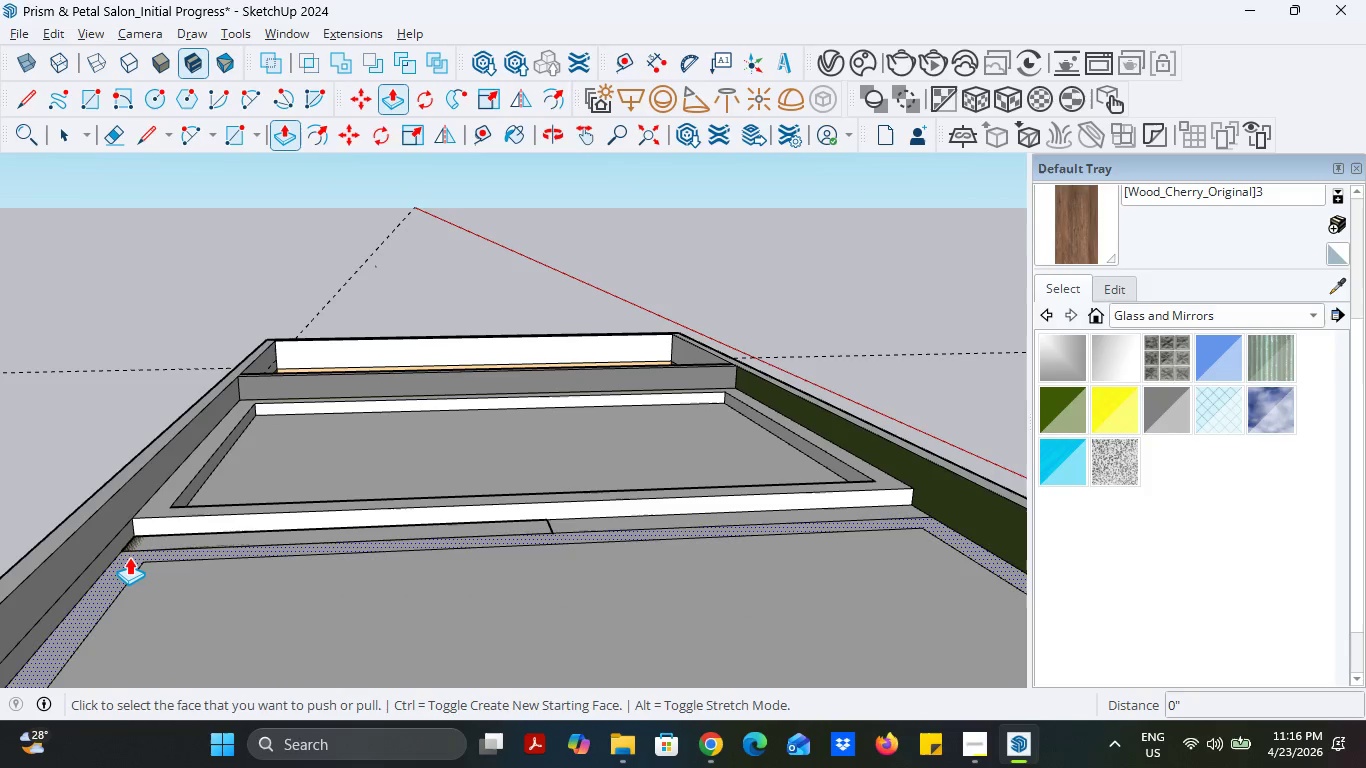 
left_click([129, 557])
 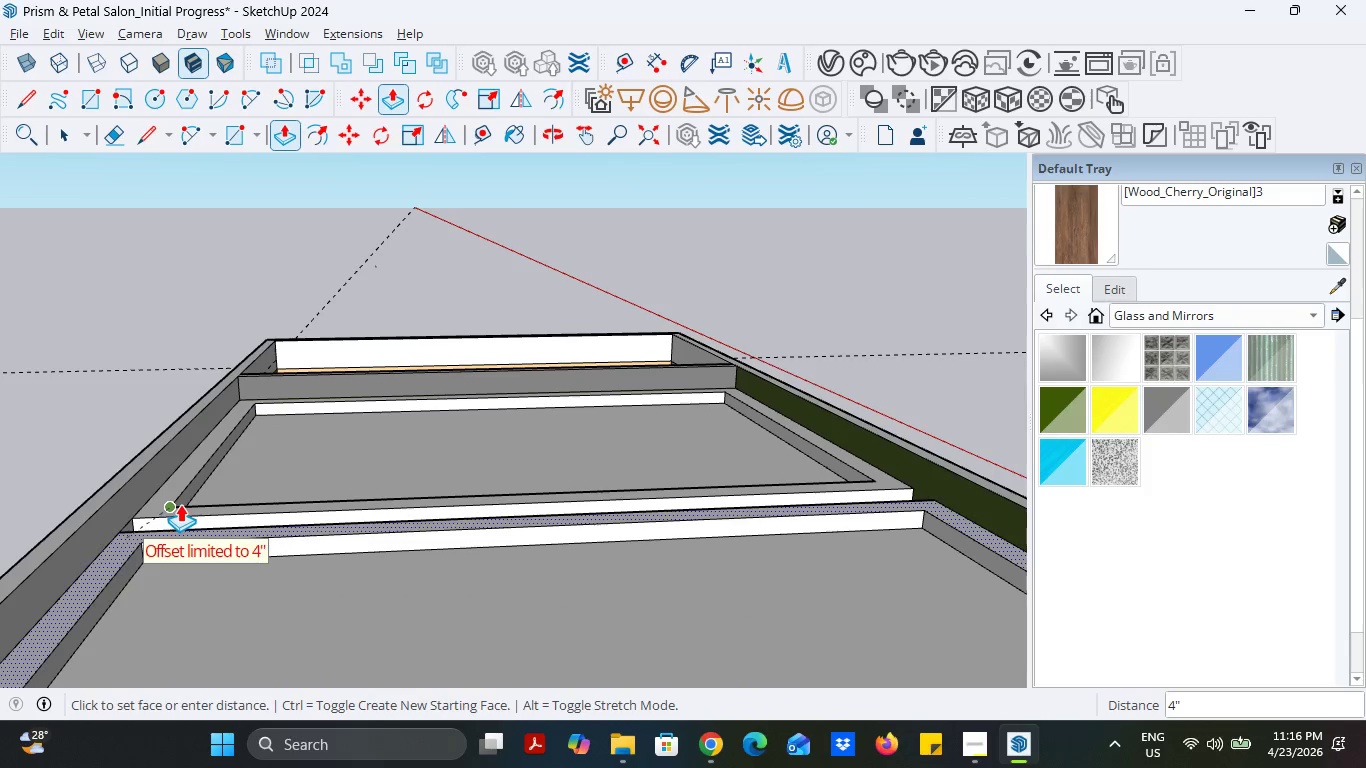 
left_click([180, 504])
 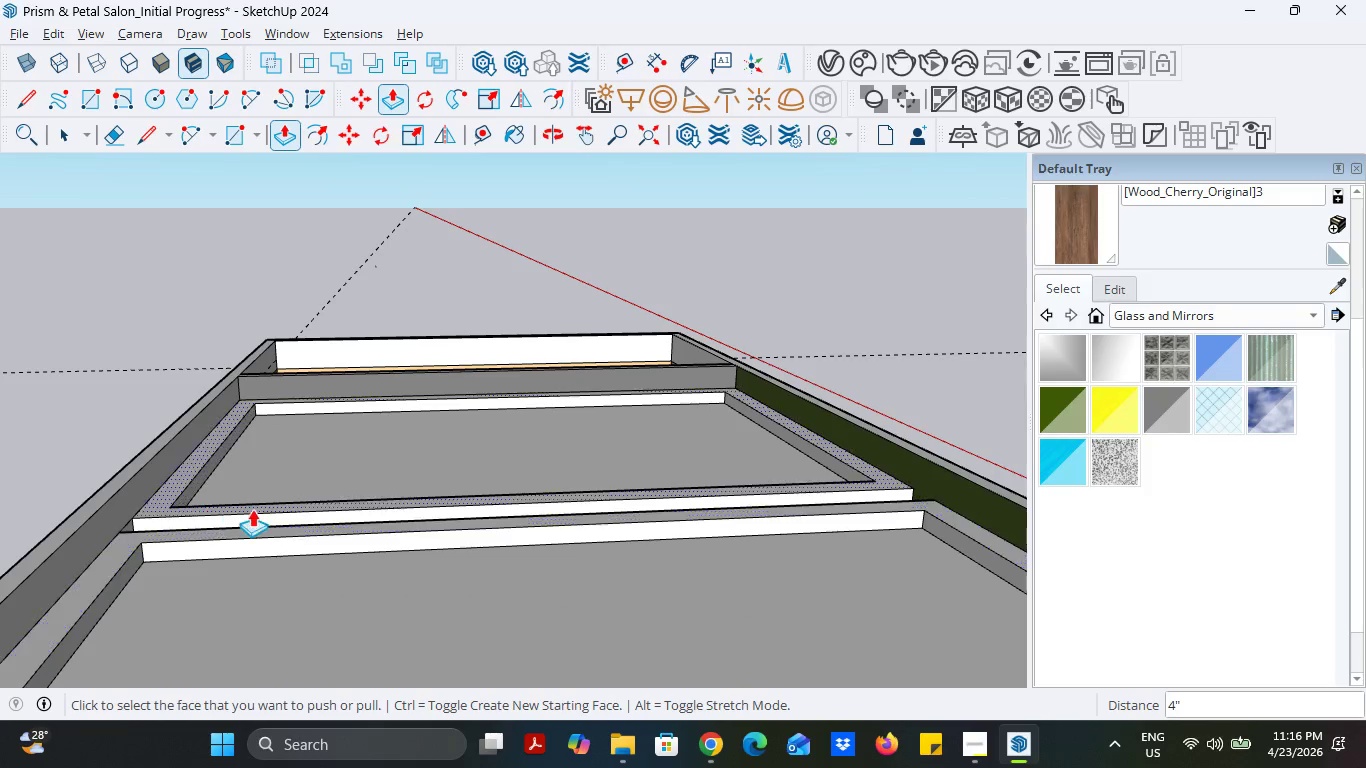 
scroll: coordinate [252, 509], scroll_direction: down, amount: 3.0
 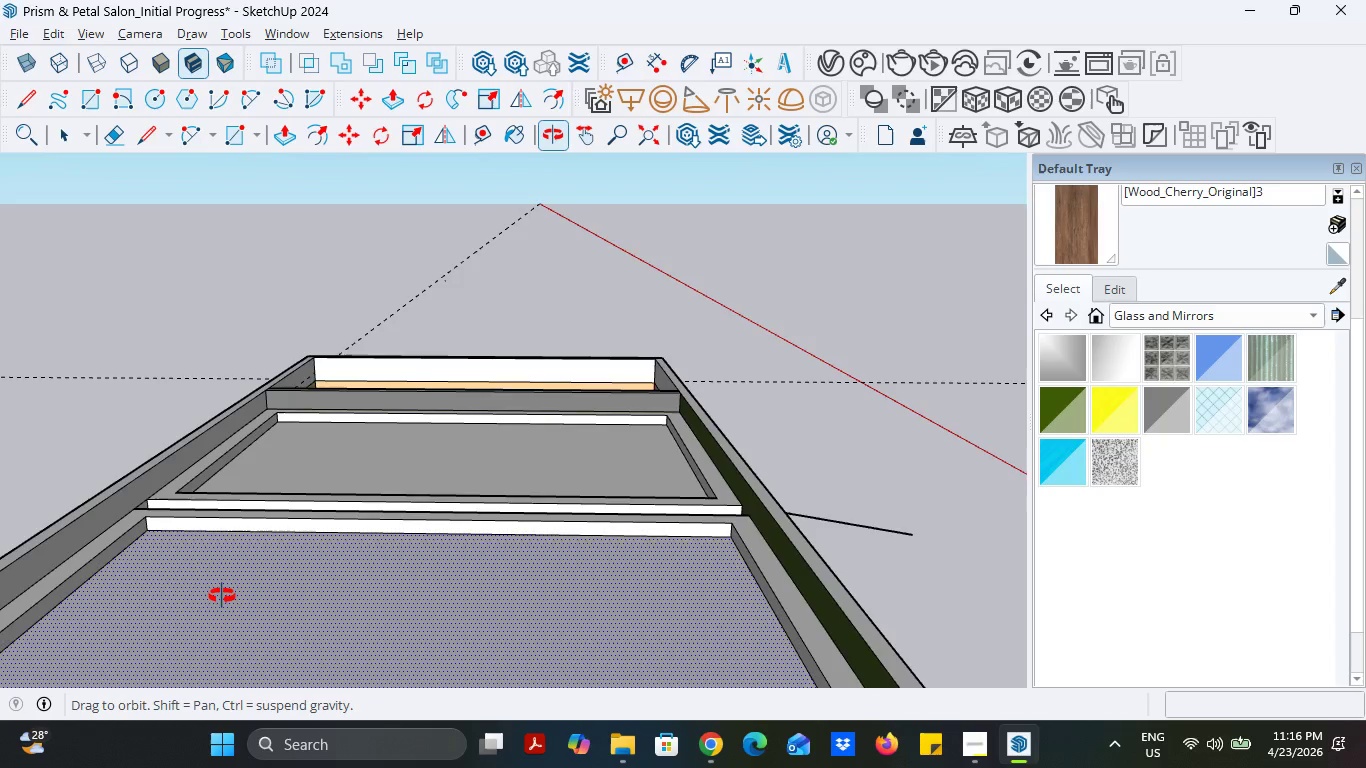 
wait(6.56)
 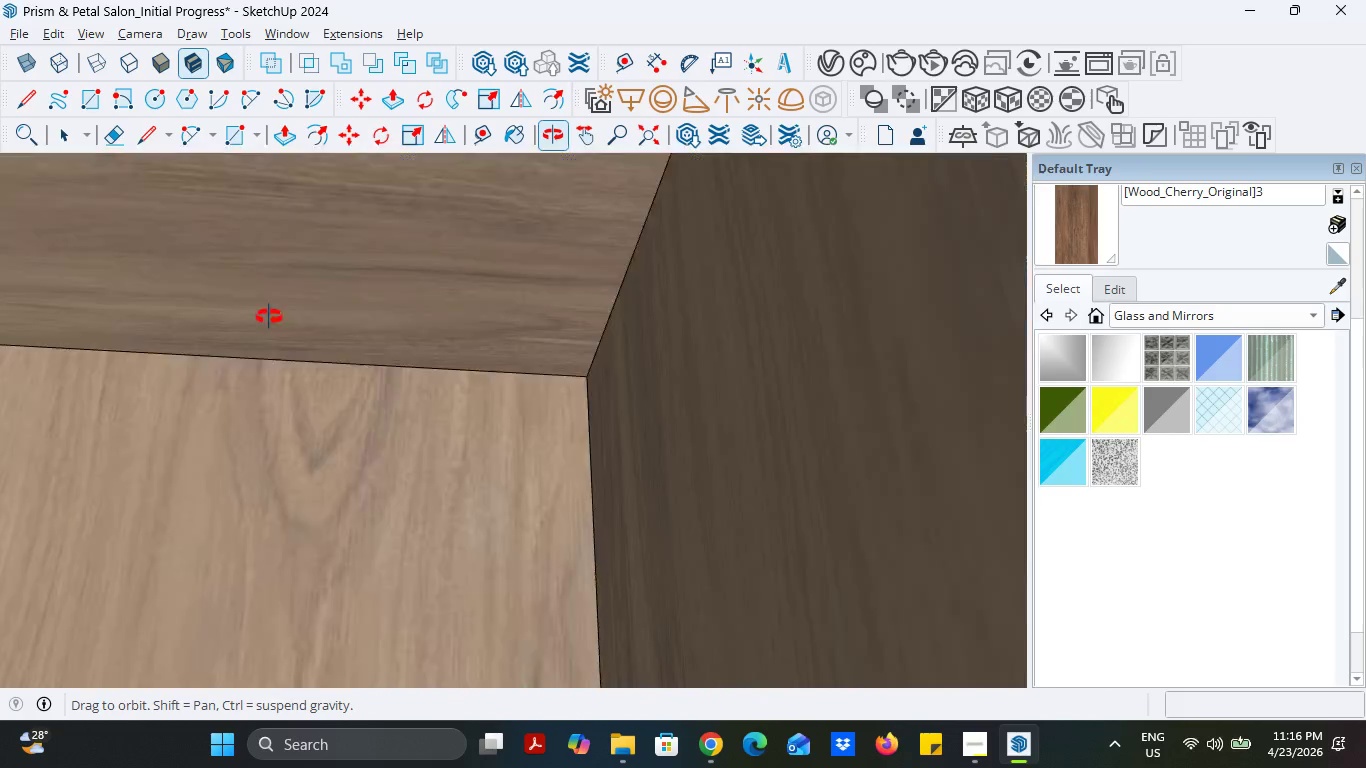 
double_click([96, 214])
 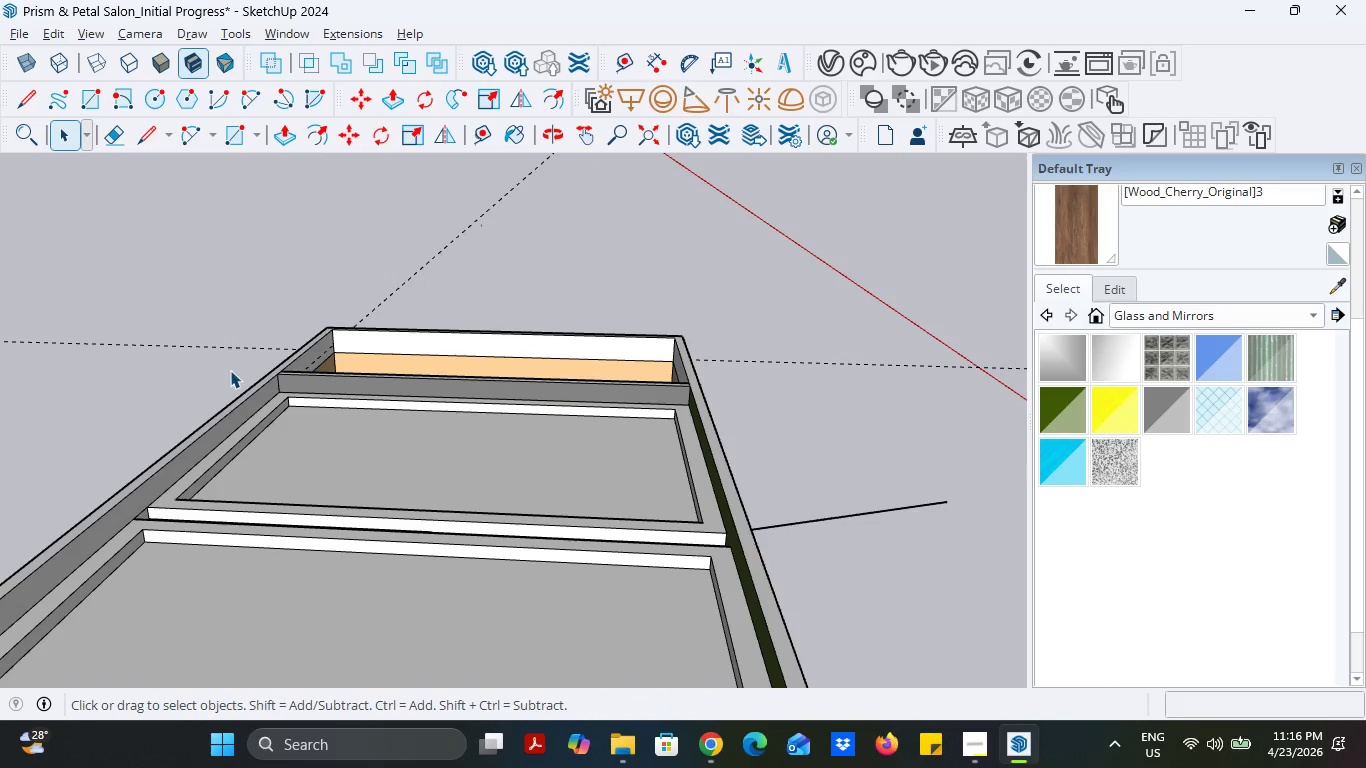 
scroll: coordinate [232, 377], scroll_direction: up, amount: 3.0
 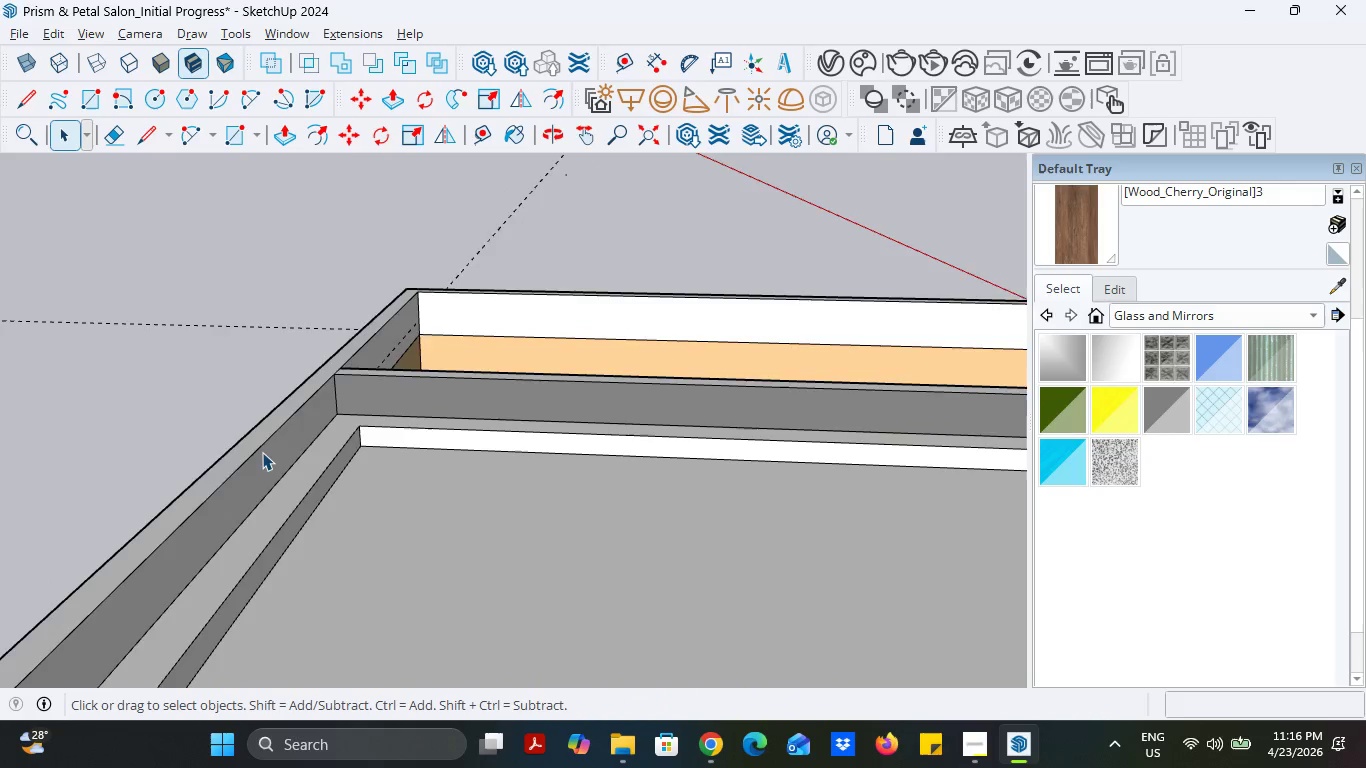 
scroll: coordinate [367, 491], scroll_direction: down, amount: 11.0
 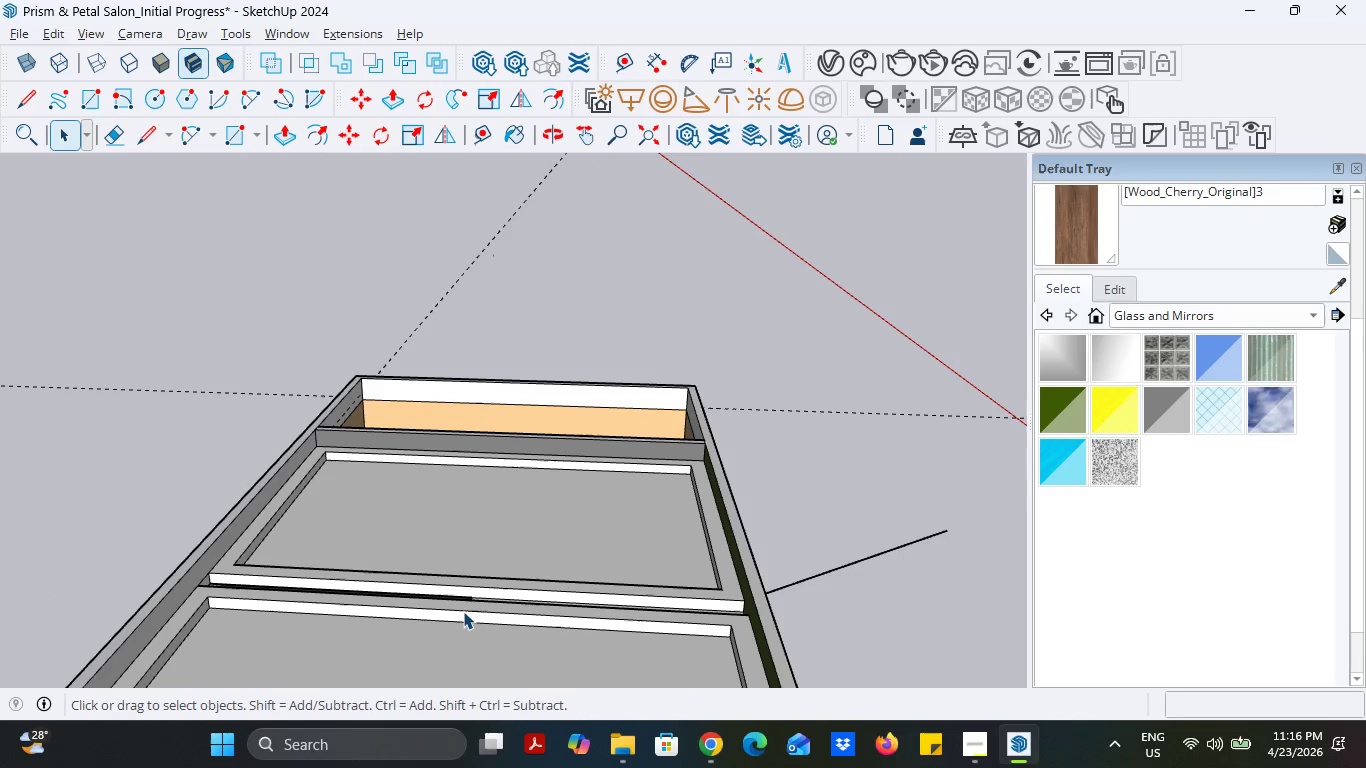 
scroll: coordinate [479, 582], scroll_direction: up, amount: 5.0
 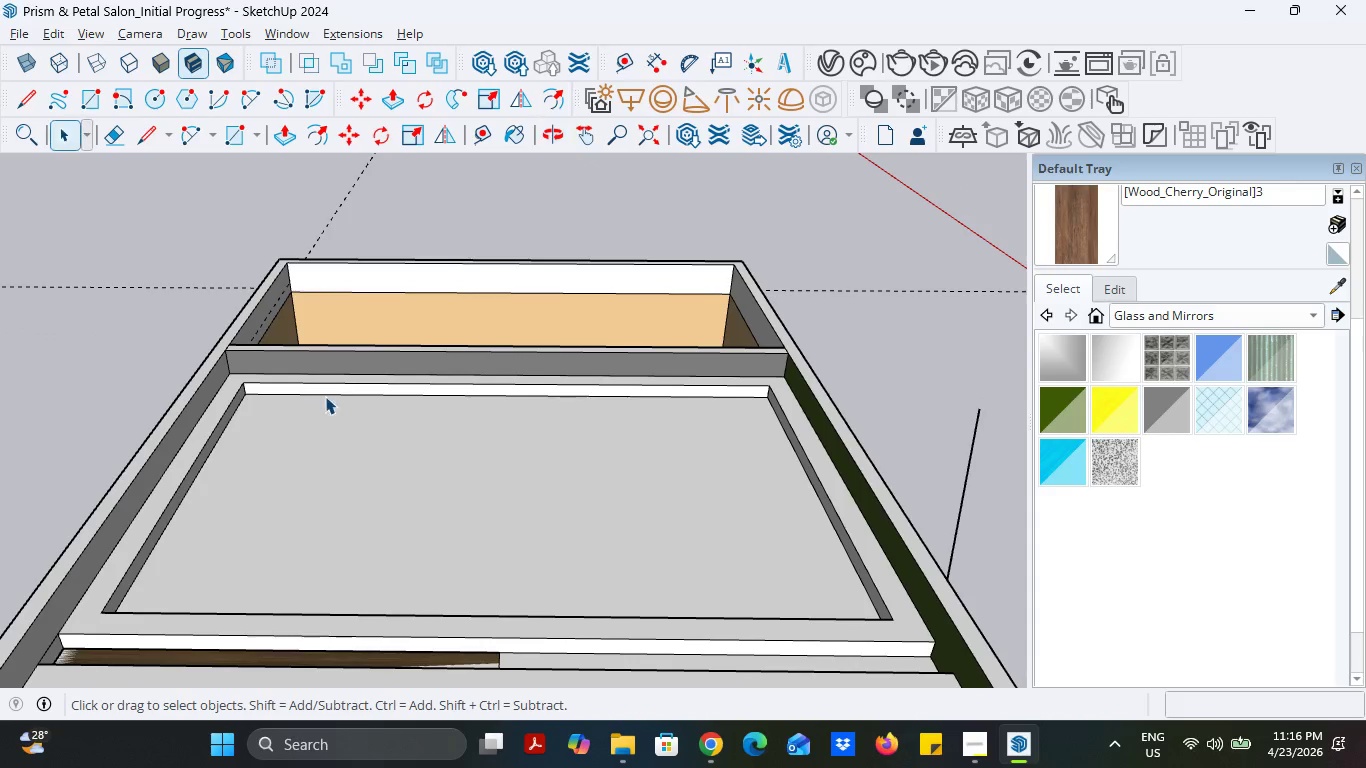 
left_click([116, 130])
 